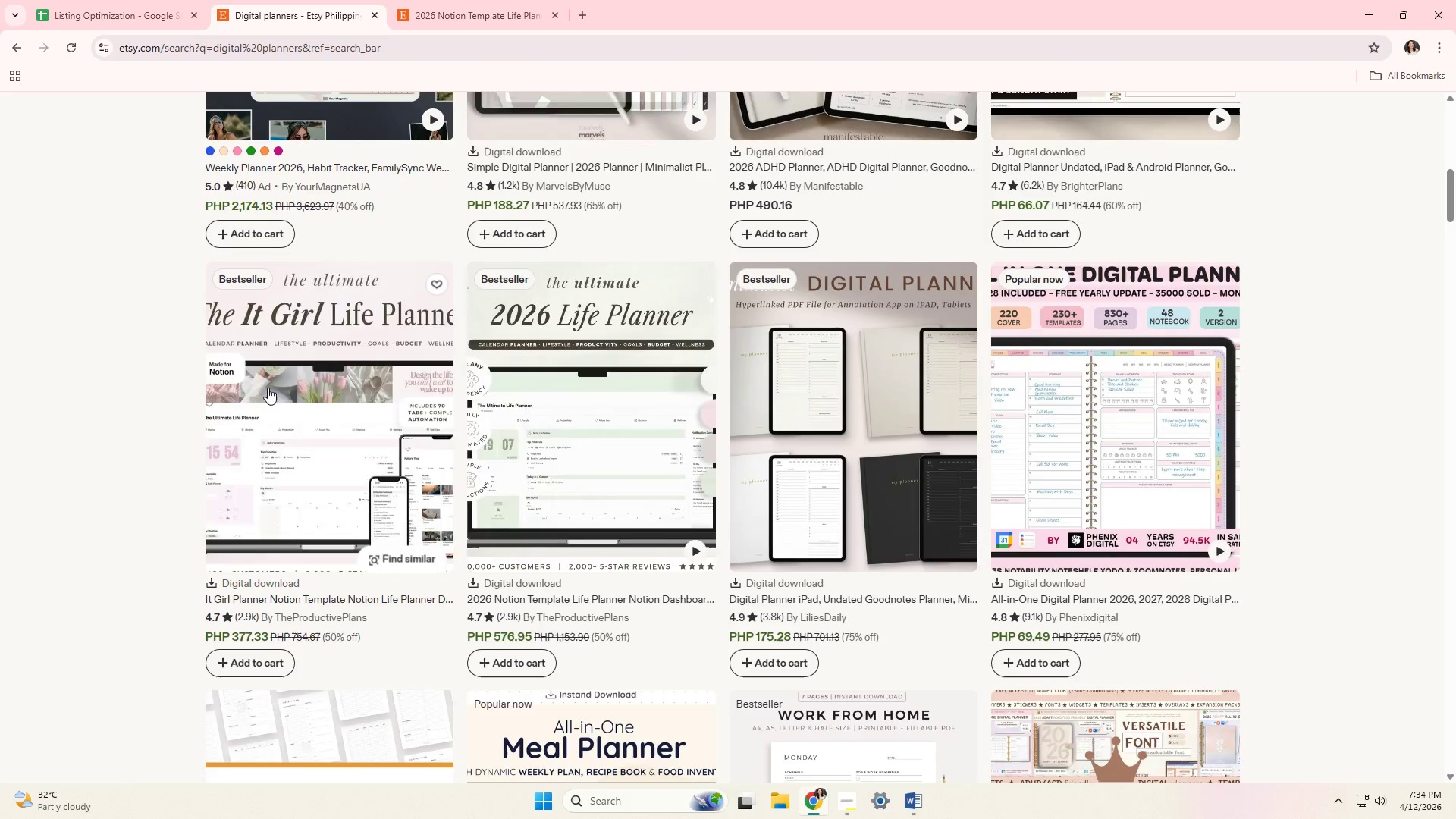 
scroll: coordinate [225, 387], scroll_direction: down, amount: 4.0
 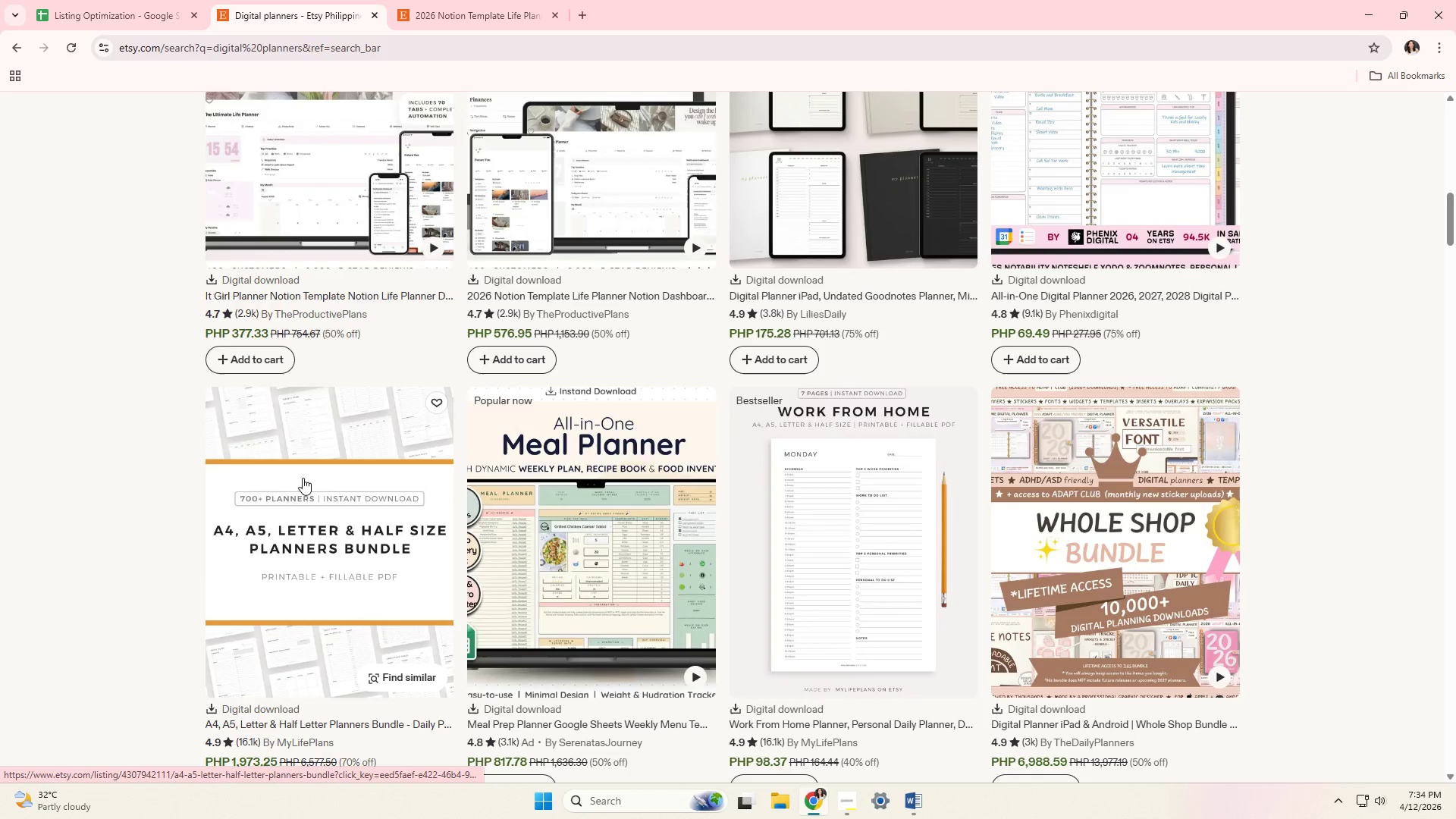 
left_click([504, 518])
 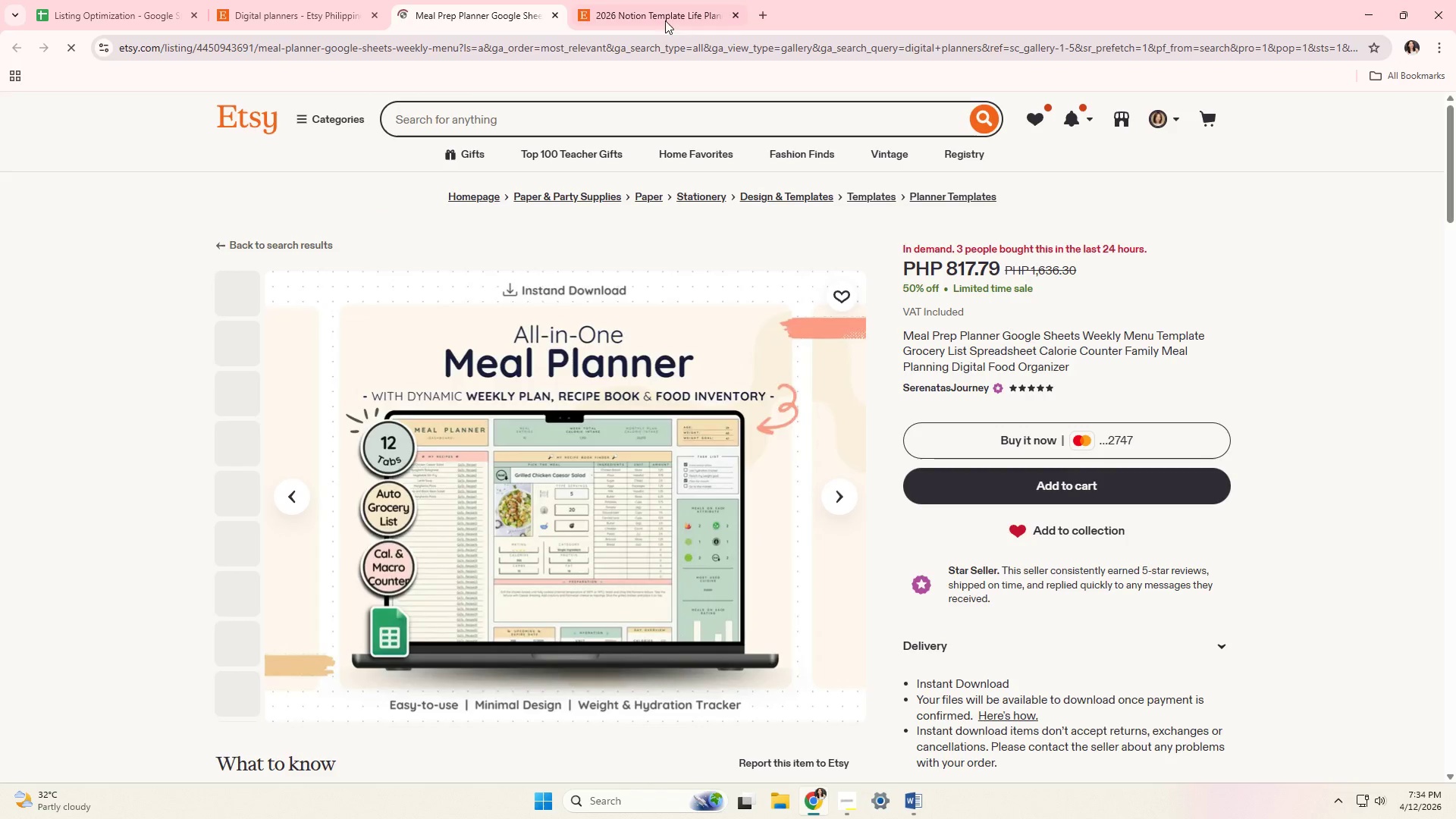 
left_click([739, 15])
 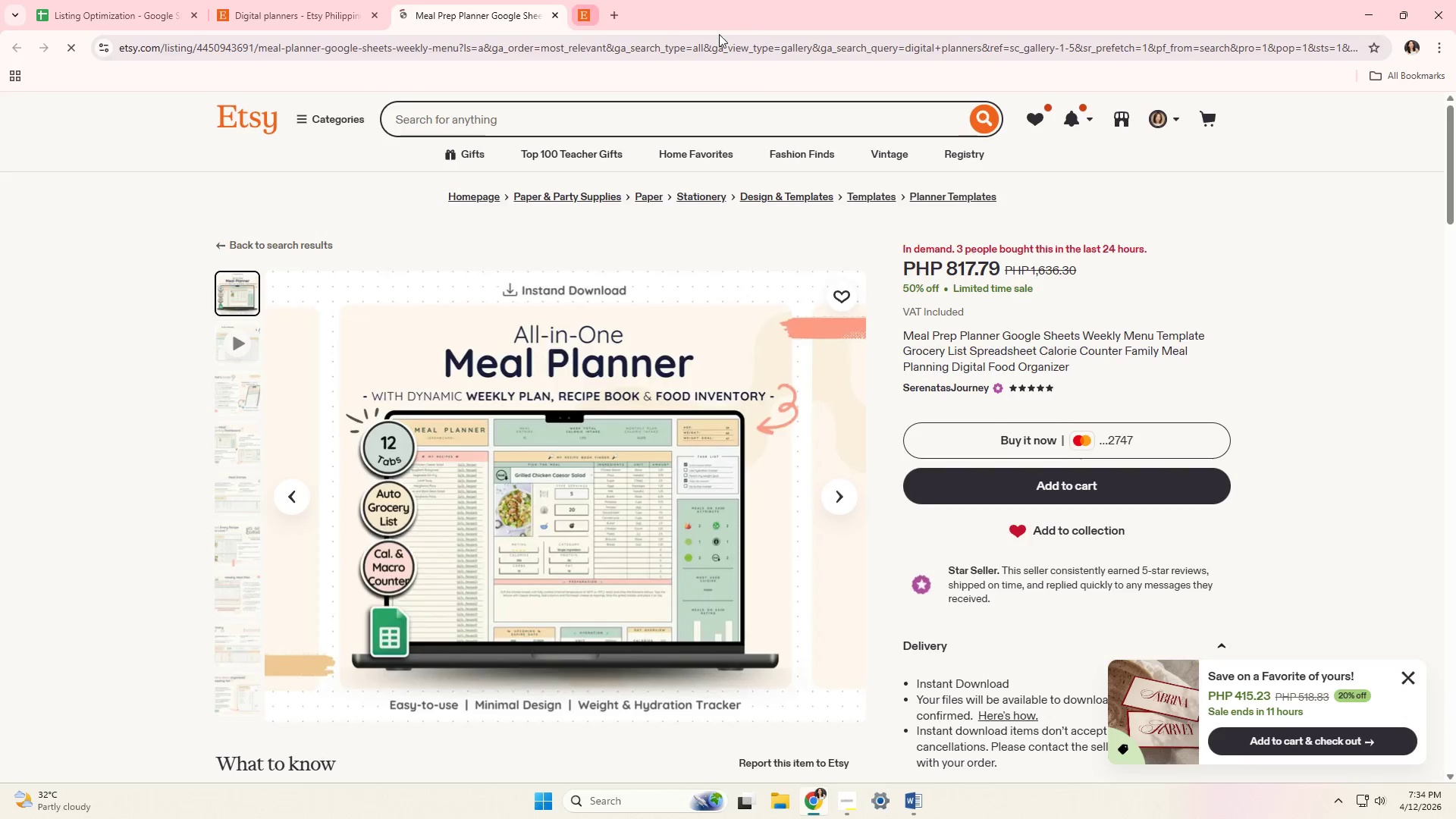 
scroll: coordinate [549, 286], scroll_direction: down, amount: 7.0
 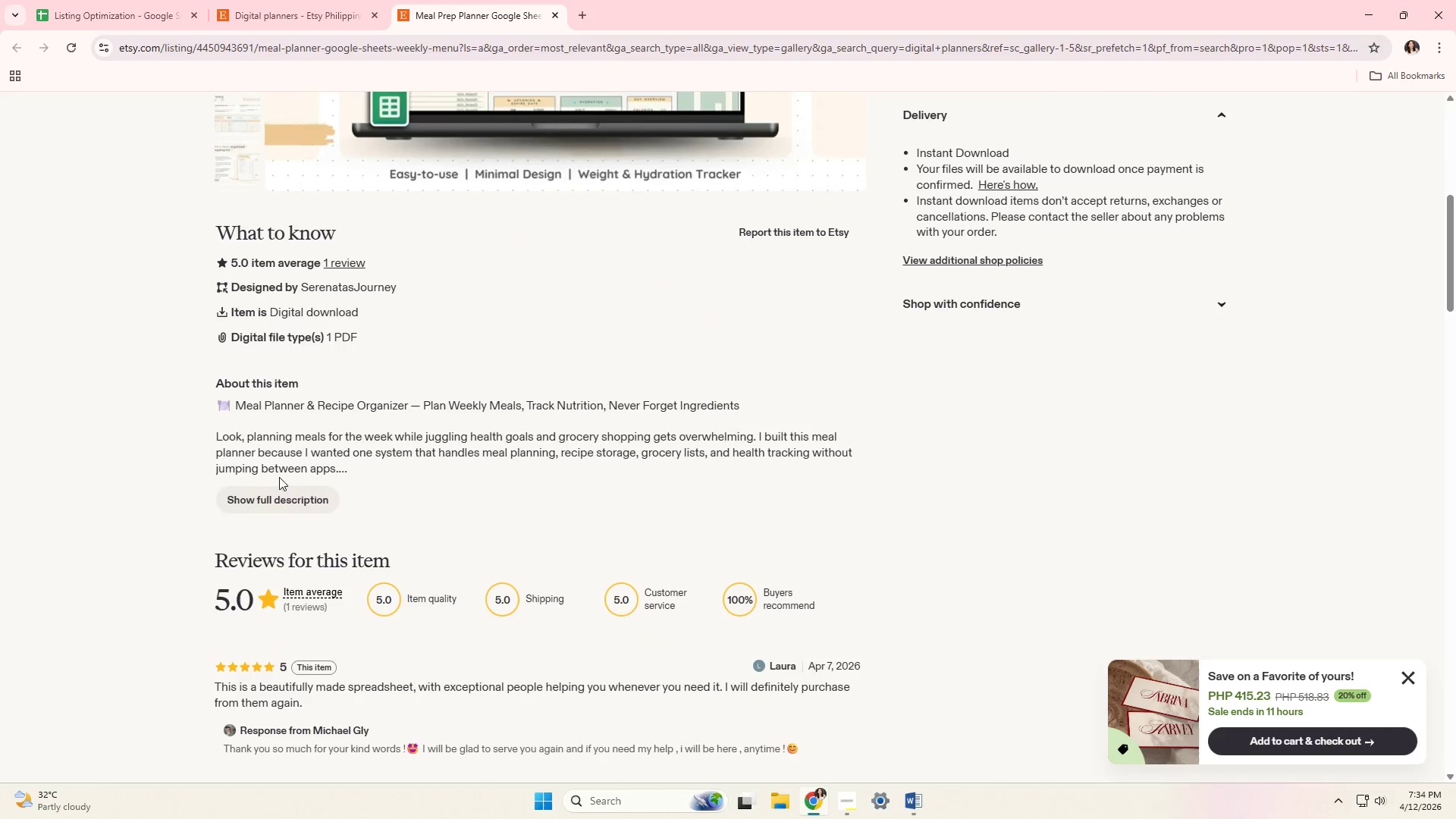 
left_click([266, 494])
 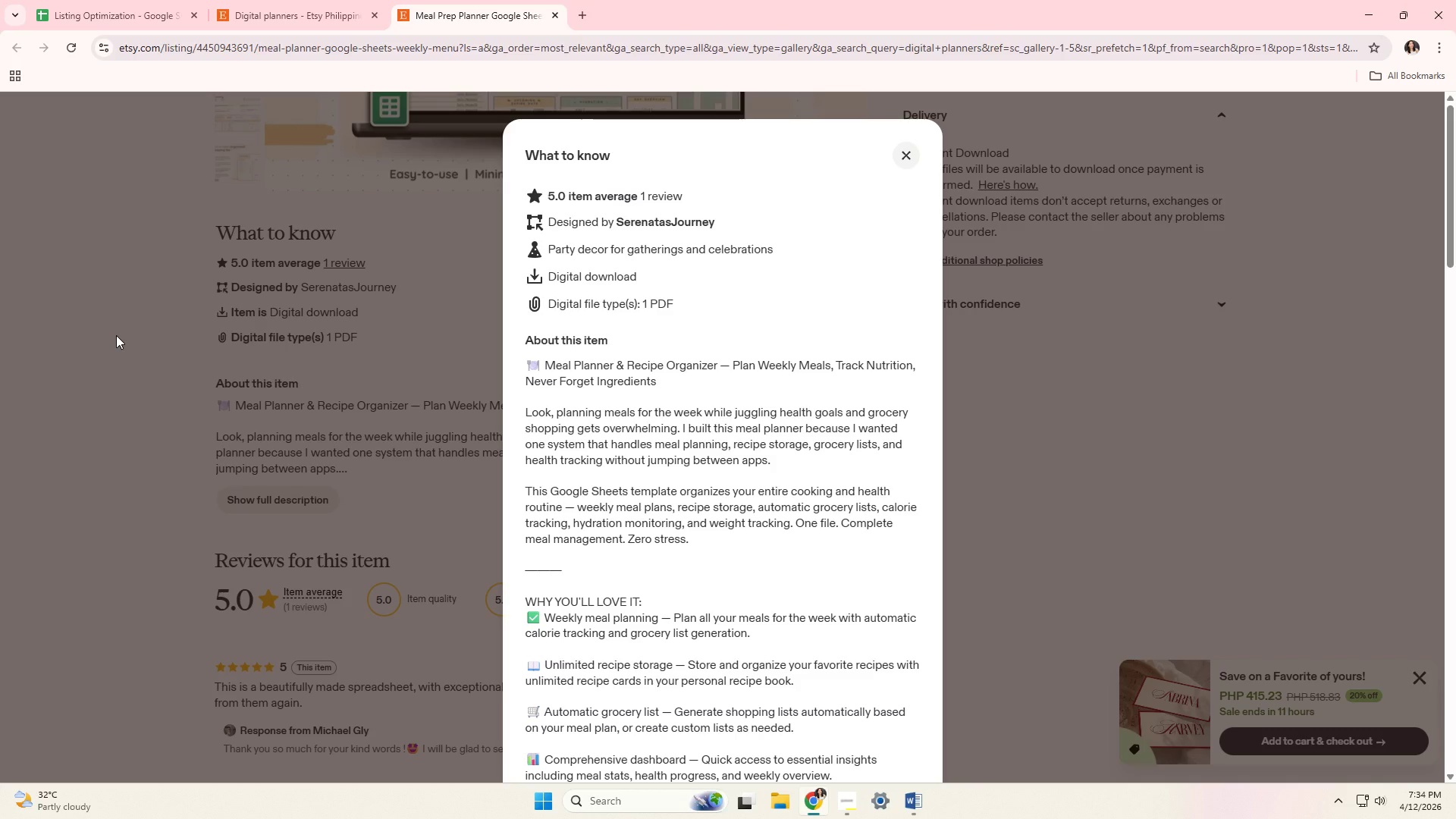 
scroll: coordinate [166, 329], scroll_direction: down, amount: 4.0
 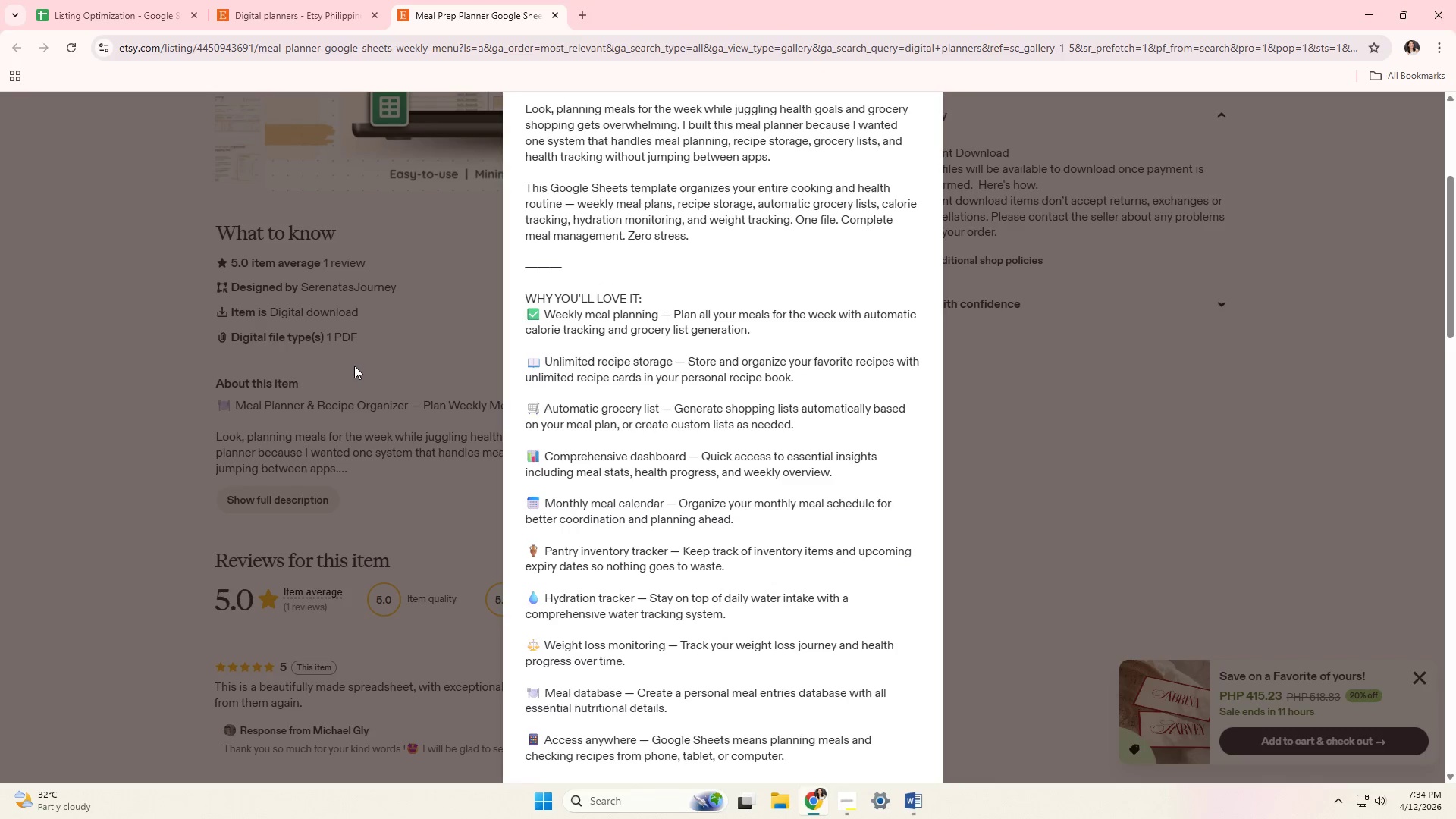 
scroll: coordinate [353, 366], scroll_direction: up, amount: 1.0
 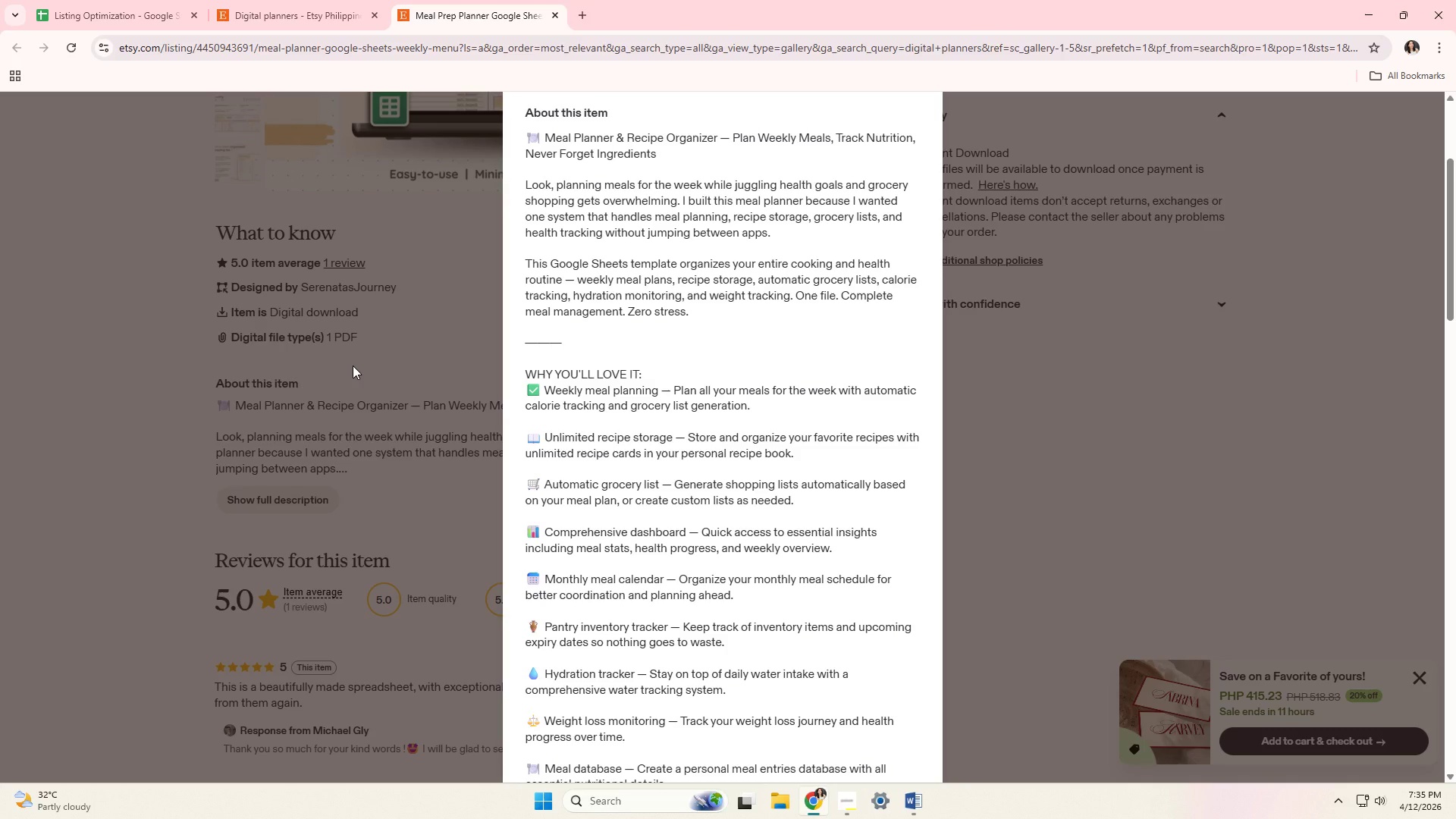 
wait(42.47)
 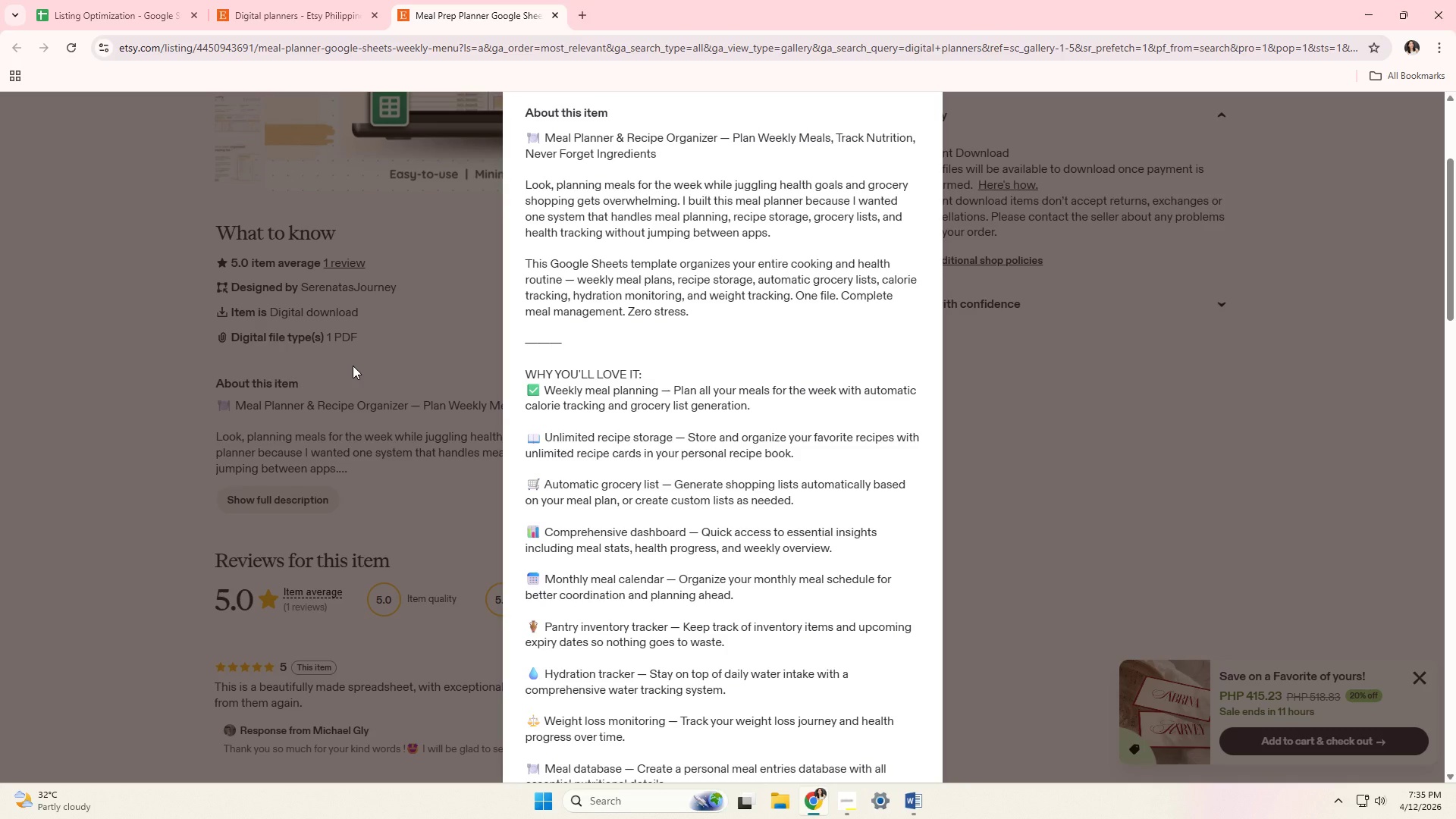 
left_click([318, 0])
 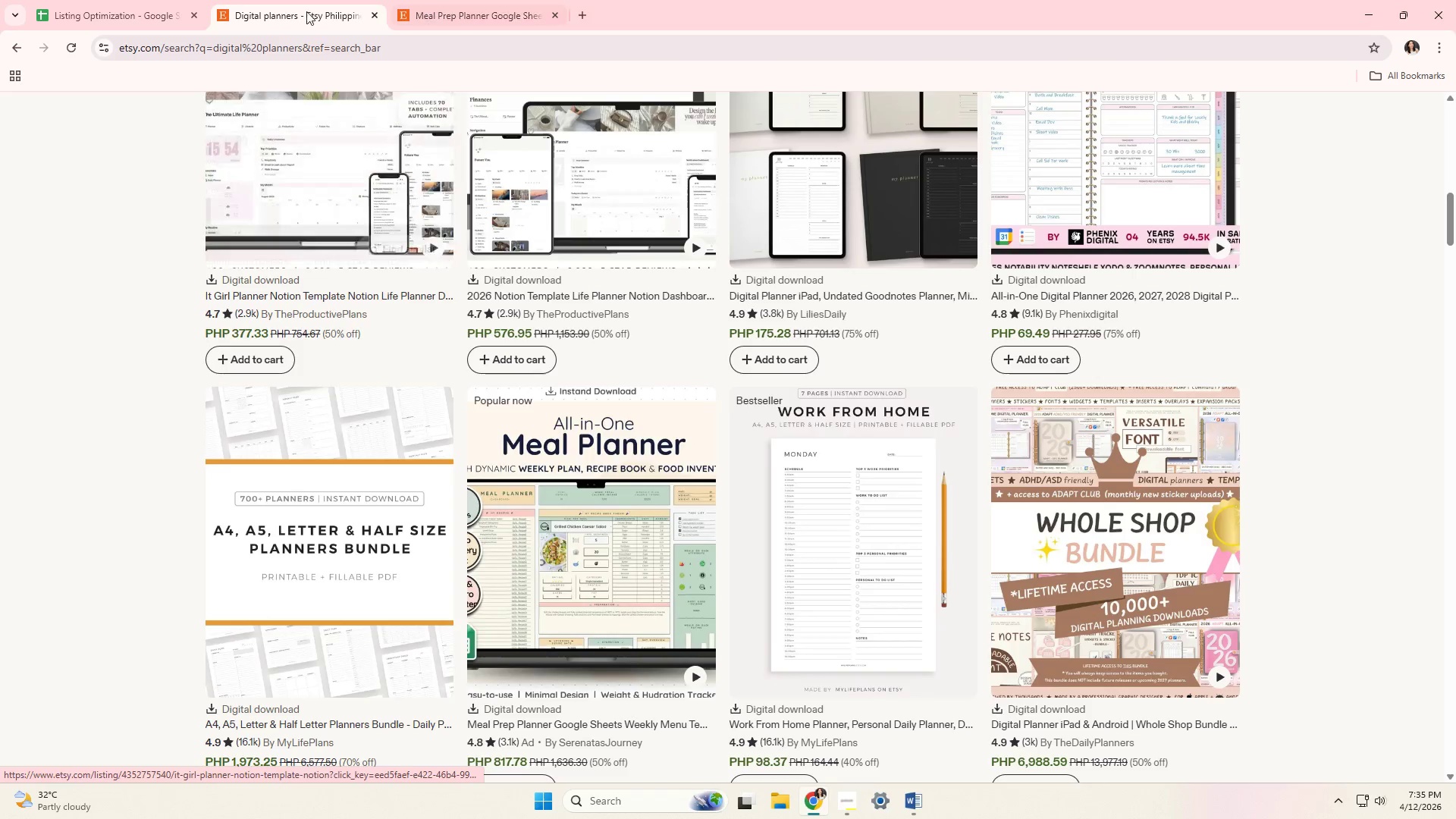 
left_click([155, 0])
 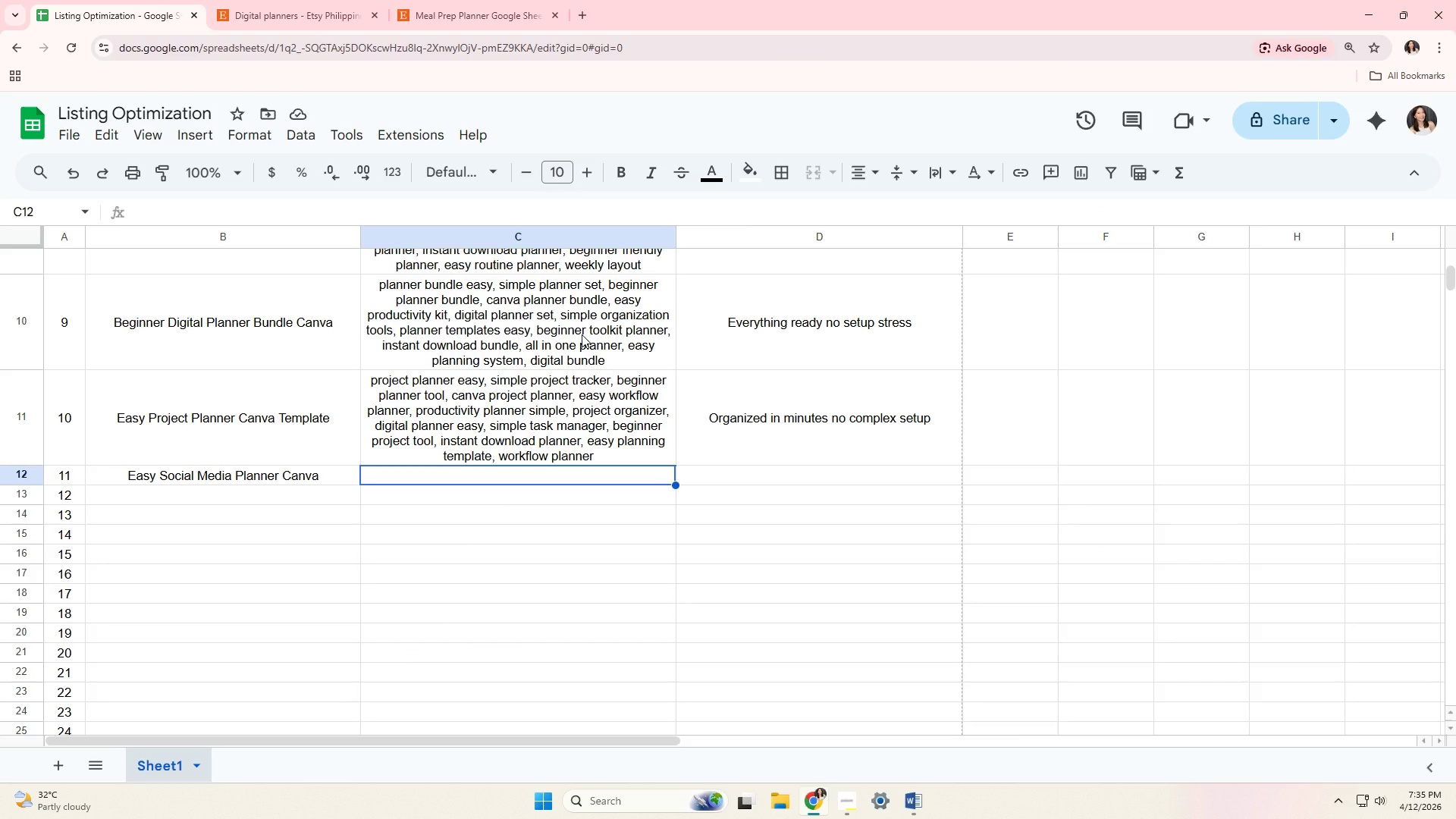 
type(social planner easy,  )
key(Backspace)
 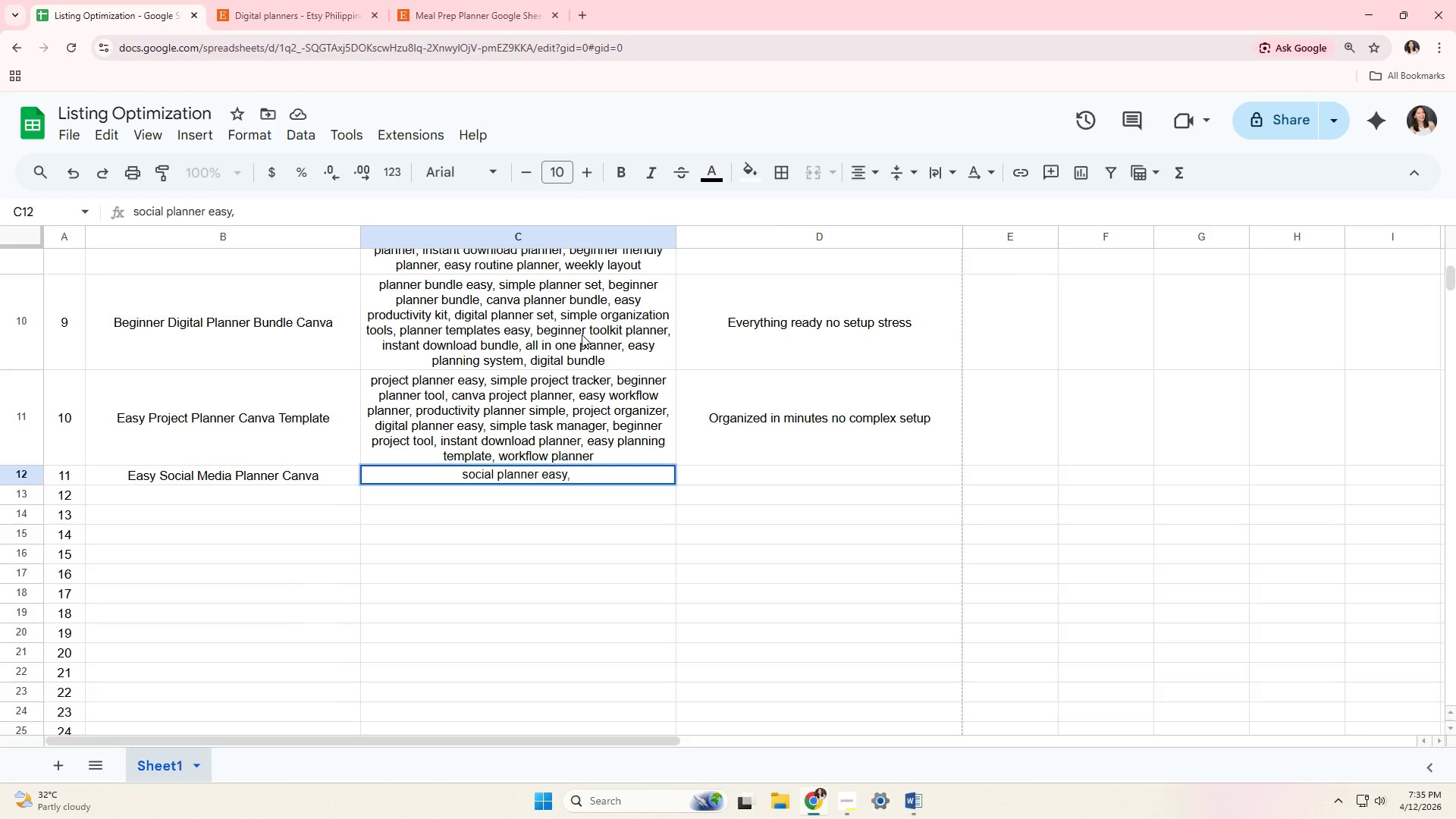 
type(simple instagram planner, beginner content planner, )
 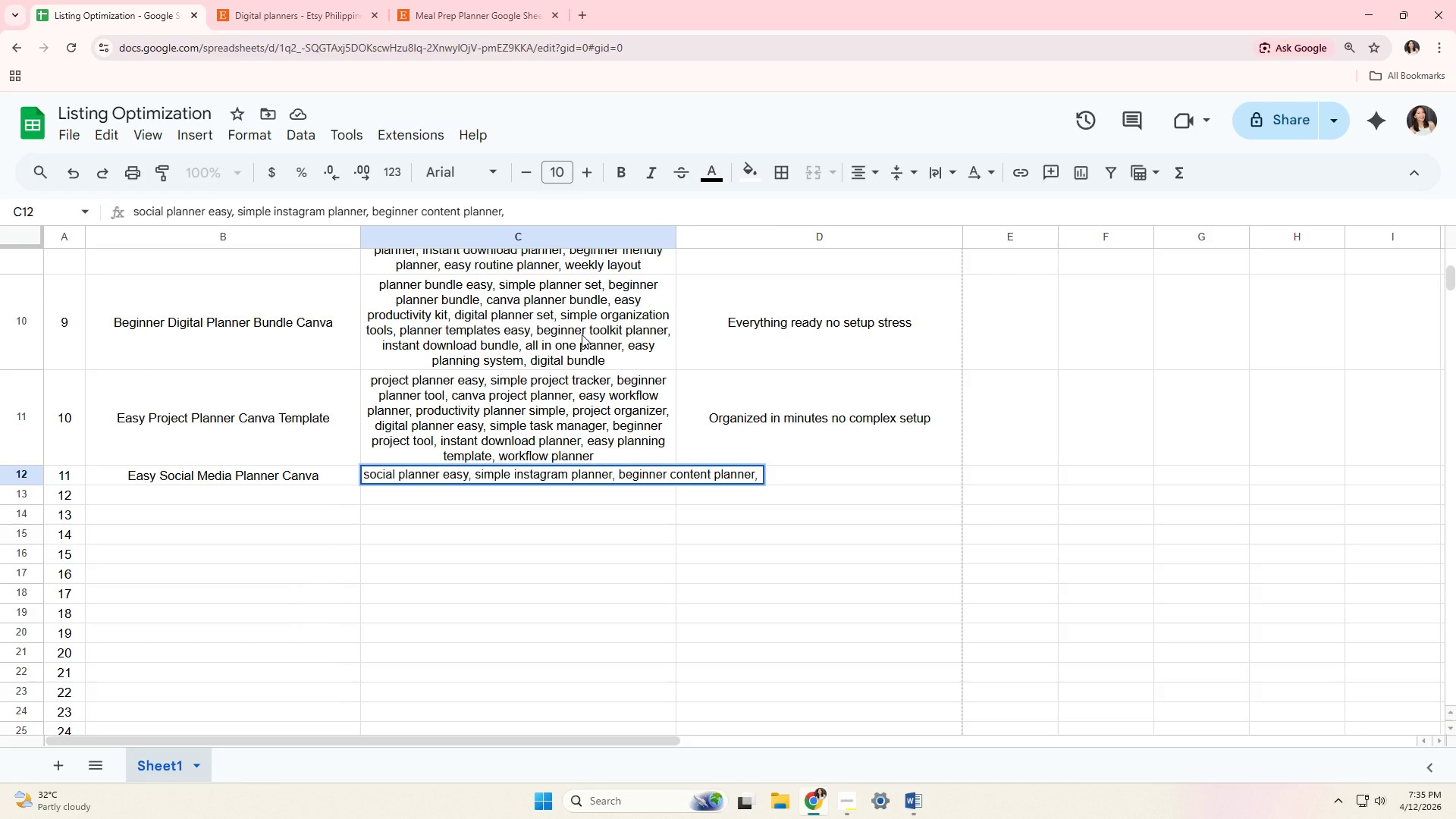 
wait(8.62)
 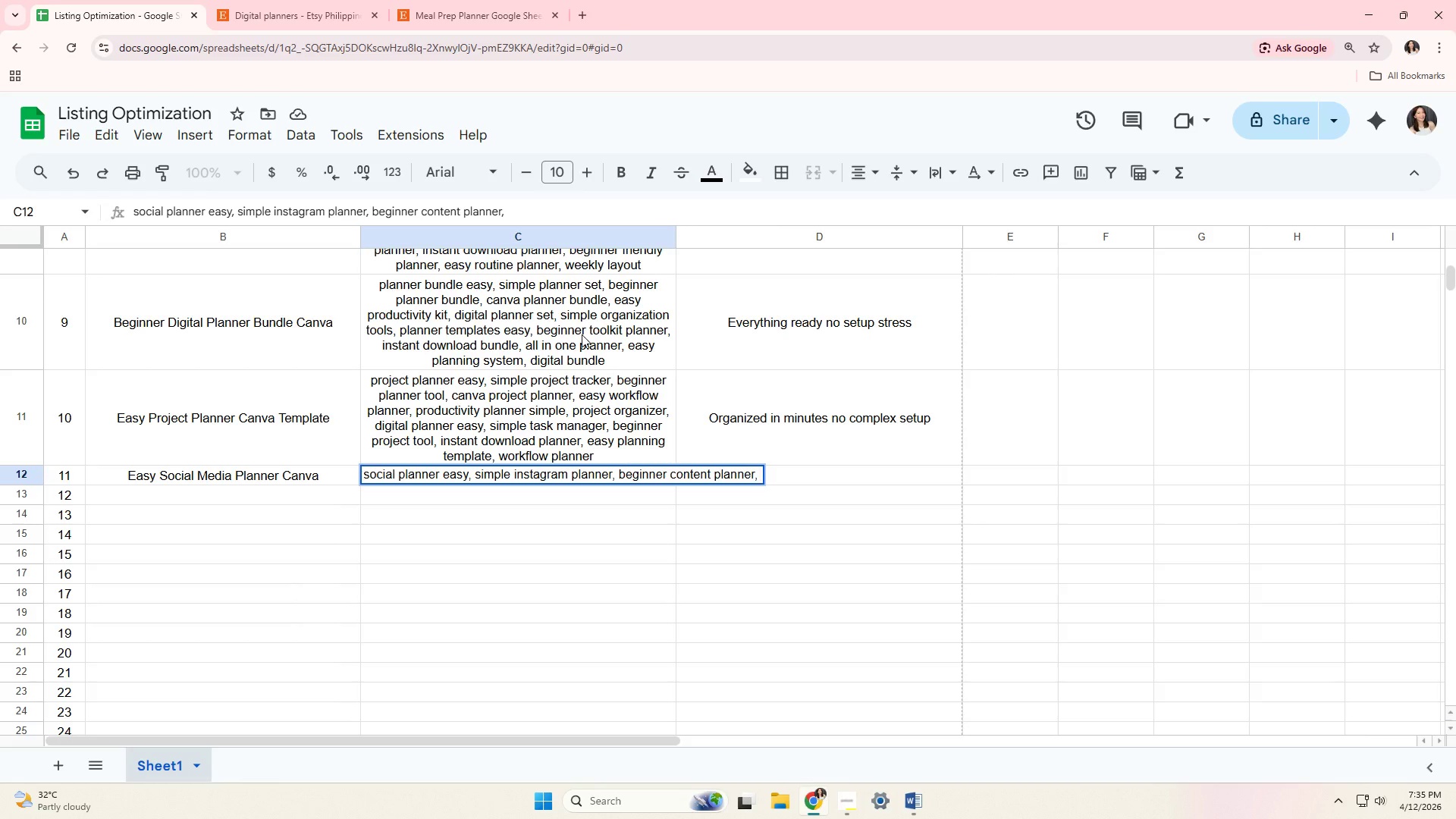 
type(canva social planner, easy posting planner, )
 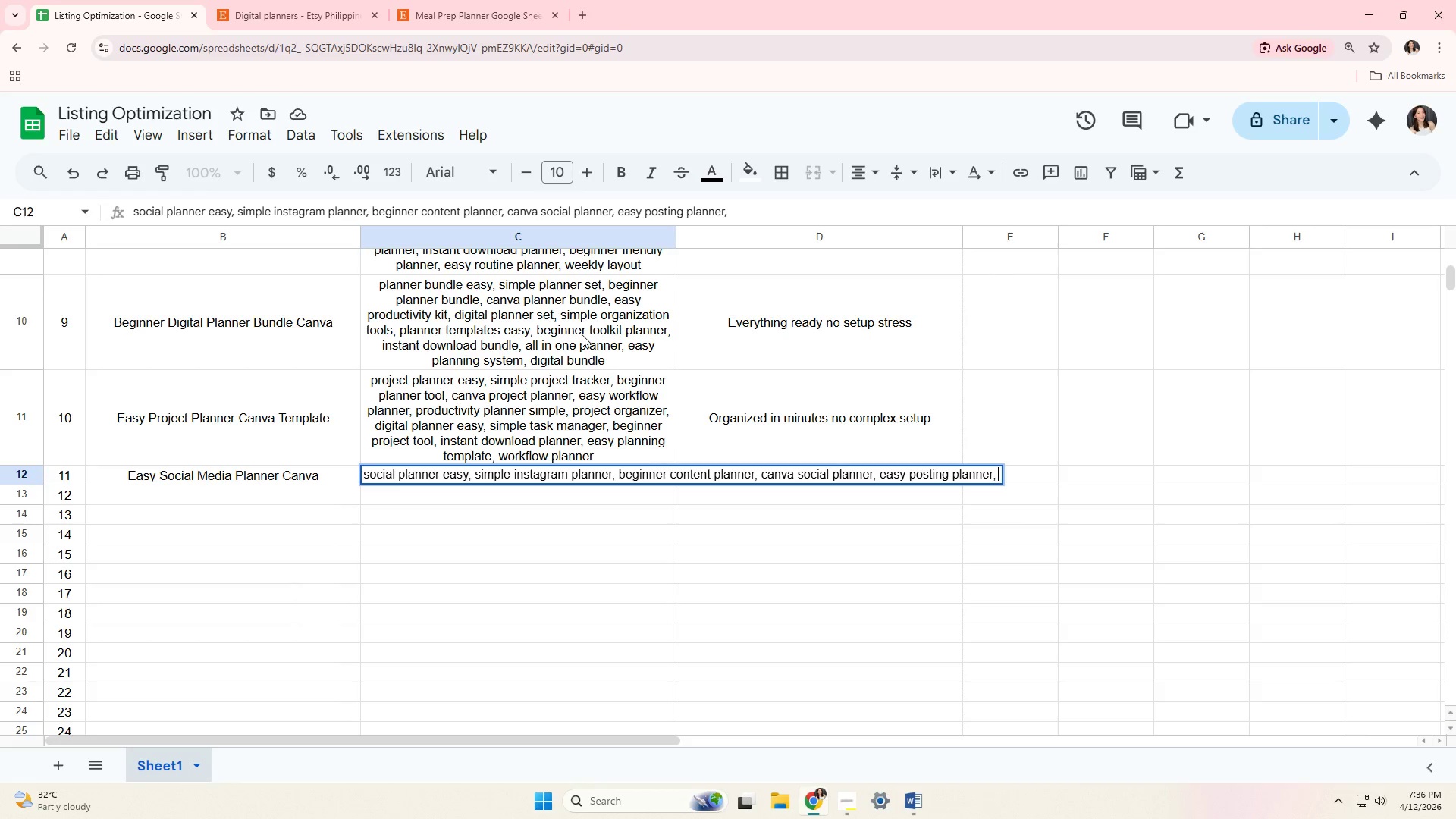 
type(content calendar simple, )
 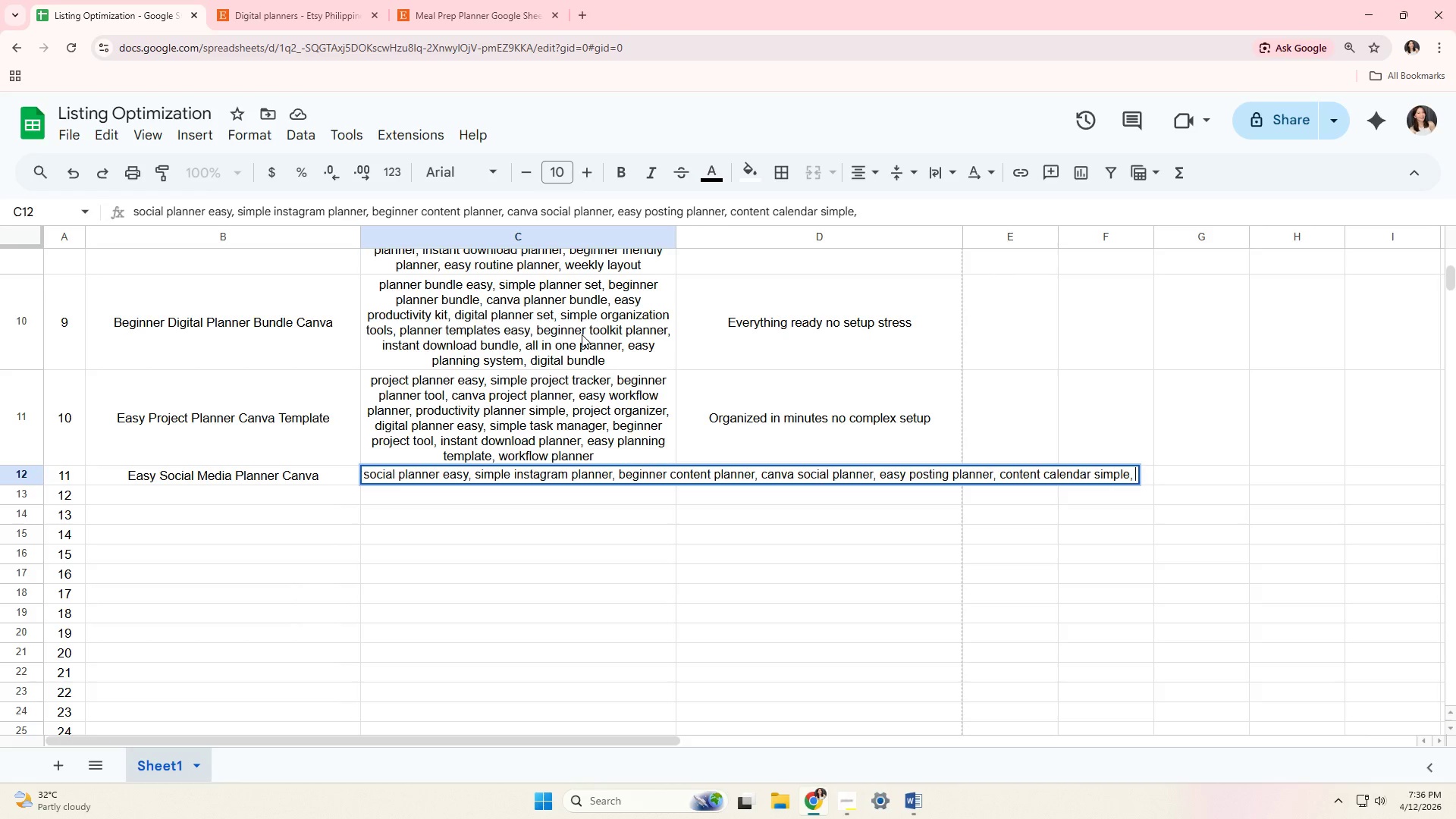 
wait(5.59)
 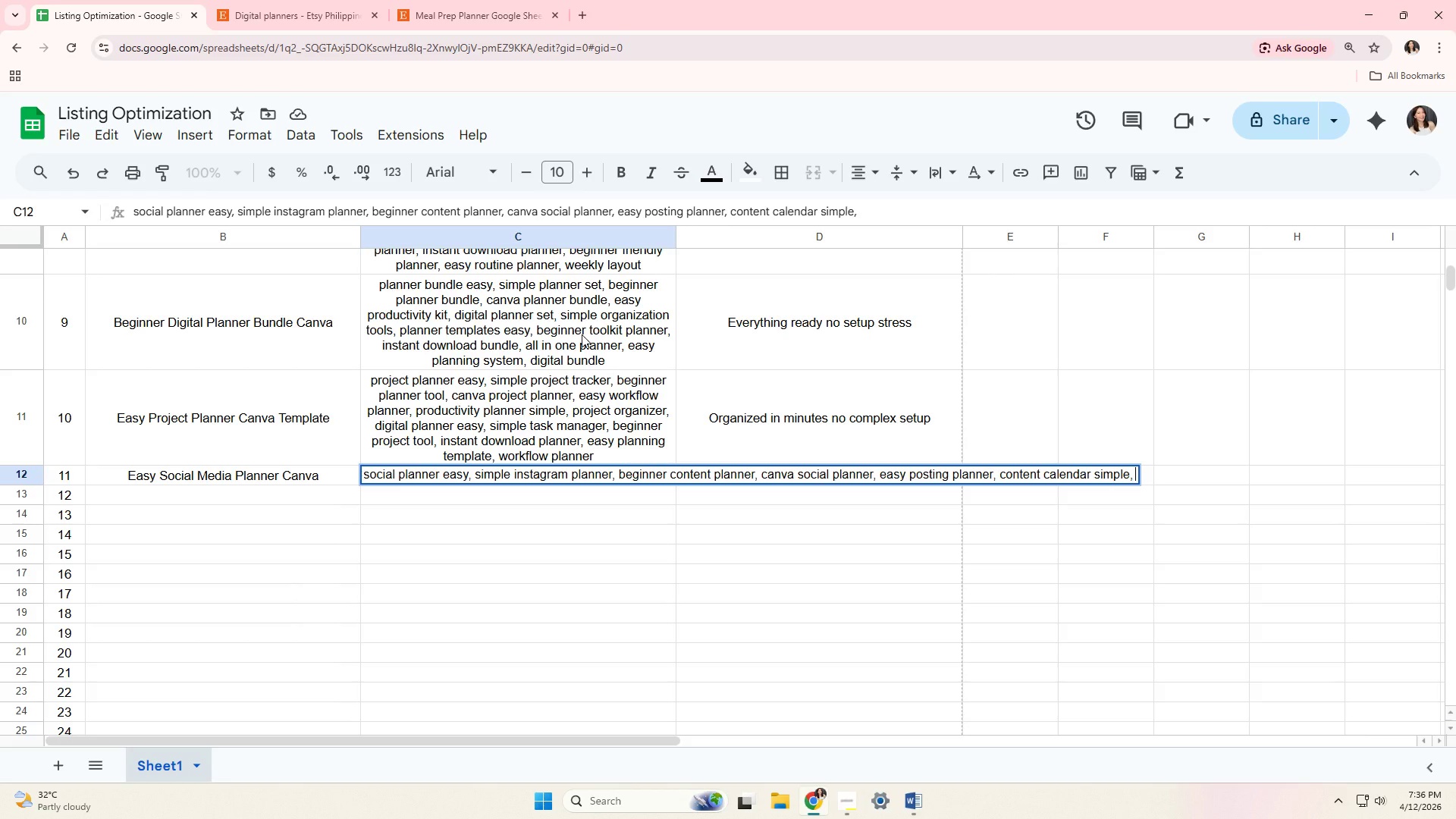 
type(digital plann)
key(Backspace)
key(Backspace)
type(ner s)
key(Backspace)
type(easy. )
key(Backspace)
key(Backspace)
type(, )
 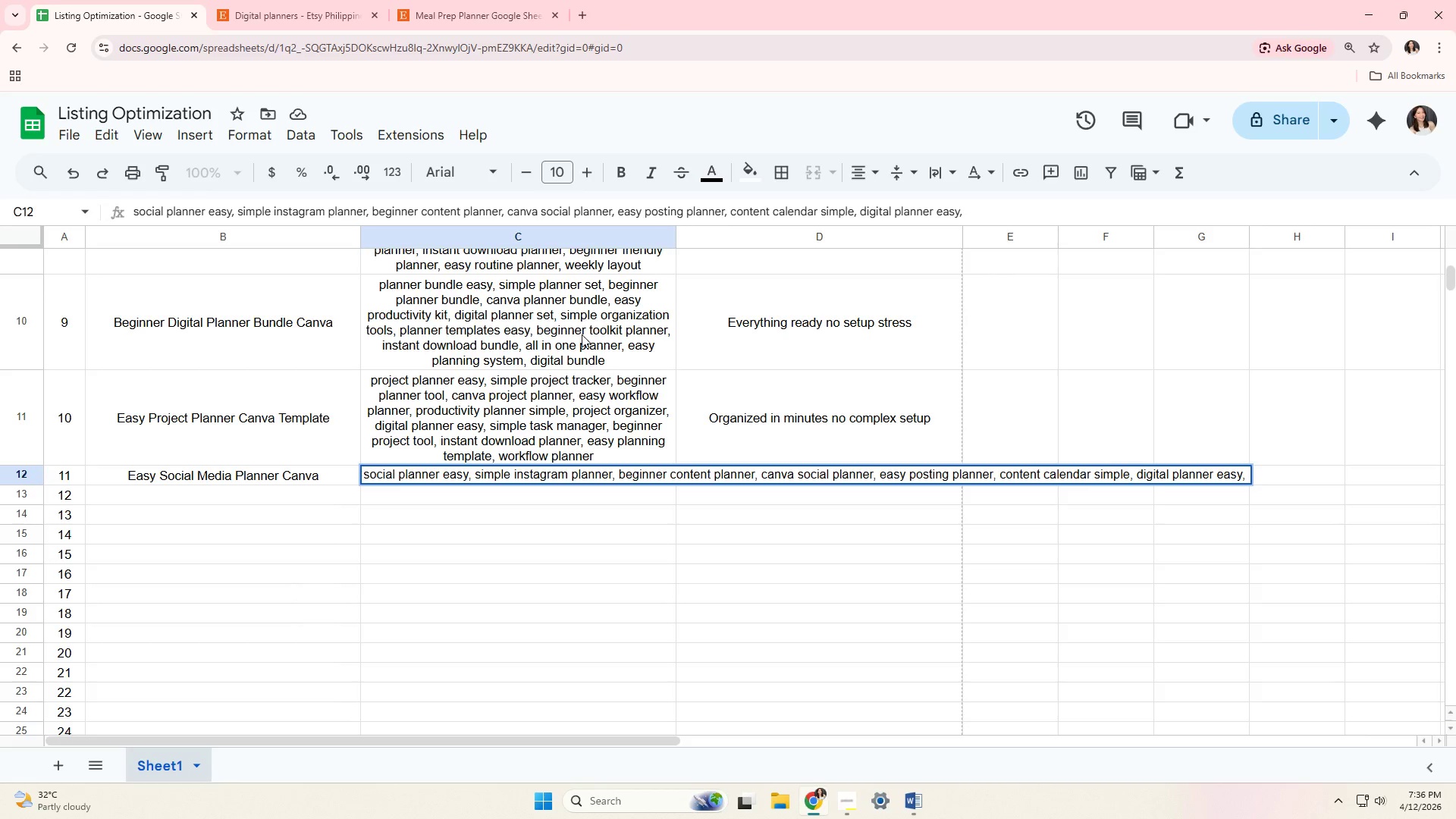 
hold_key(key=M, duration=18.08)
 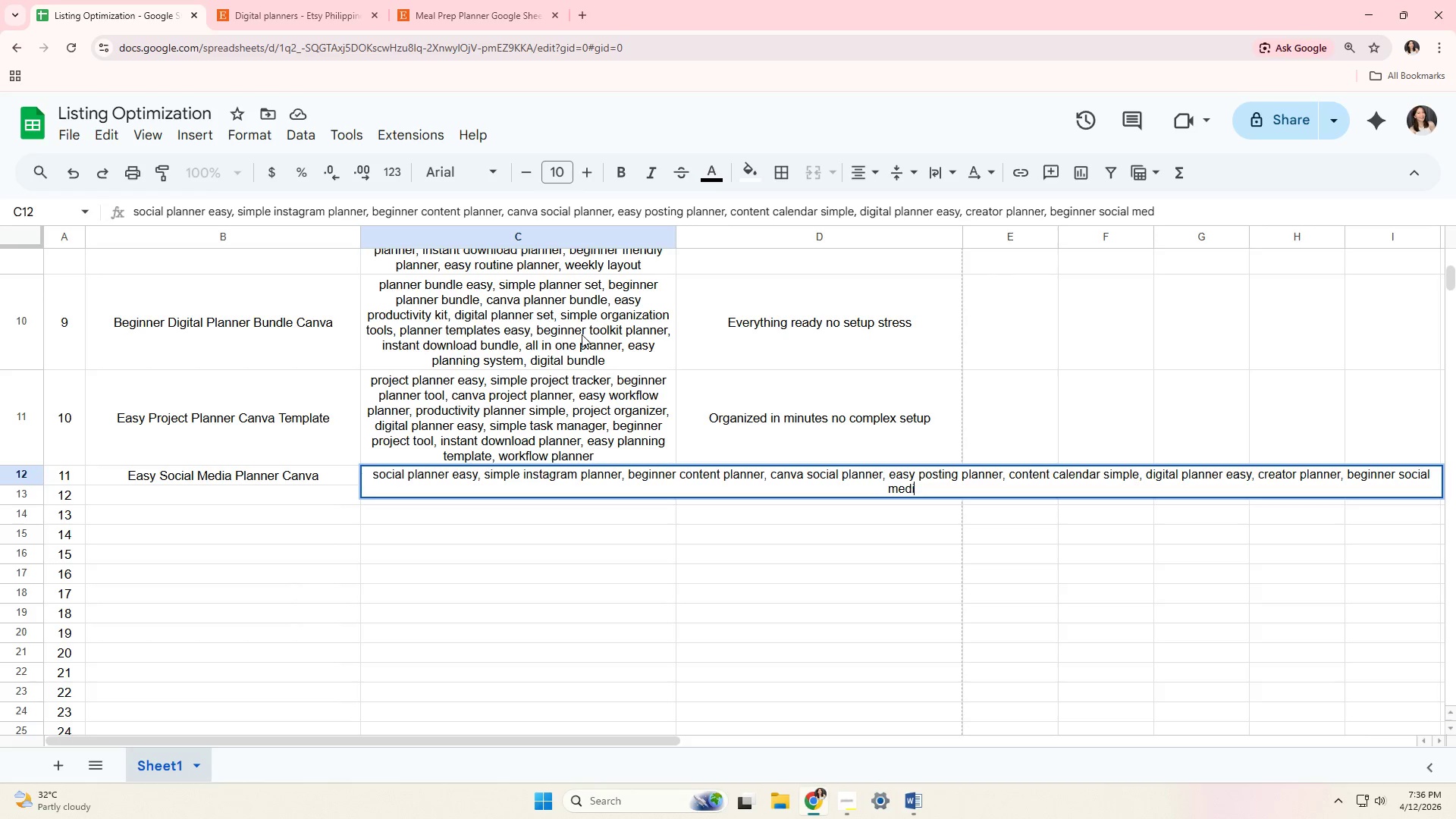 
type(crear)
key(Backspace)
type(tor planner, beginner social ediat o)
key(Backspace)
key(Backspace)
key(Backspace)
type( tool, )
 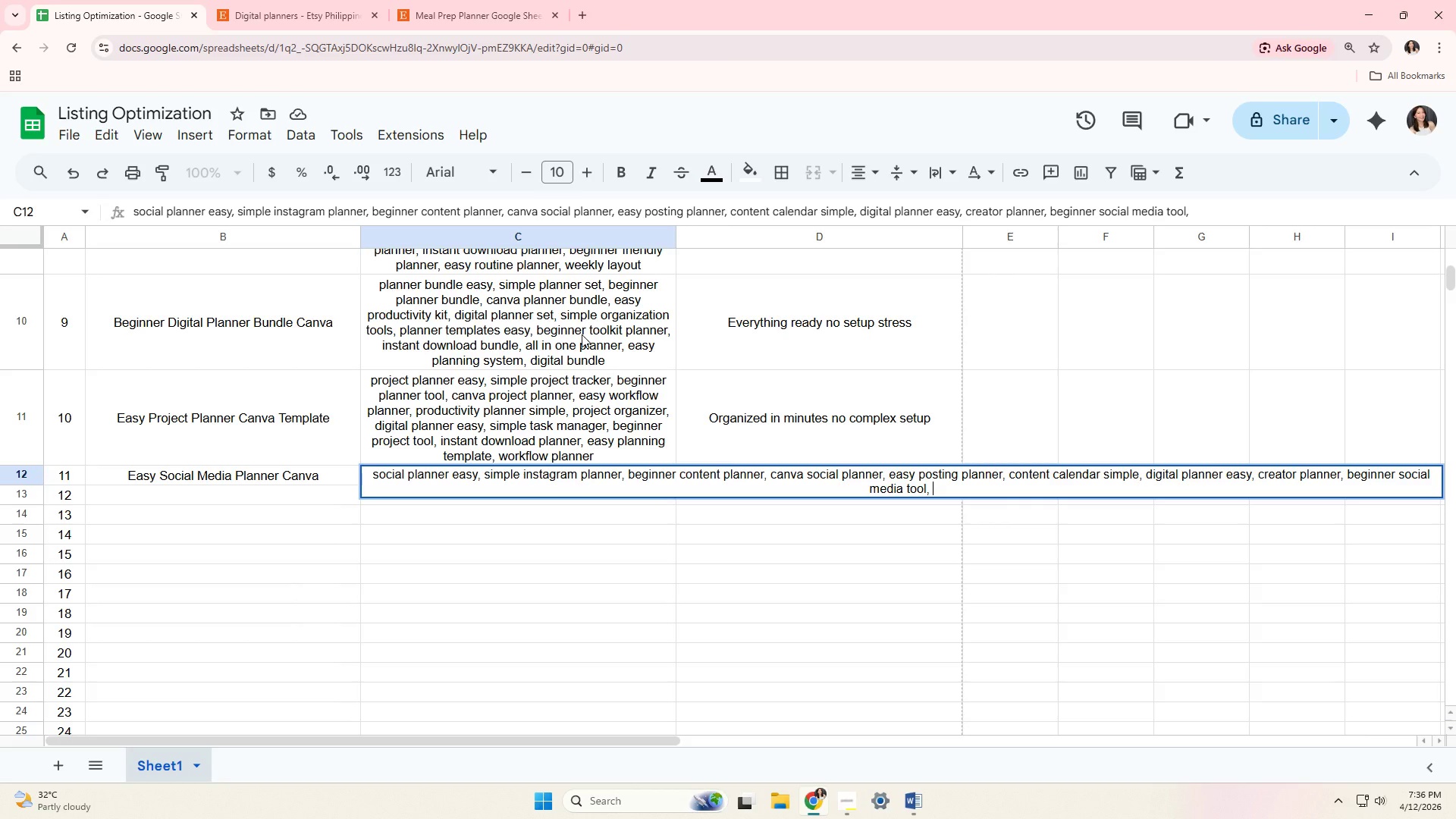 
type(simple branding planner, instant planner, eas)
key(Backspace)
type(sy content trackerm,)
key(Backspace)
type( )
 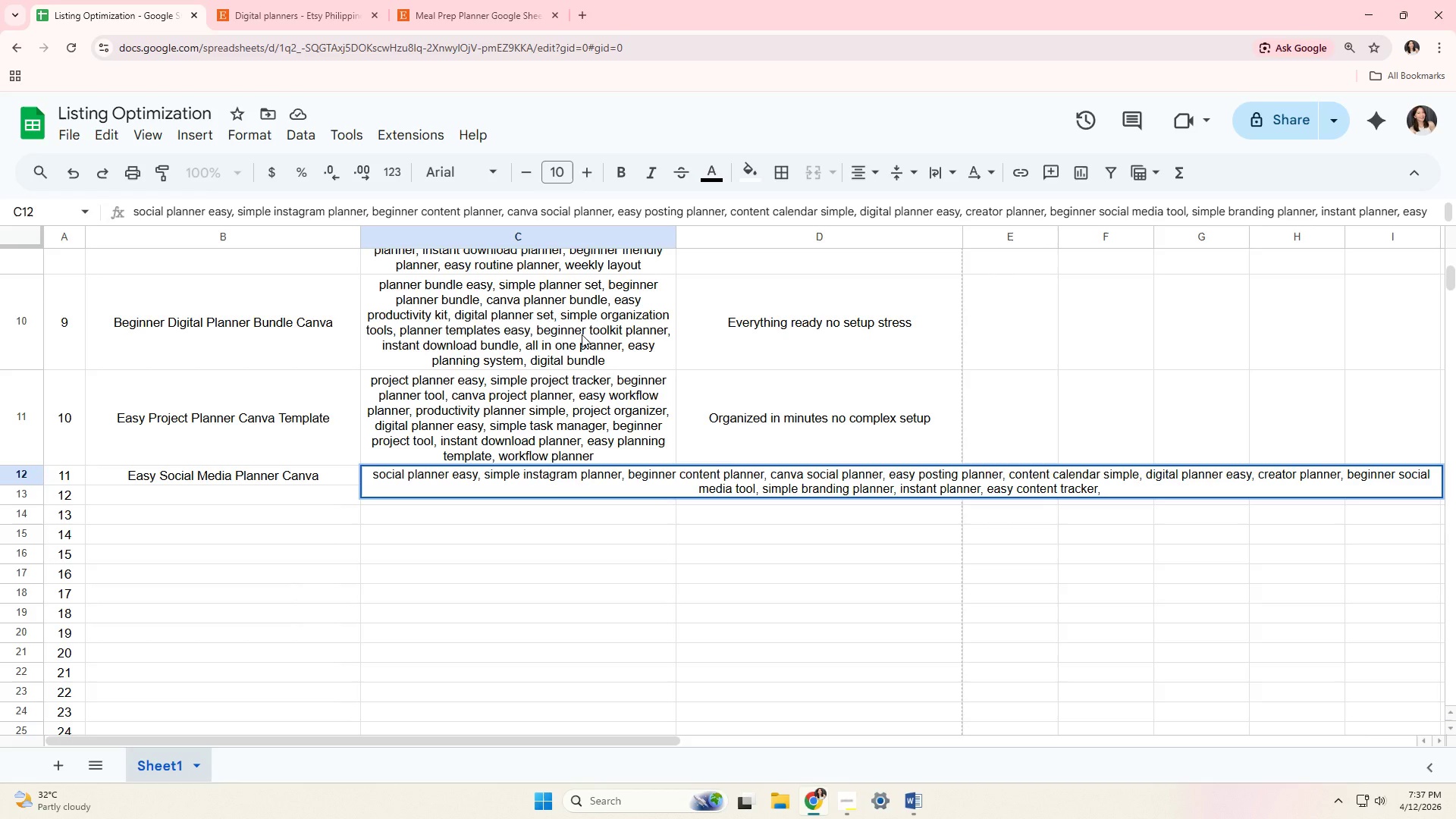 
type(social media organizer,)
key(Backspace)
key(Tab)
type(No design skills needed)
 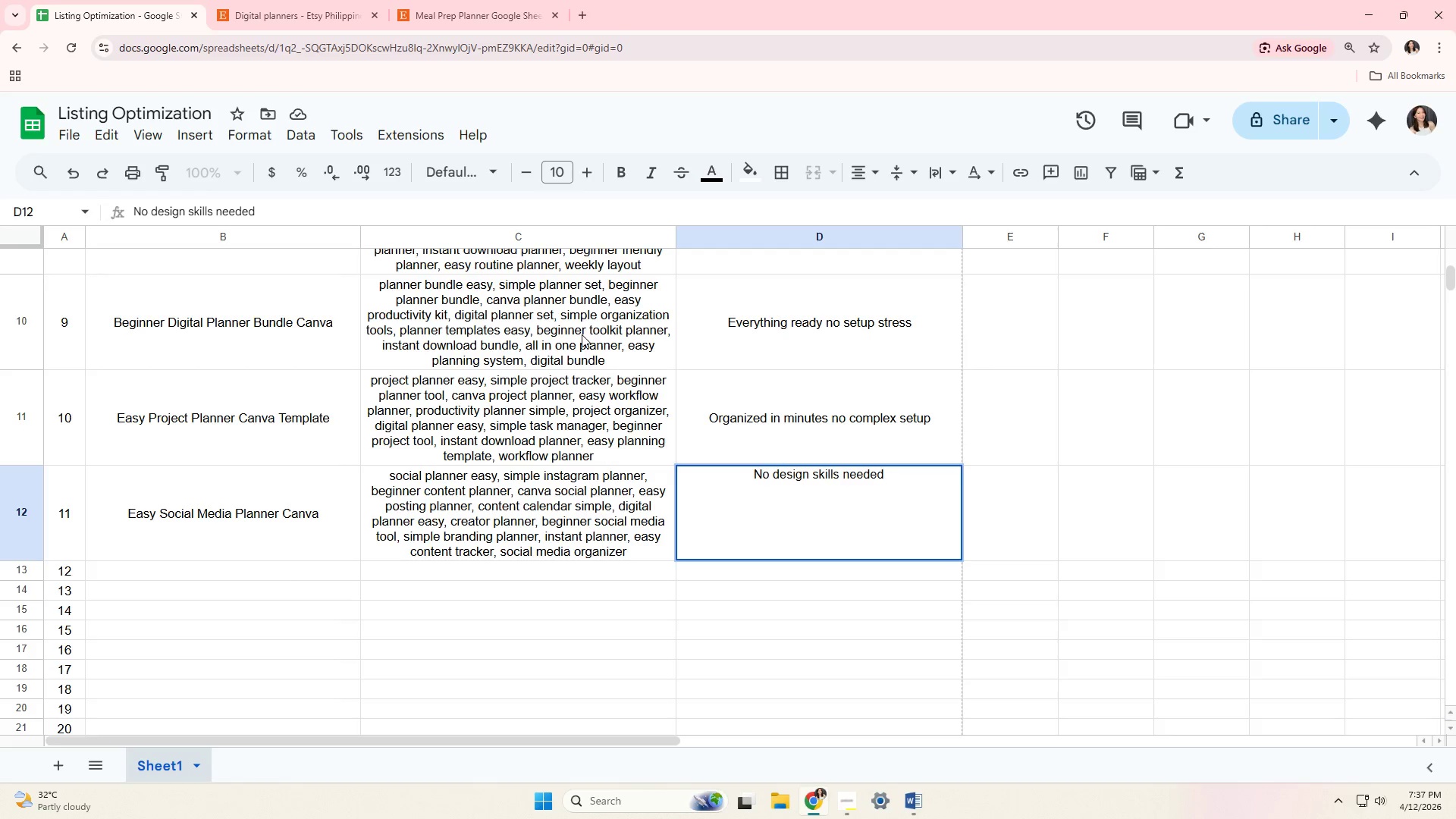 
wait(12.3)
 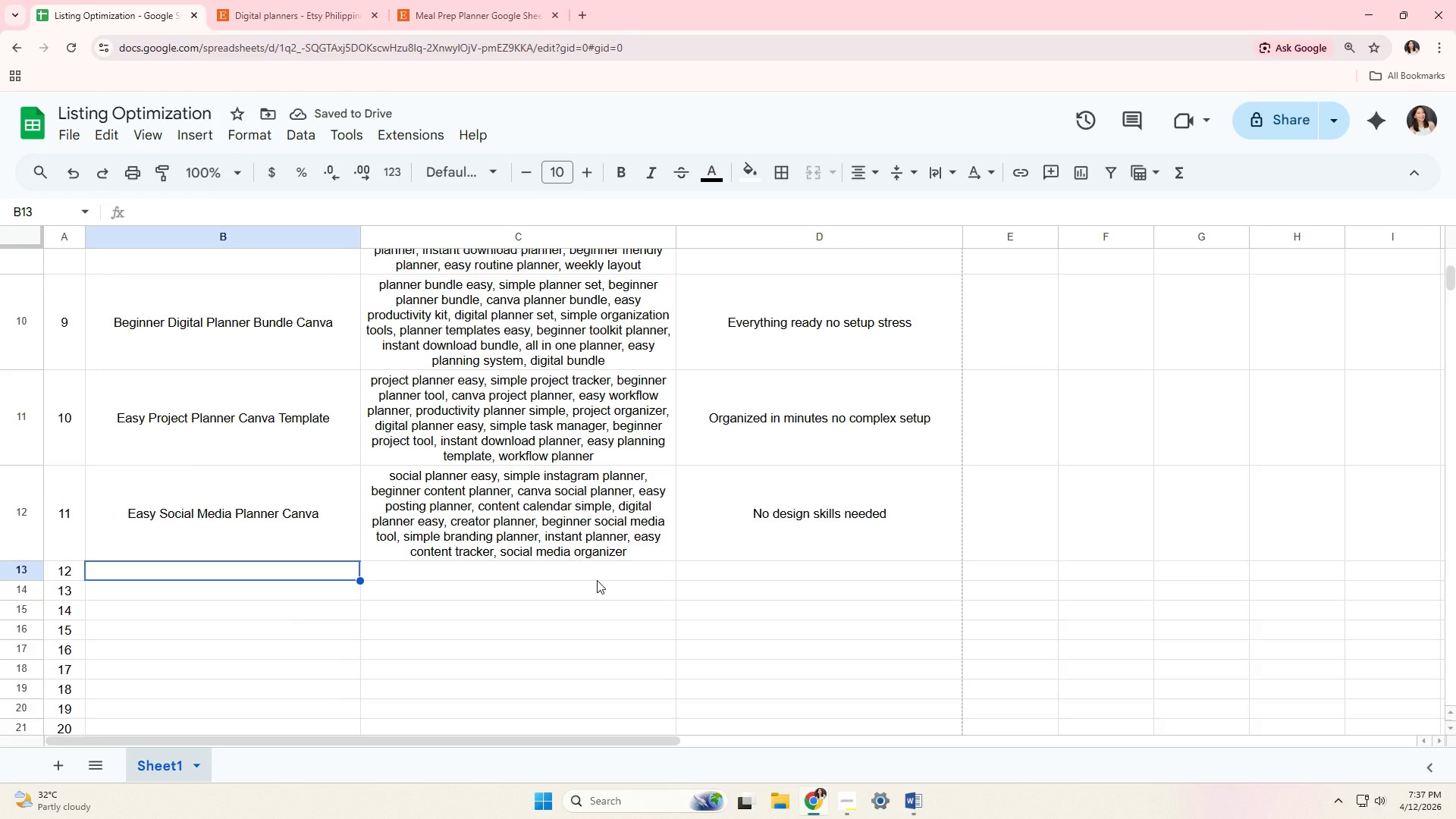 
type(Simple Invoice Template Canva Easy Use)
 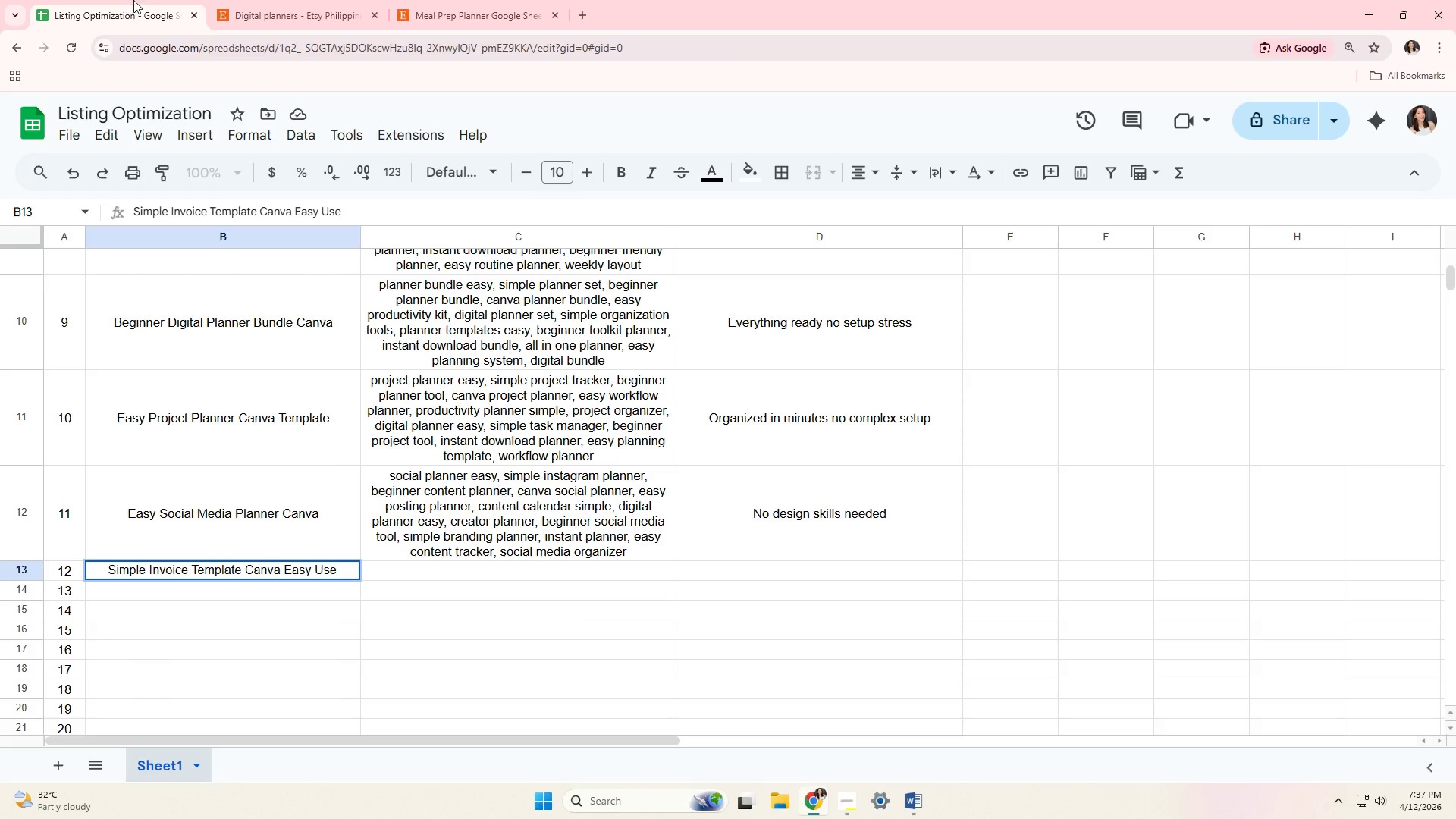 
left_click([273, 0])
 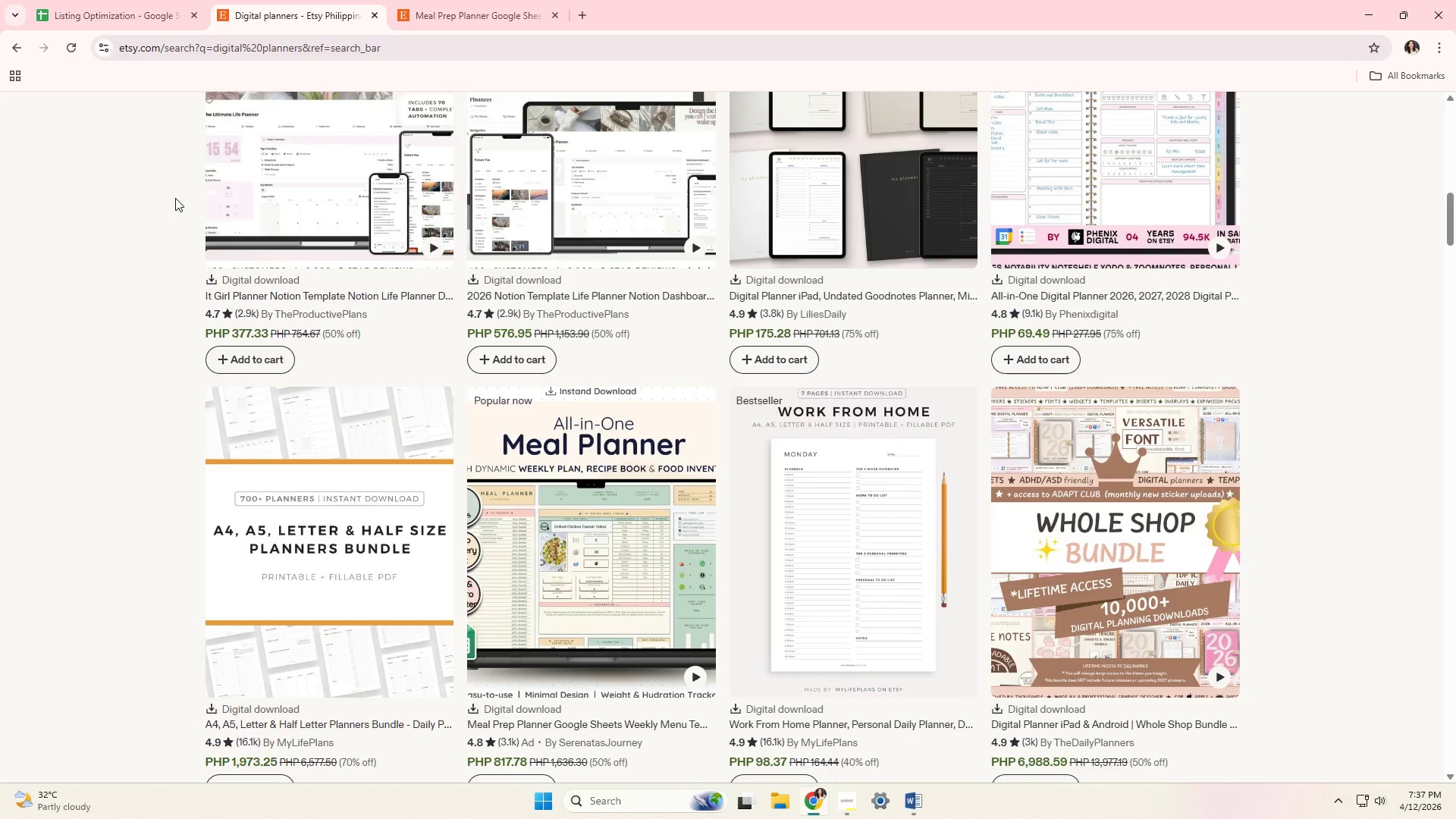 
wait(7.61)
 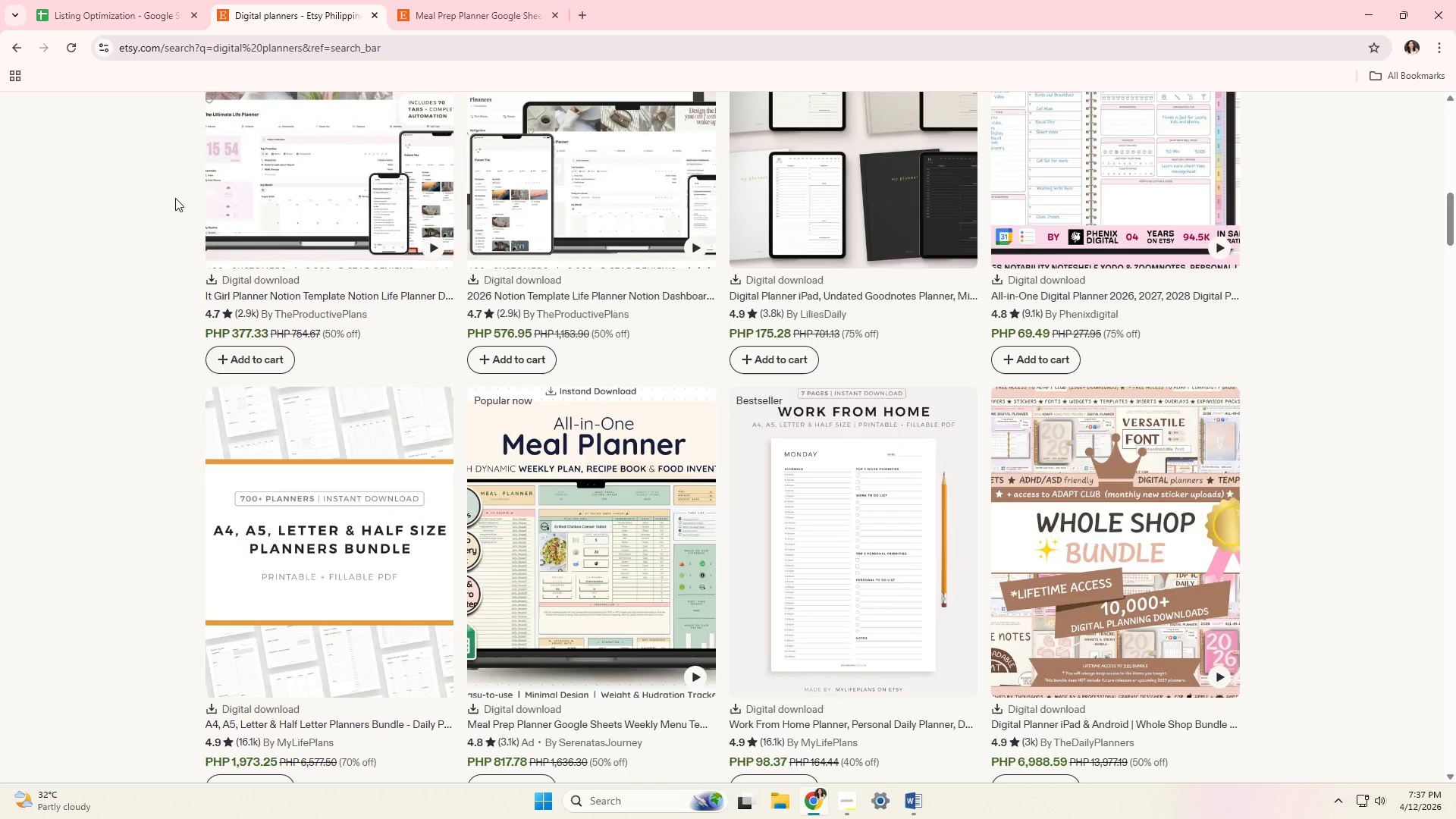 
left_click([119, 0])
 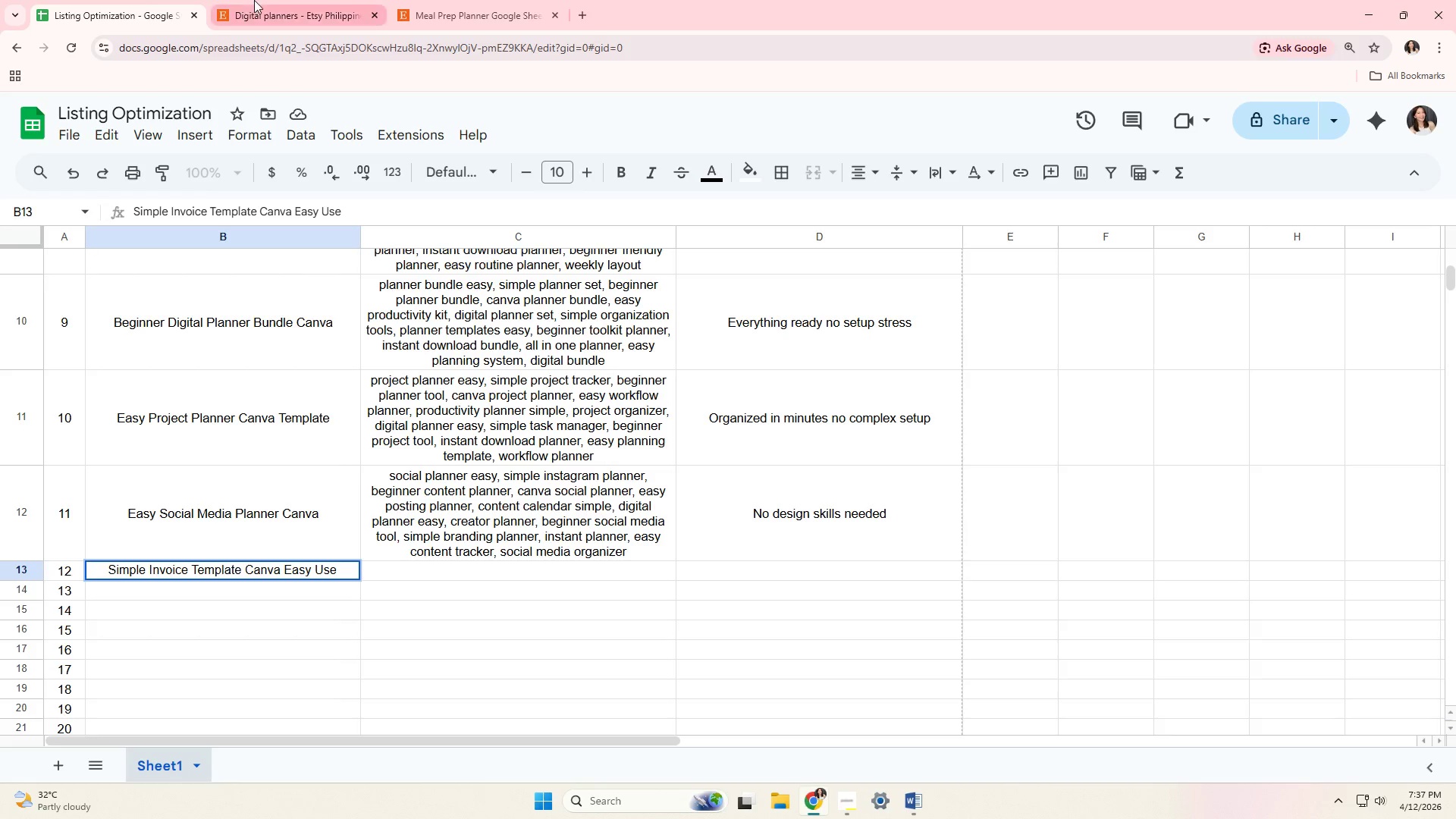 
left_click([268, 0])
 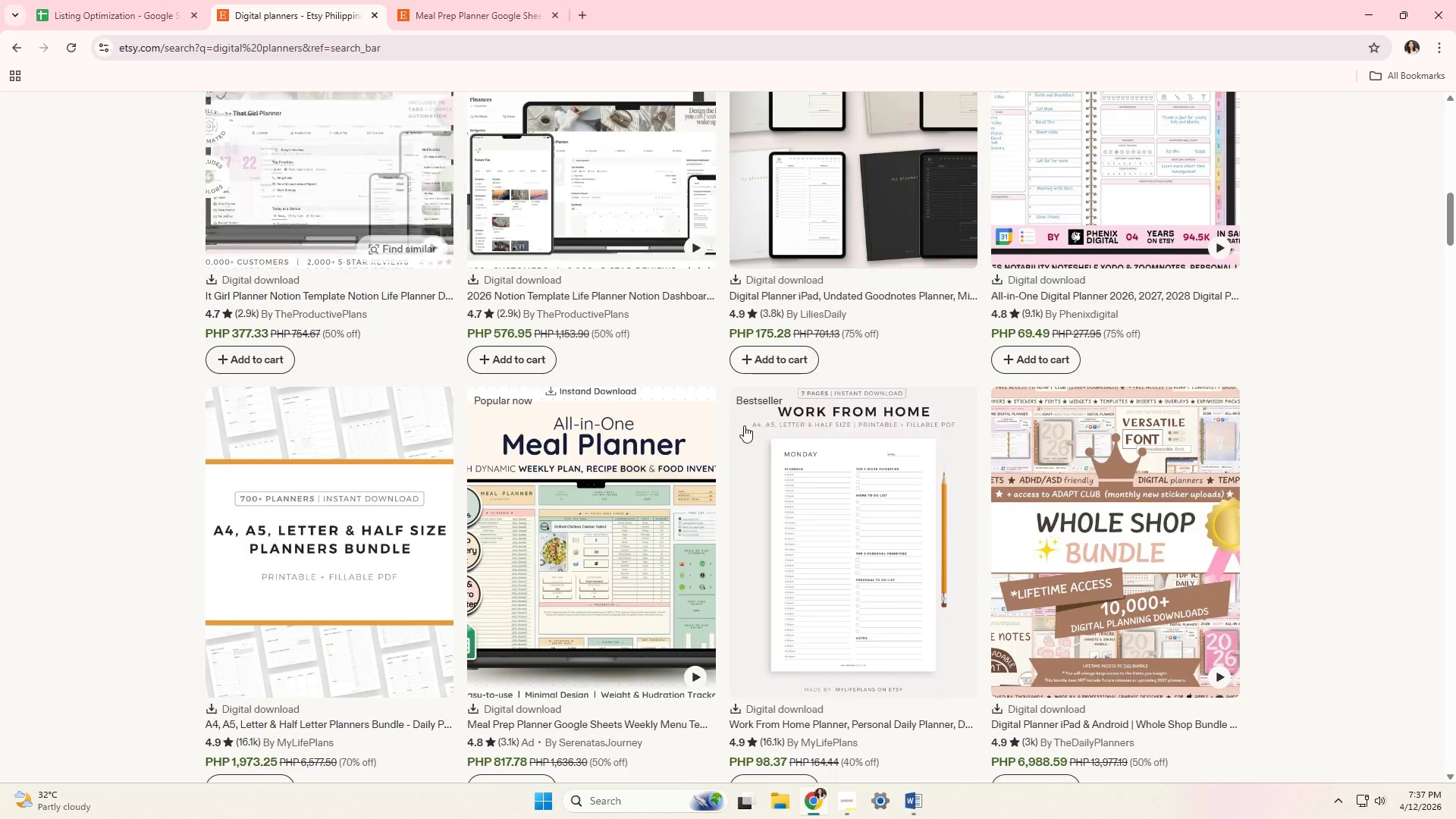 
scroll: coordinate [952, 521], scroll_direction: down, amount: 1.0
 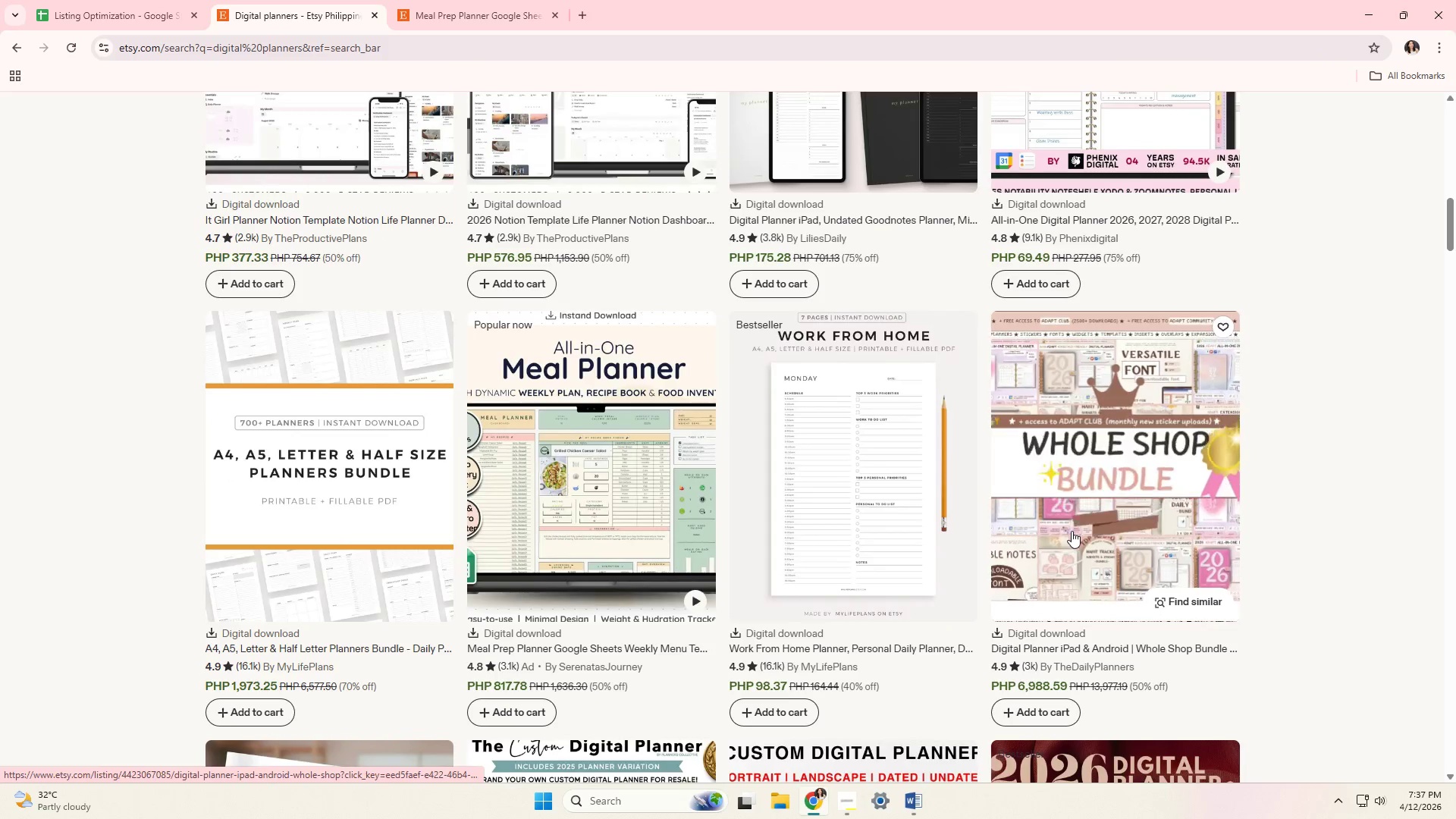 
left_click([1072, 531])
 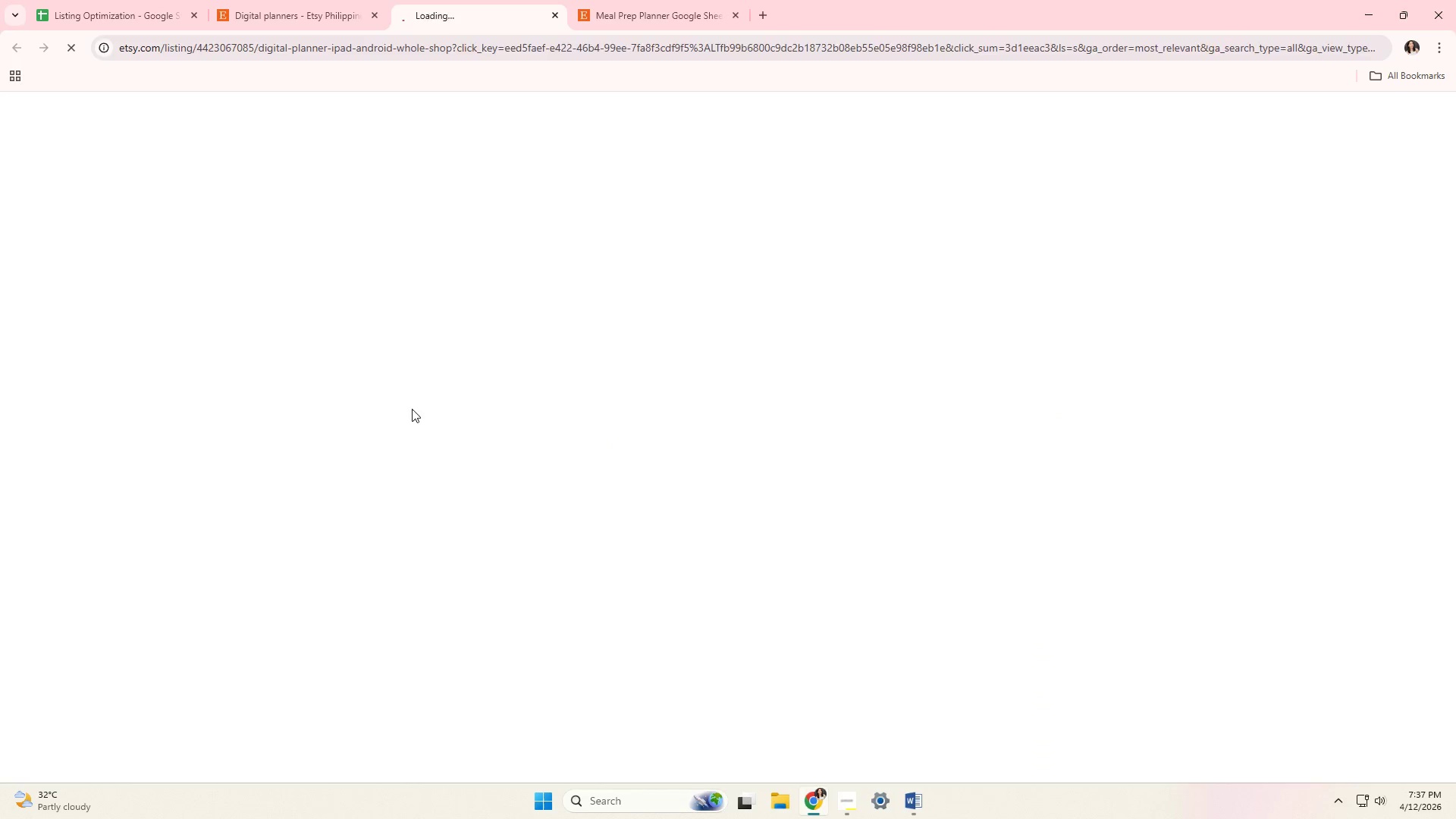 
scroll: coordinate [372, 398], scroll_direction: down, amount: 8.0
 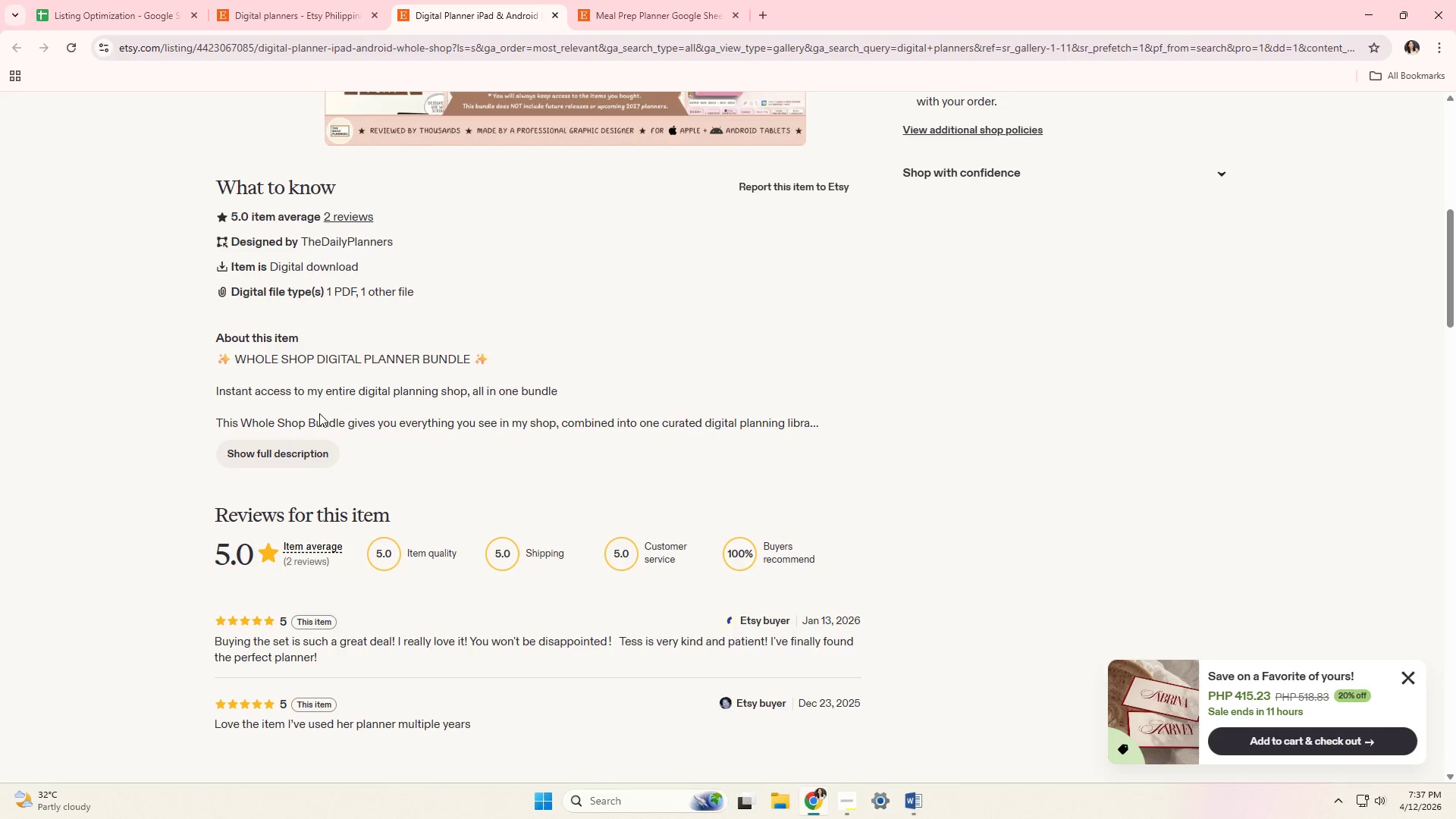 
left_click([306, 450])
 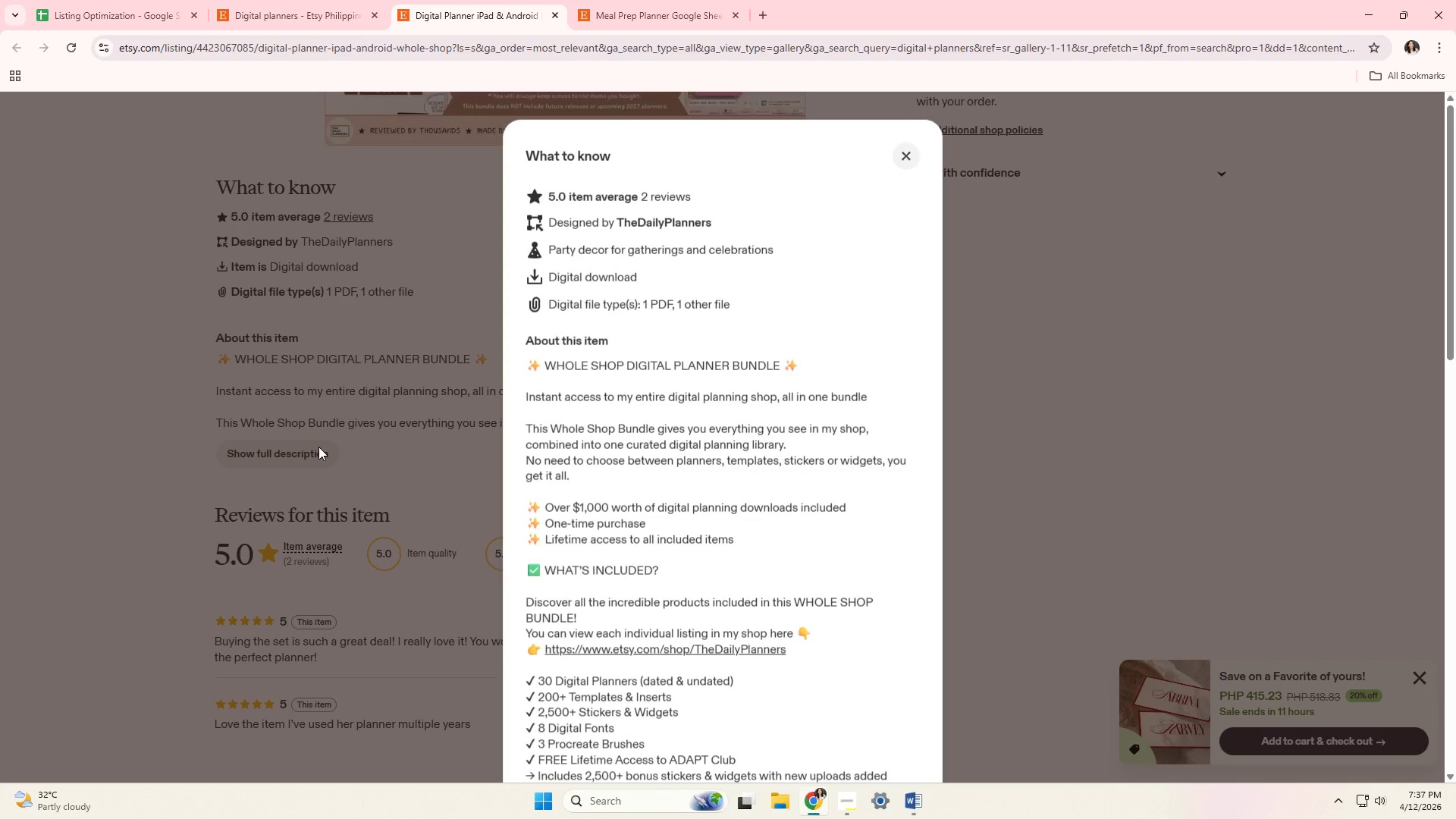 
scroll: coordinate [322, 444], scroll_direction: down, amount: 4.0
 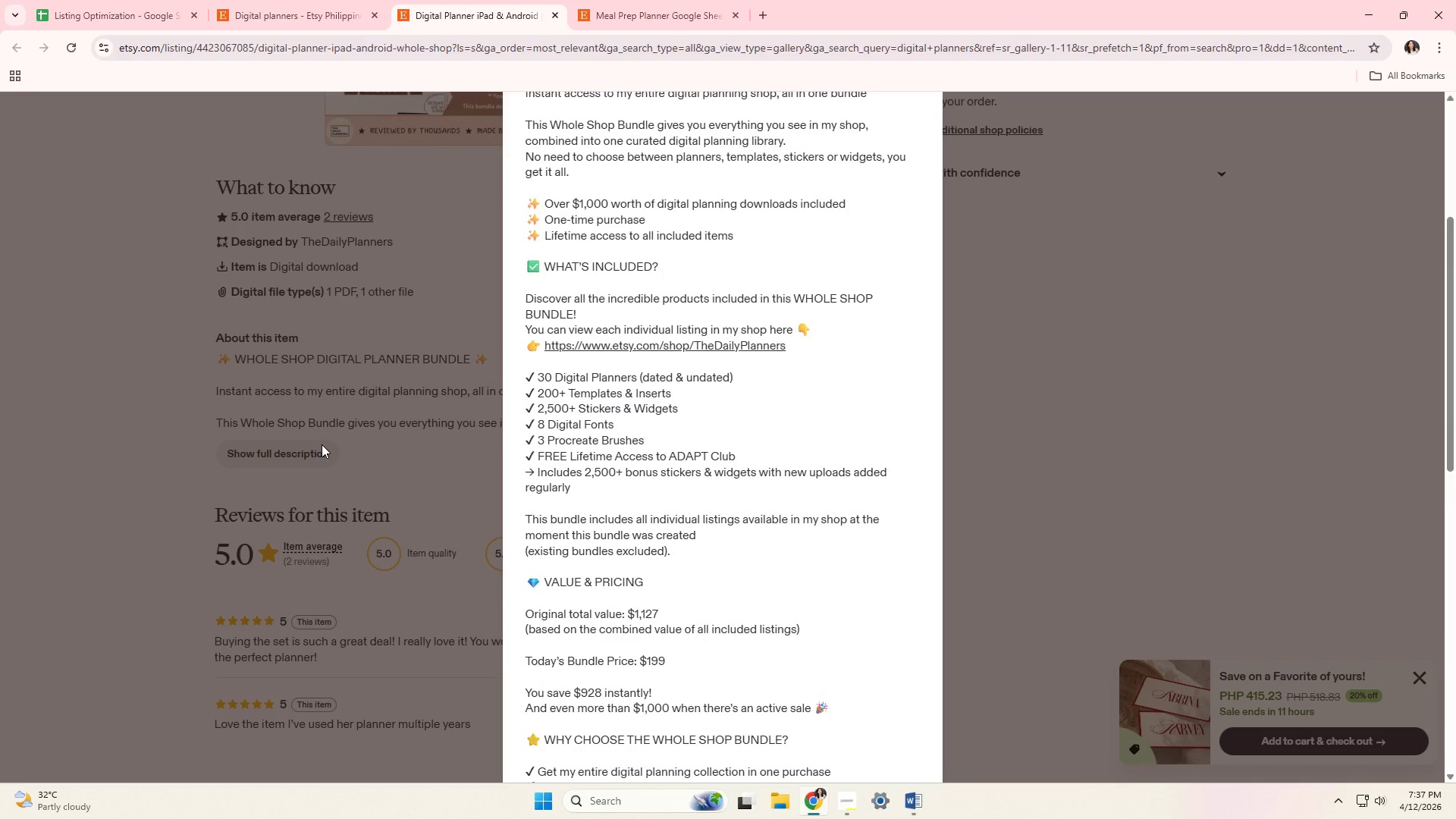 
scroll: coordinate [322, 444], scroll_direction: up, amount: 1.0
 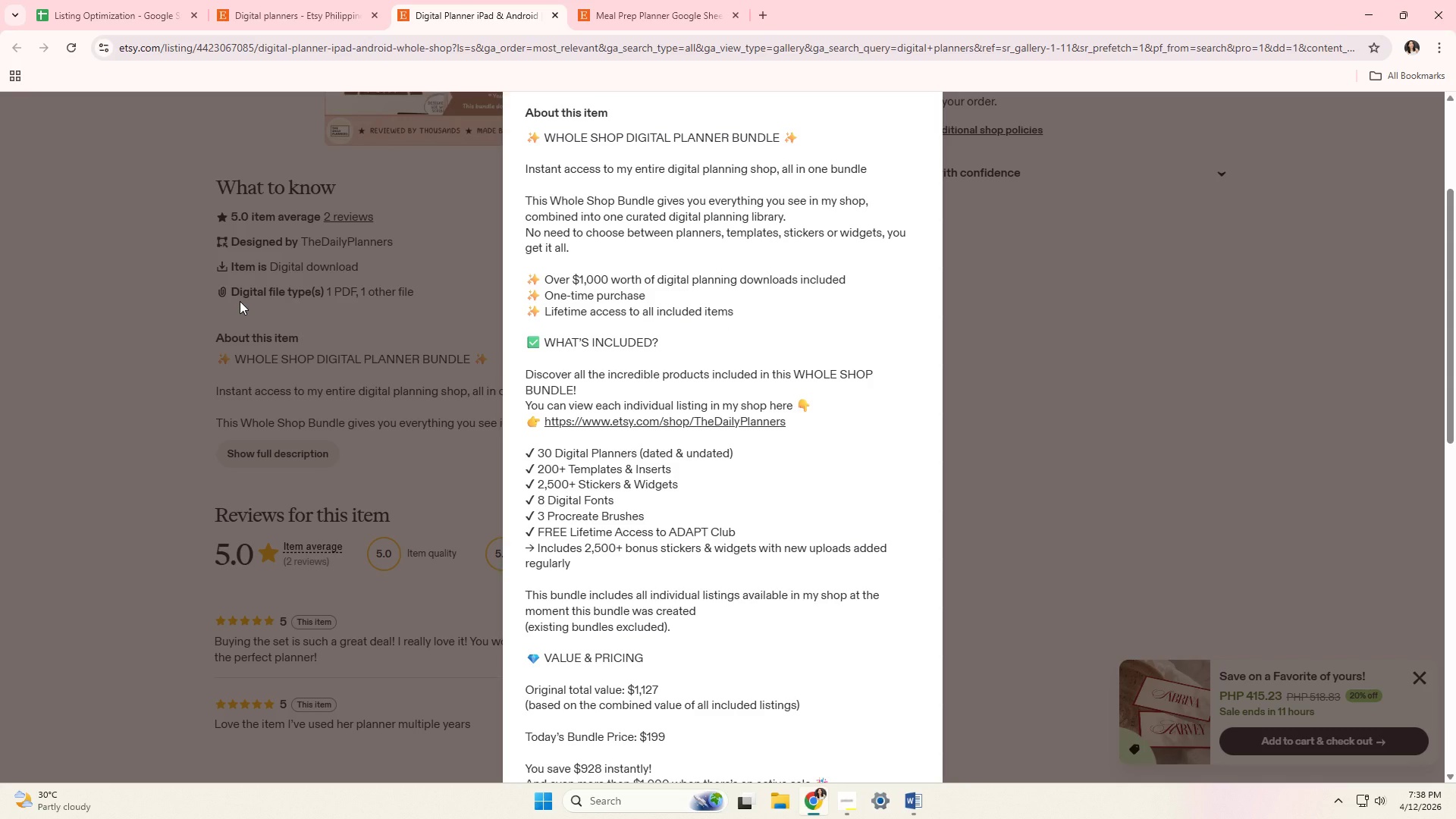 
wait(41.22)
 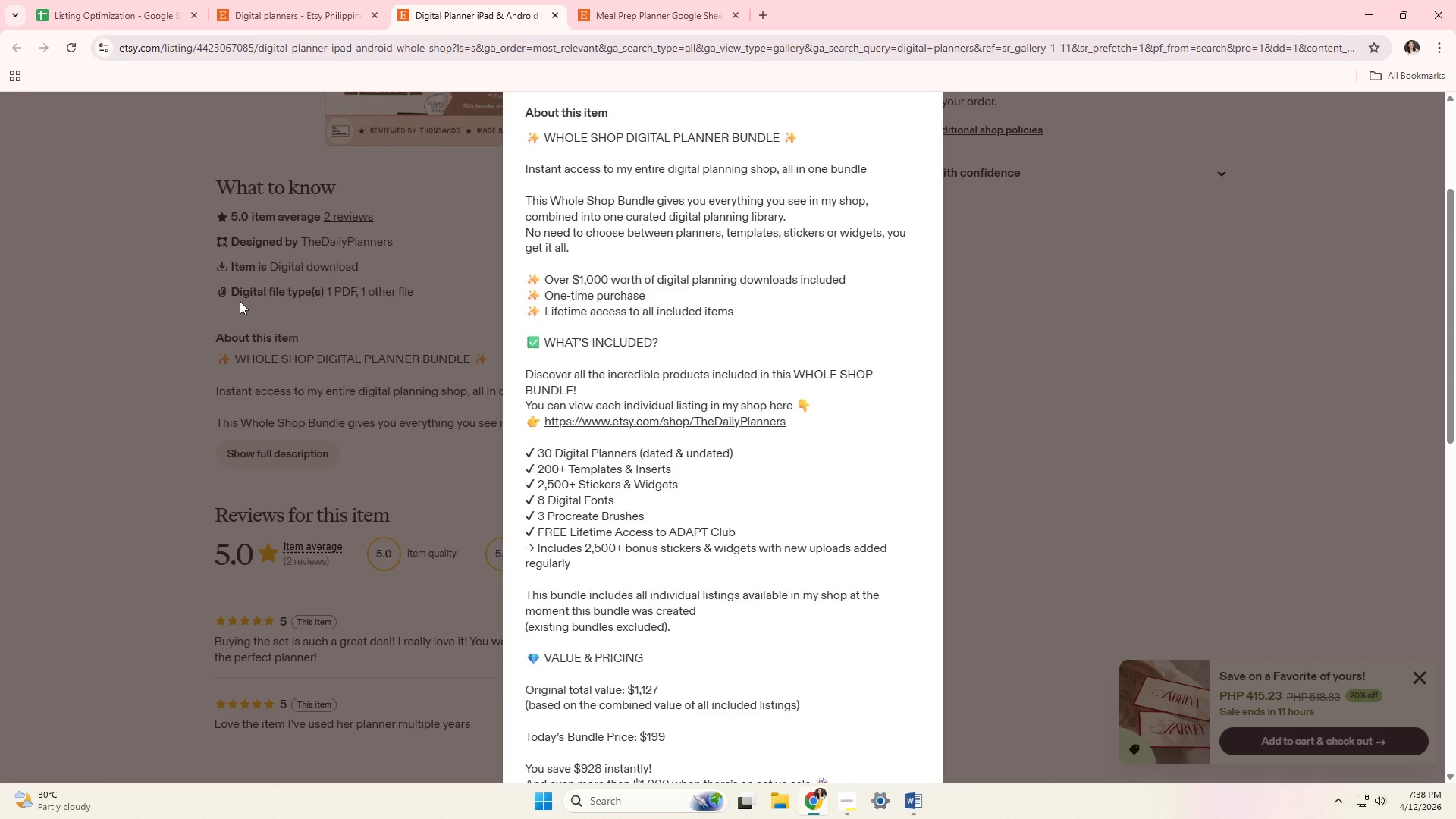 
left_click([143, 0])
 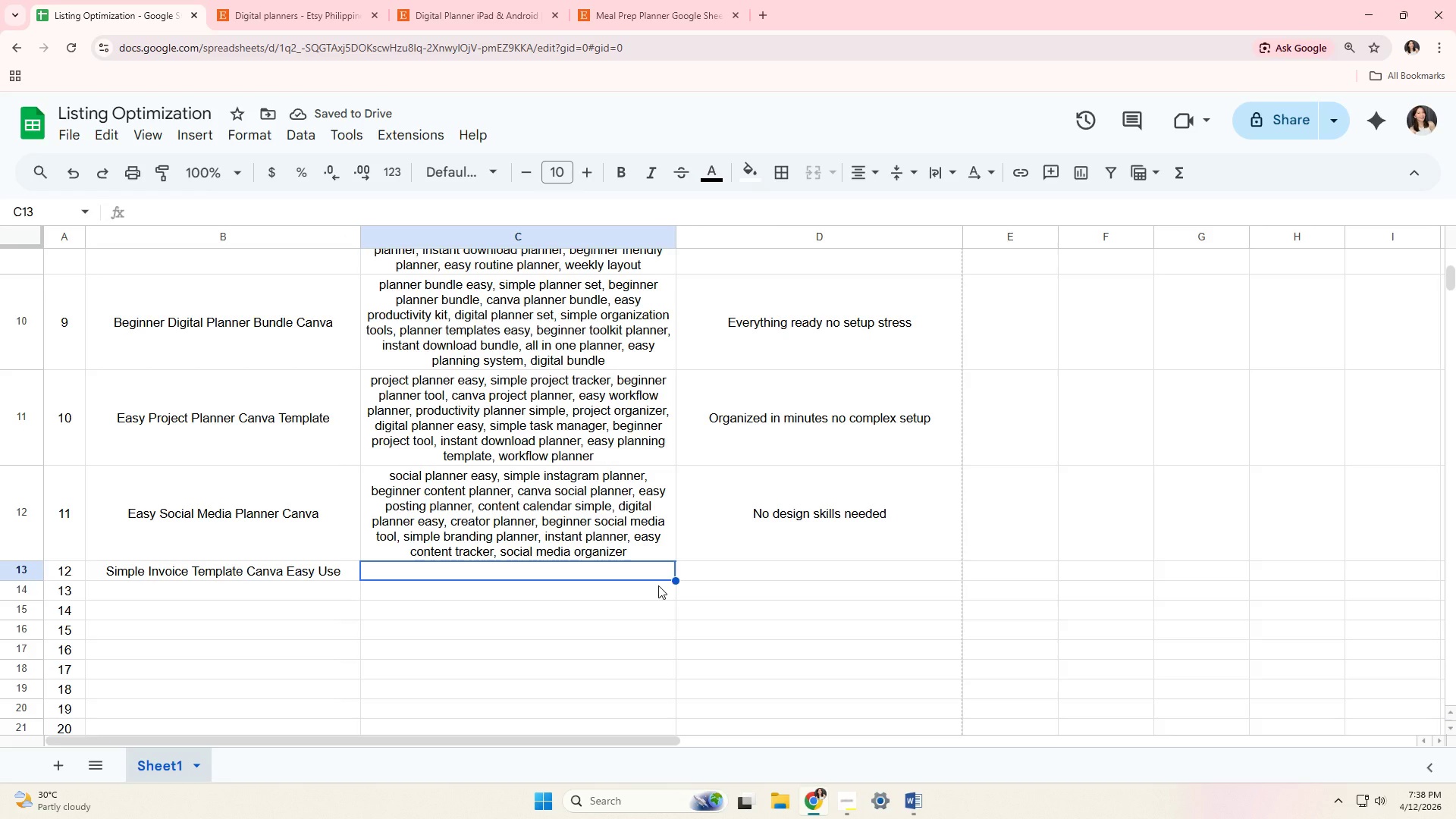 
wait(7.7)
 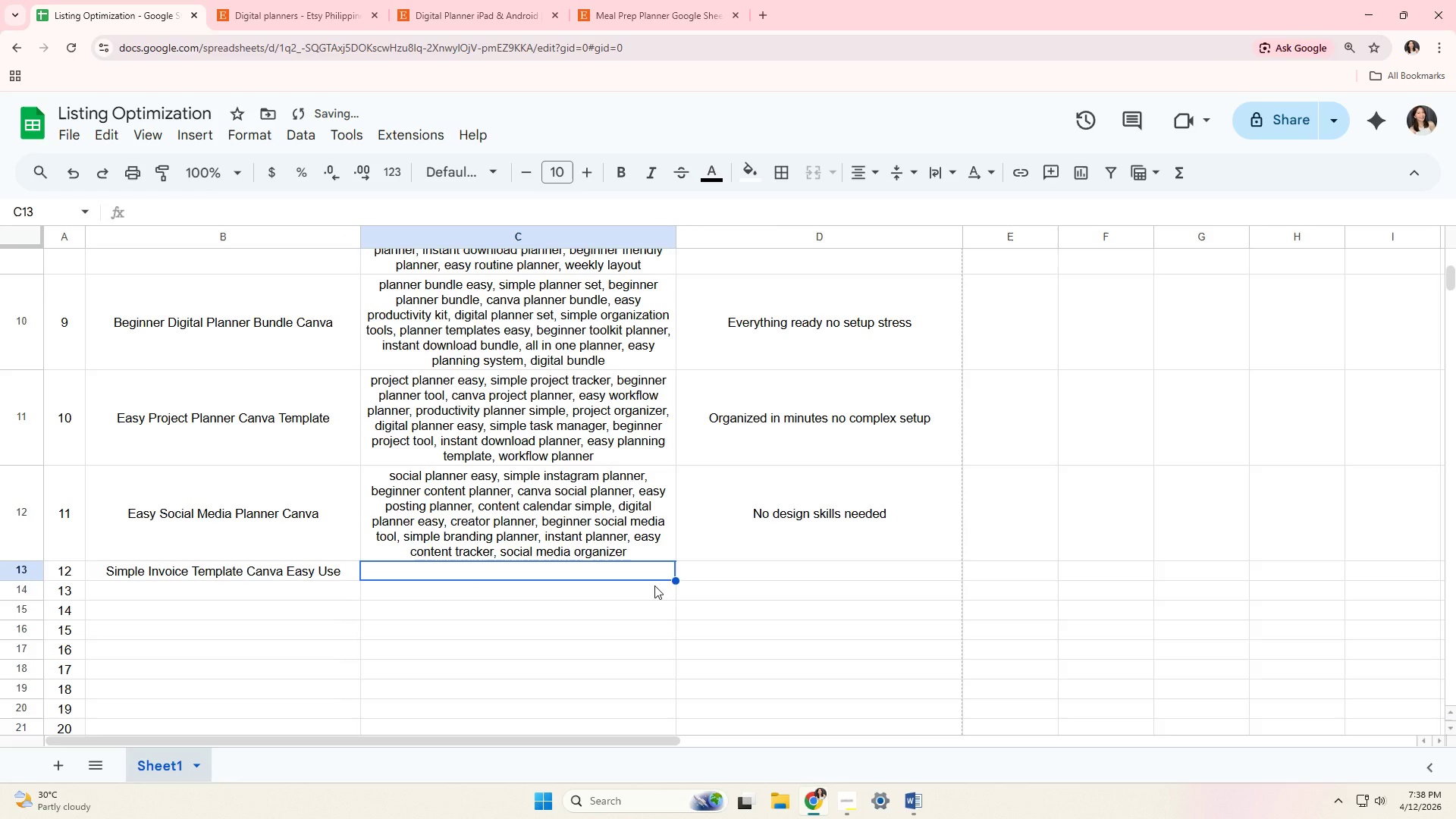 
type(a)
key(Backspace)
type(easy invoice template, simple invoicem, )
key(Backspace)
key(Backspace)
key(Backspace)
type(, beginner business tool, canva inov)
key(Backspace)
key(Backspace)
type(voice, easy billing template, )
 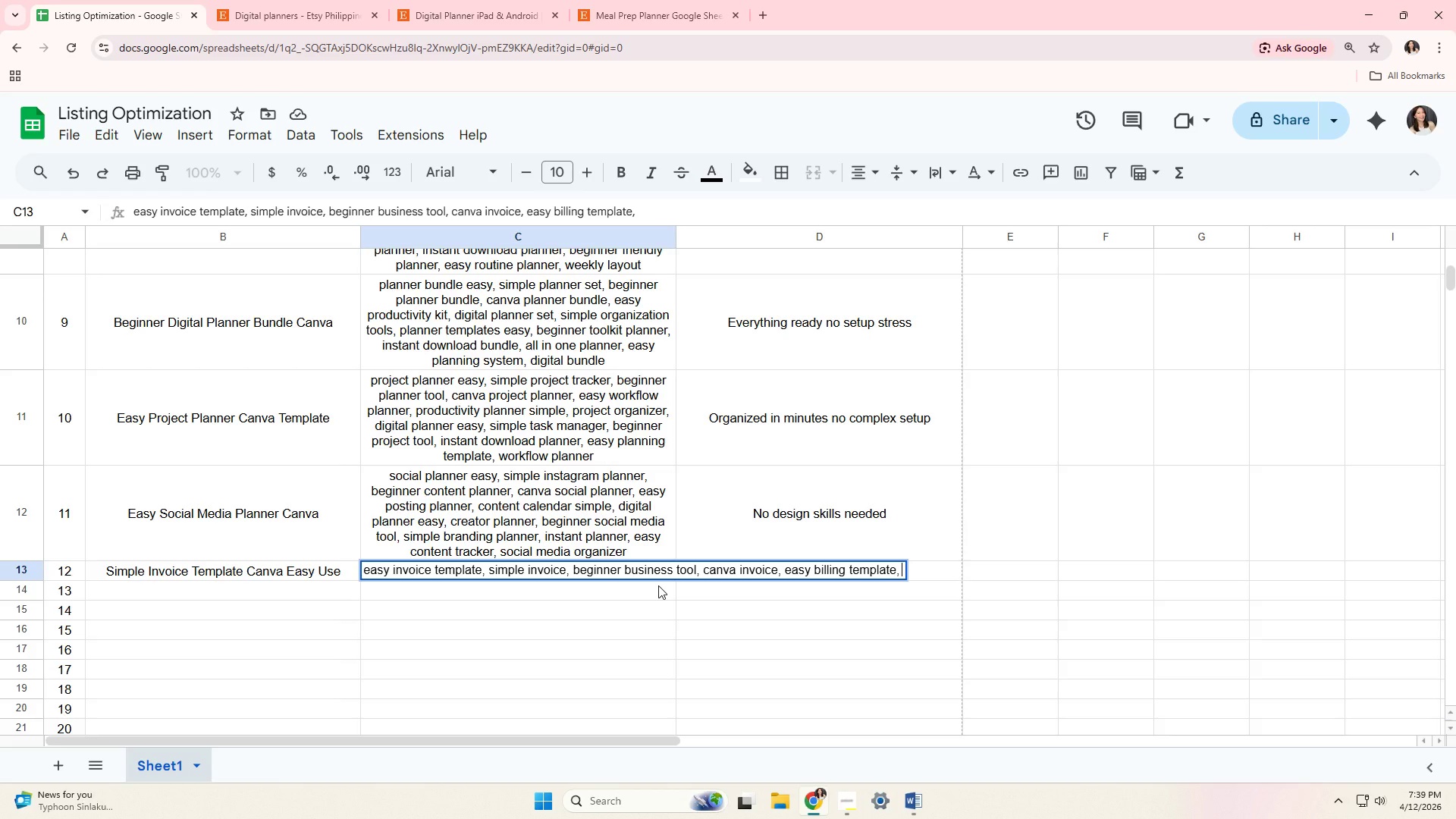 
type(freelancer invoice, simple pai)
key(Backspace)
type(yment fro)
key(Backspace)
key(Backspace)
type(orm, digital invoice, )
 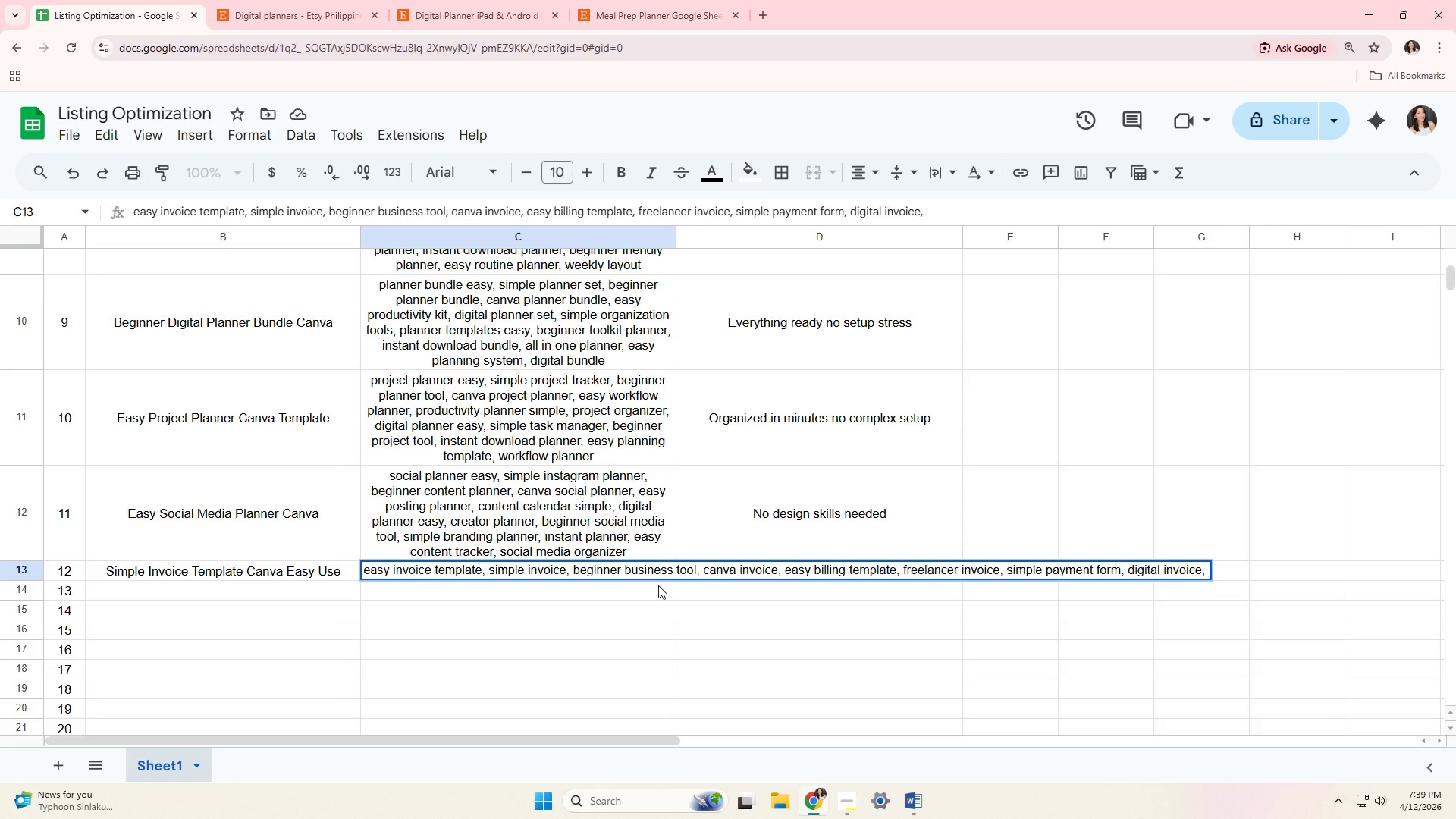 
type(small business tool, )
 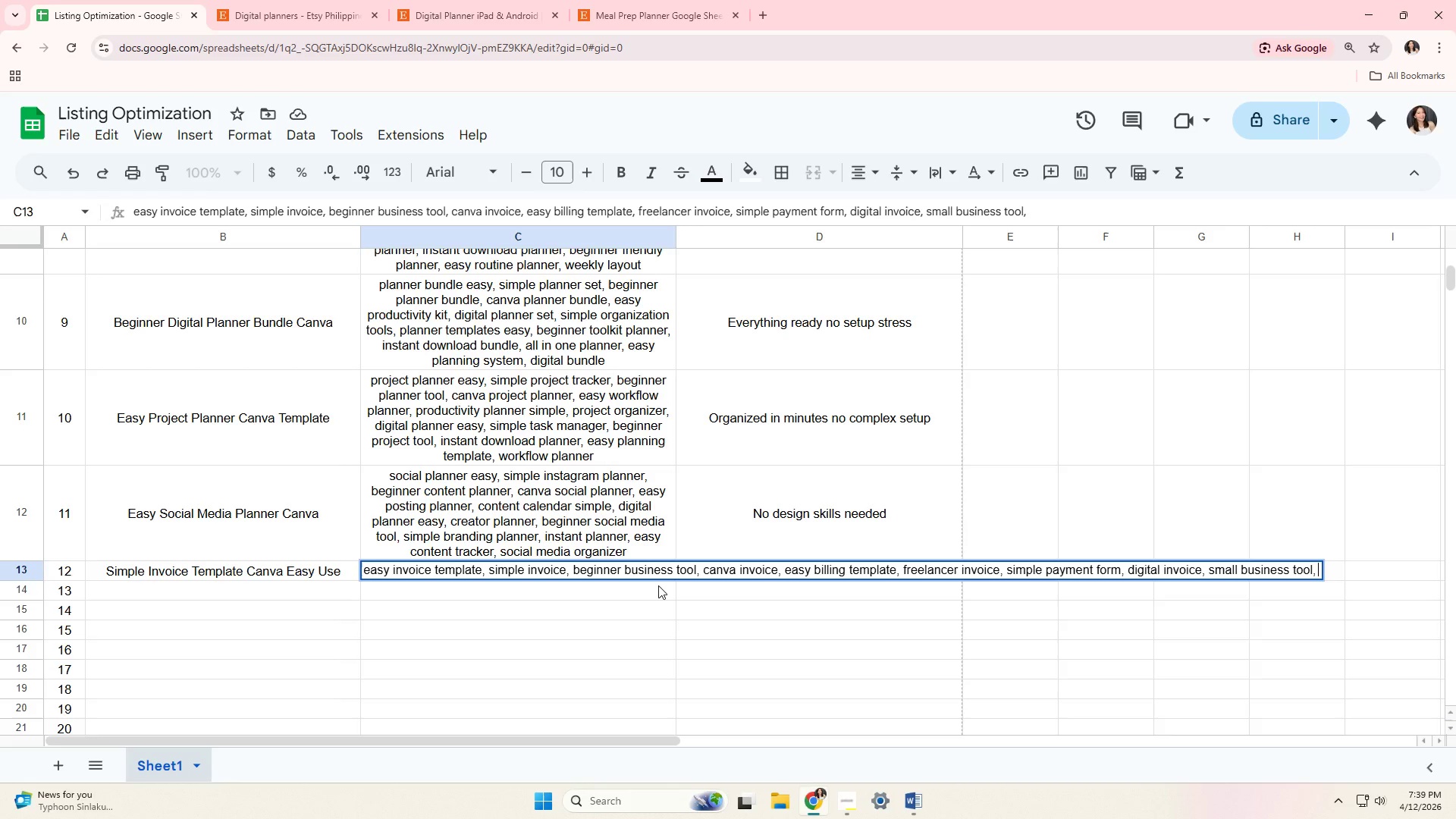 
wait(9.58)
 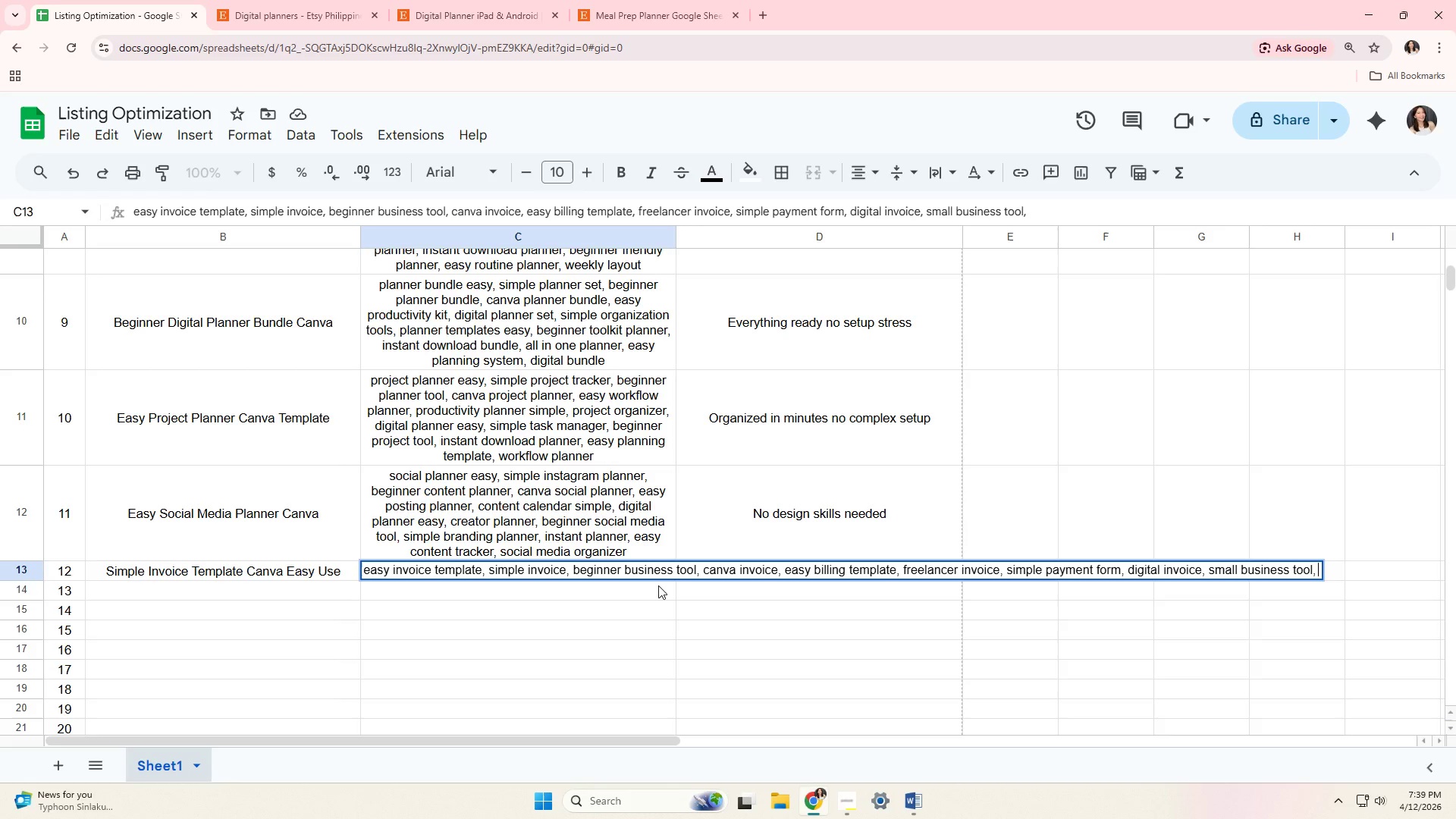 
type(instant download invoicem )
key(Backspace)
key(Backspace)
type(, easy client billing simple fiann)
key(Backspace)
key(Backspace)
key(Backspace)
type(nance template, )
 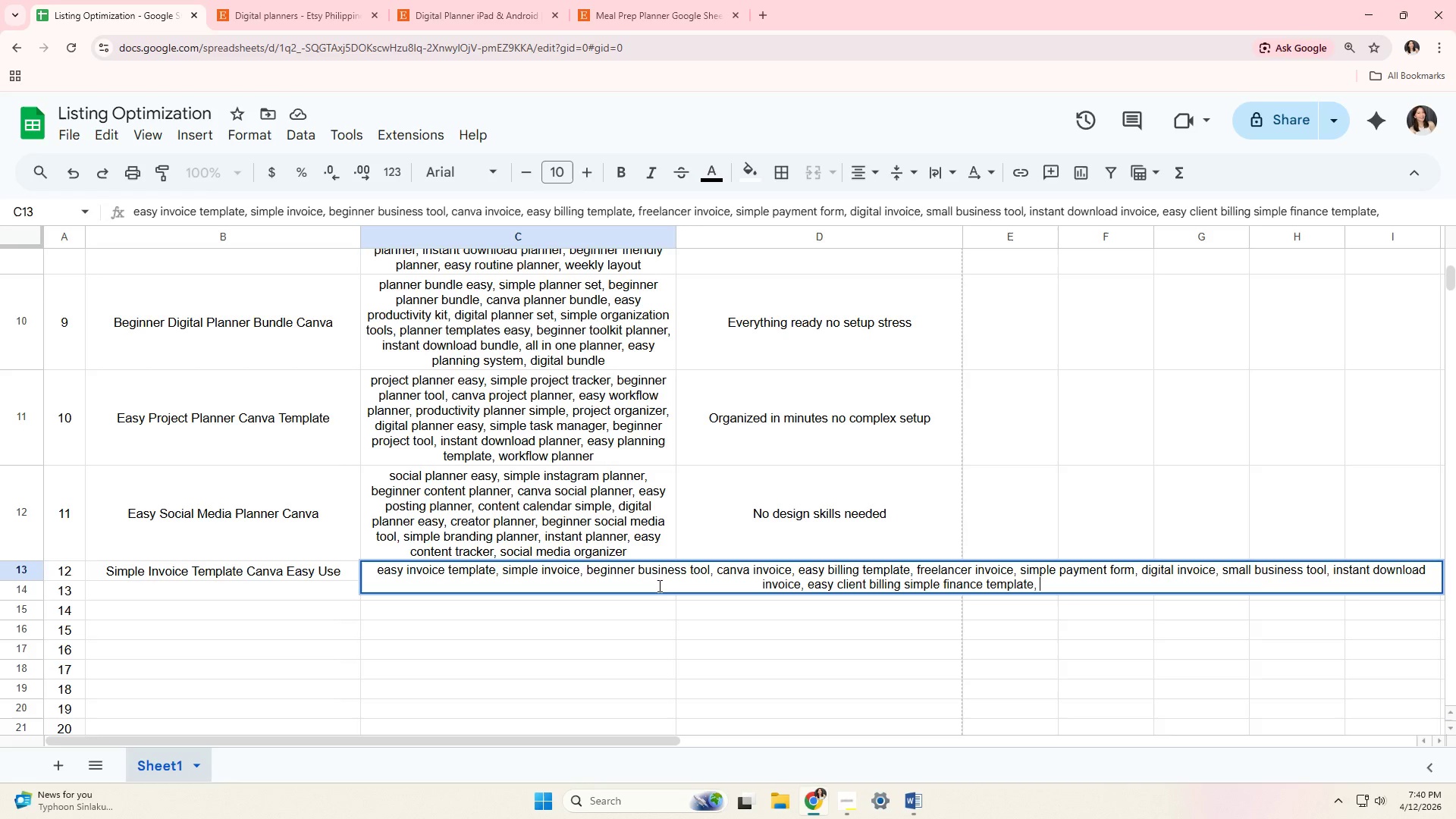 
key(ArrowLeft)
 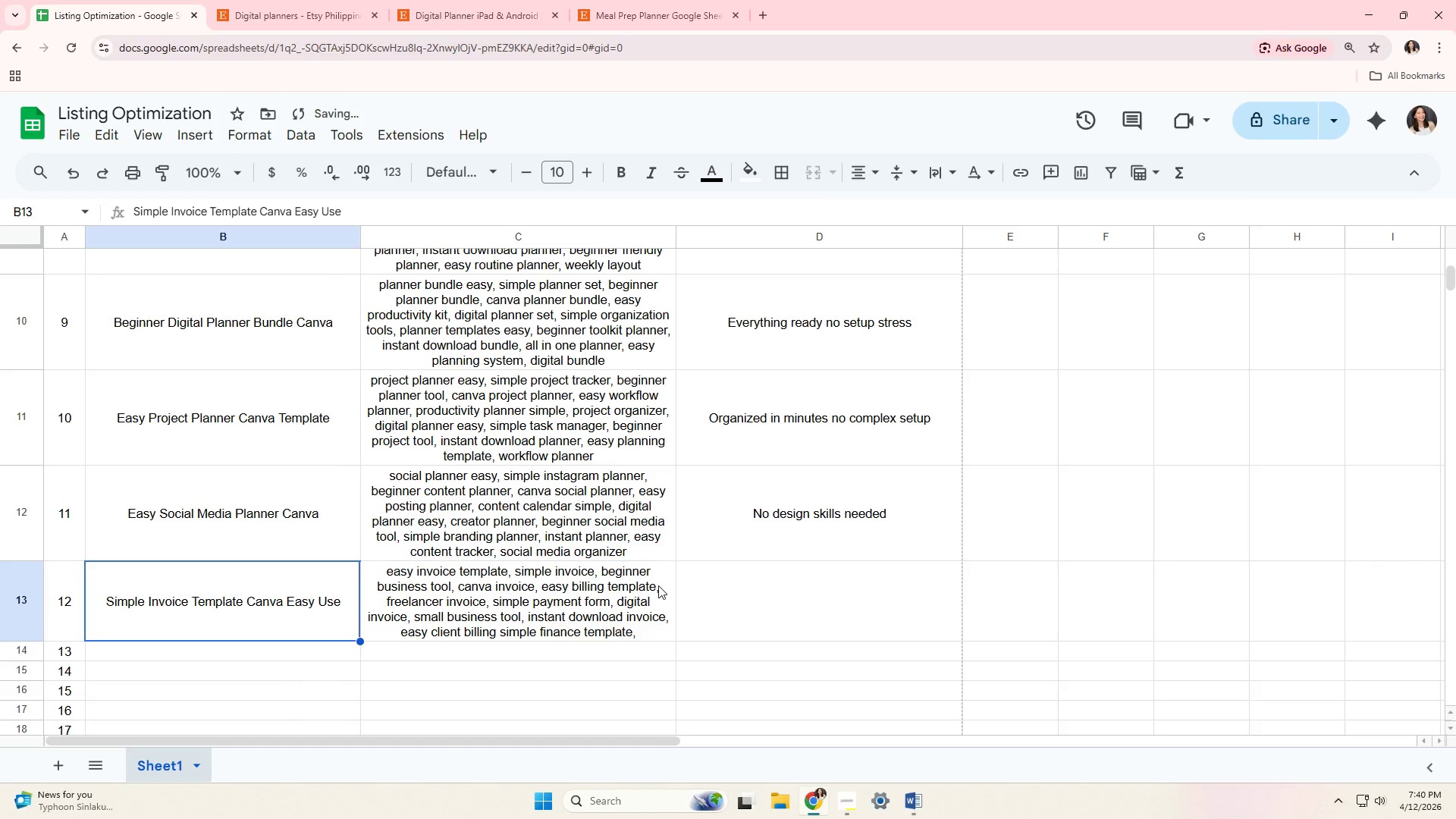 
key(ArrowRight)
 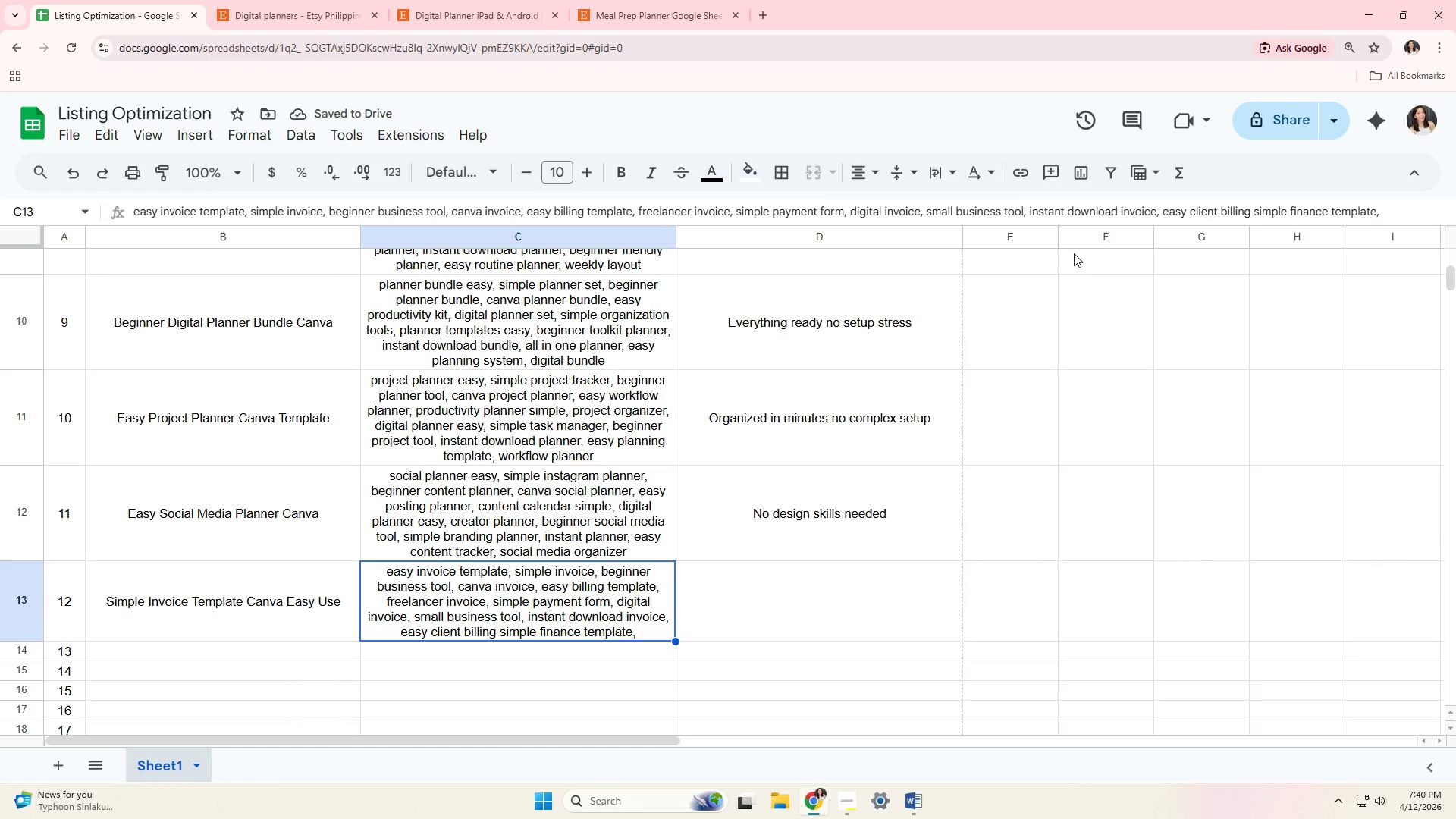 
left_click([1294, 215])
 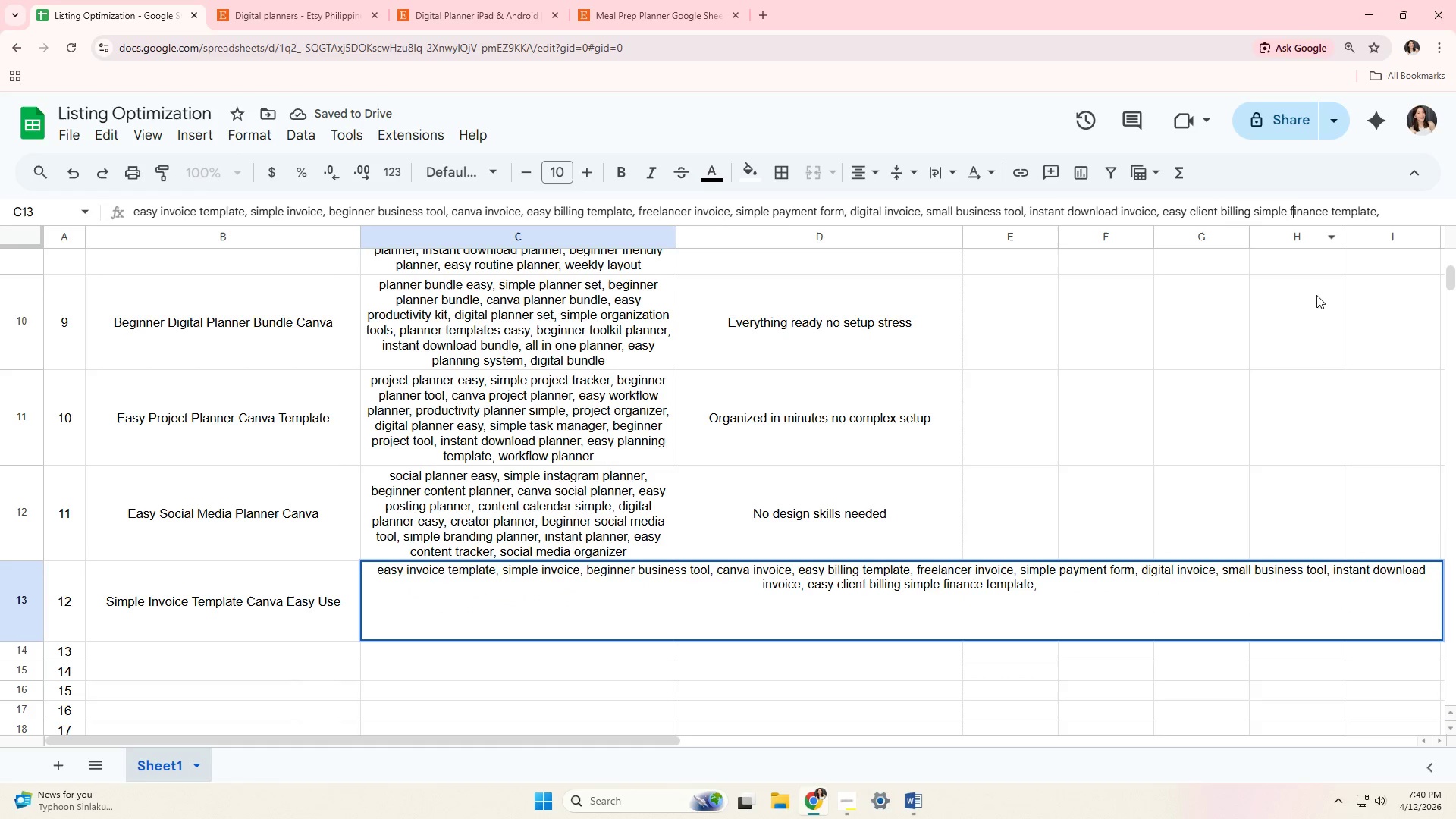 
key(ArrowLeft)
 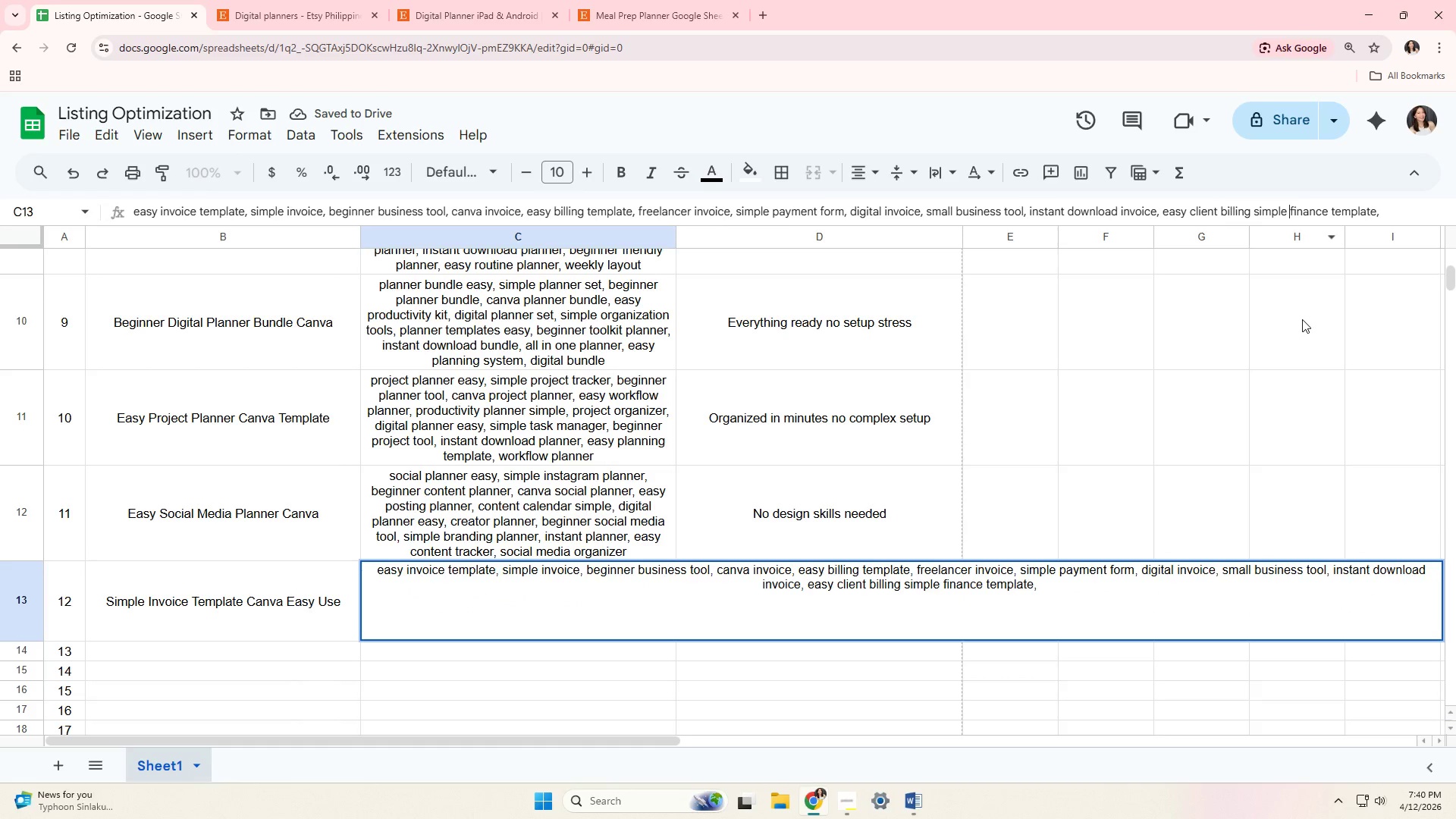 
key(ArrowLeft)
 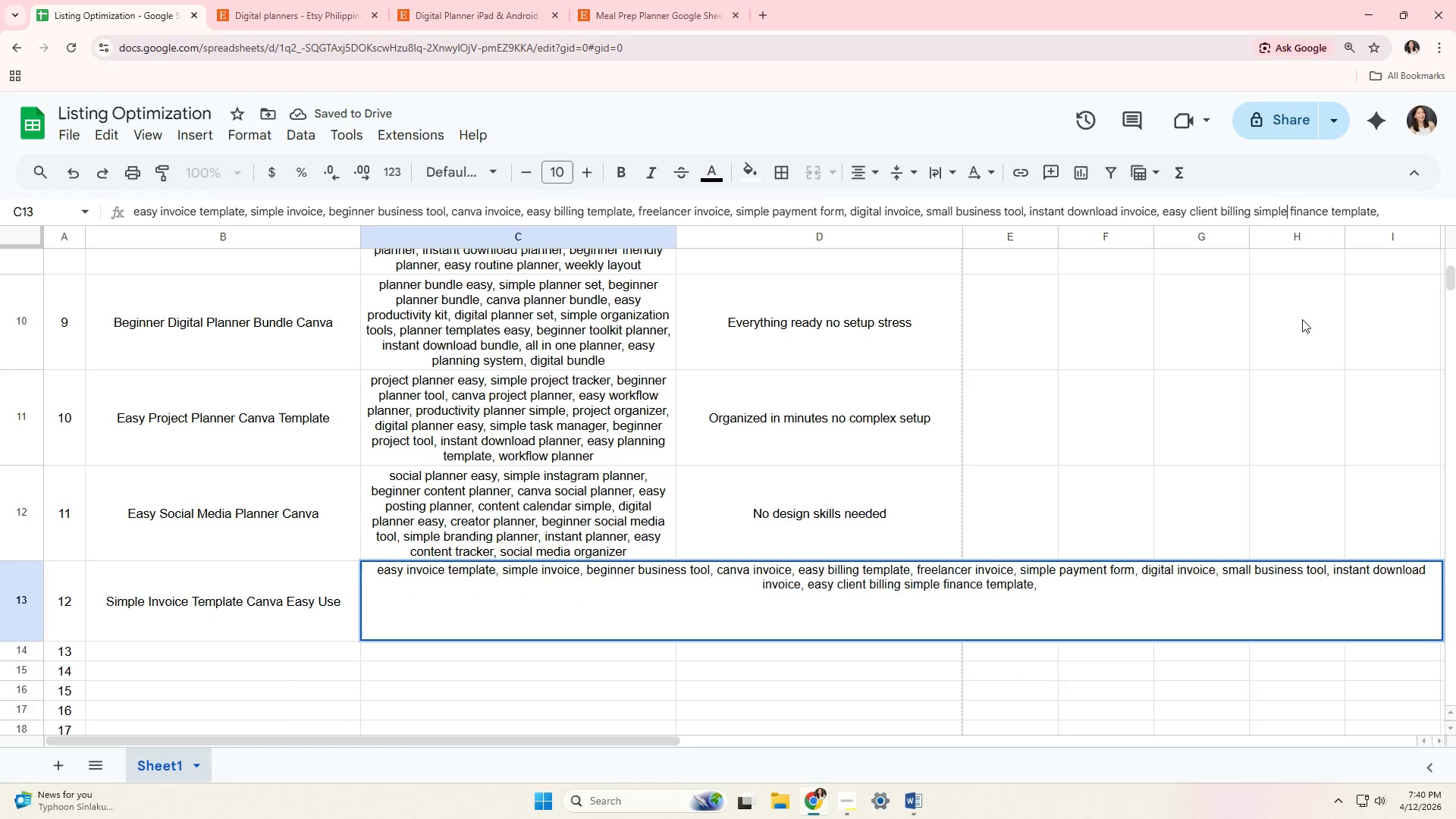 
key(ArrowLeft)
 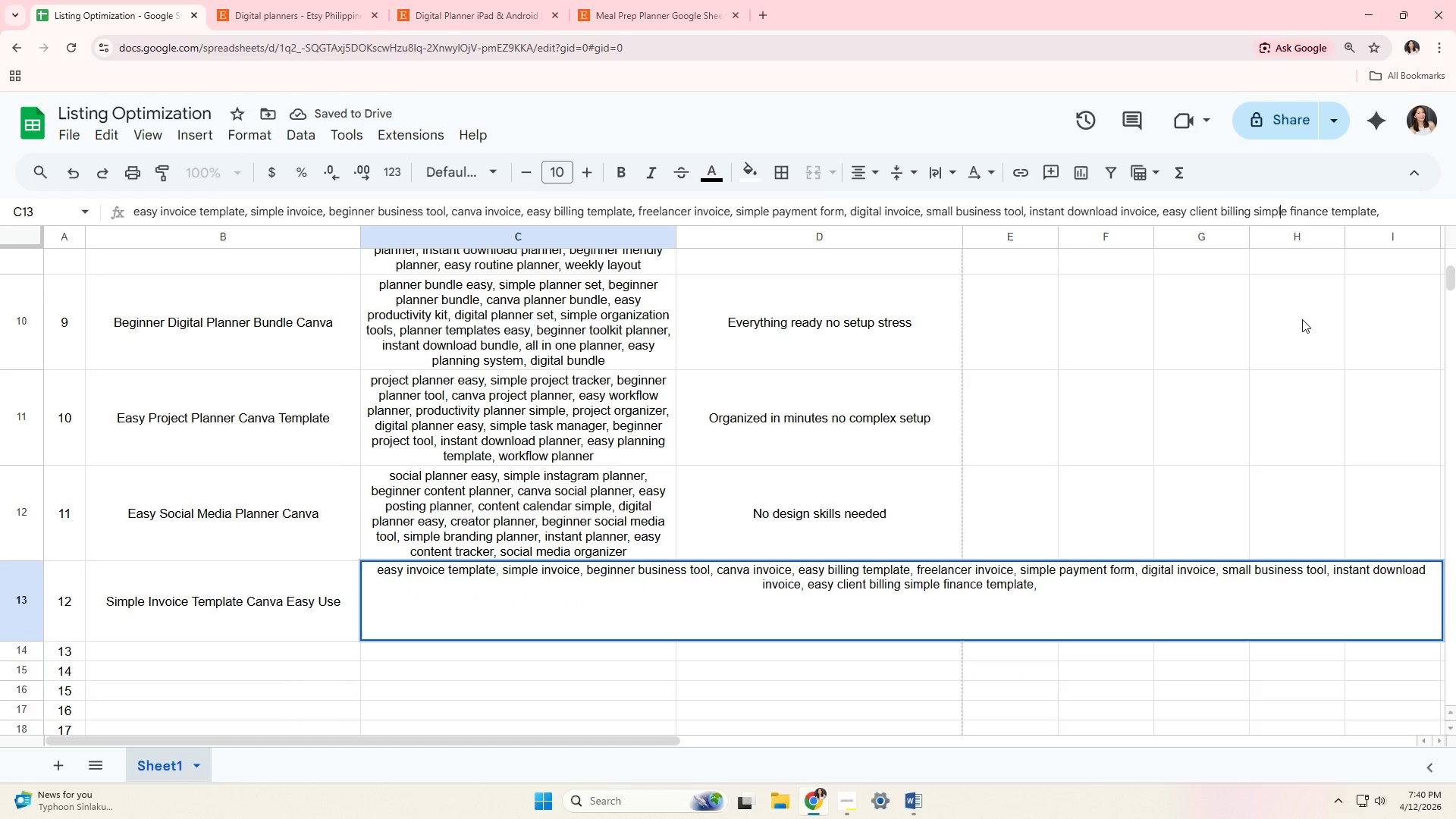 
key(ArrowLeft)
 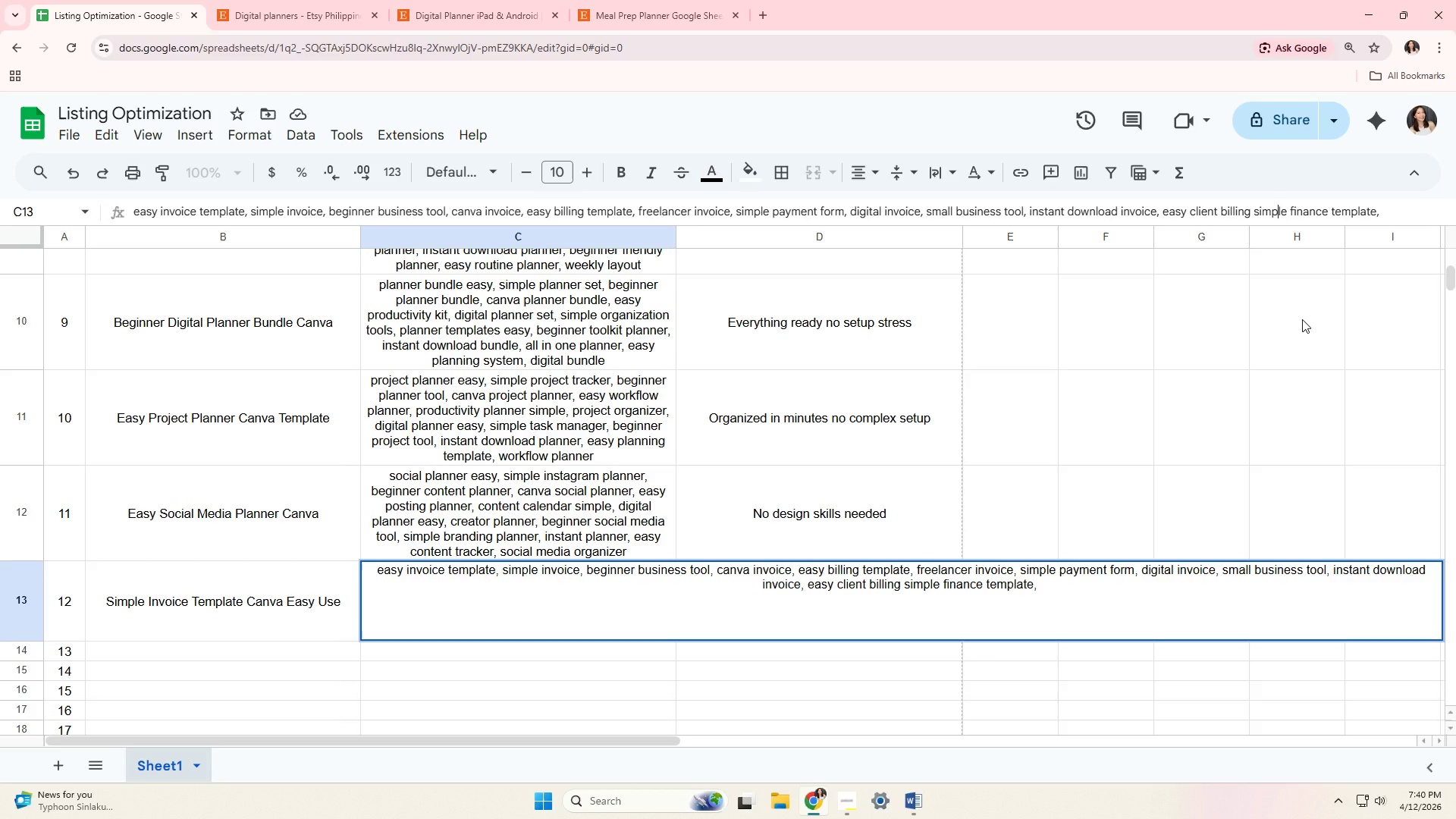 
key(ArrowLeft)
 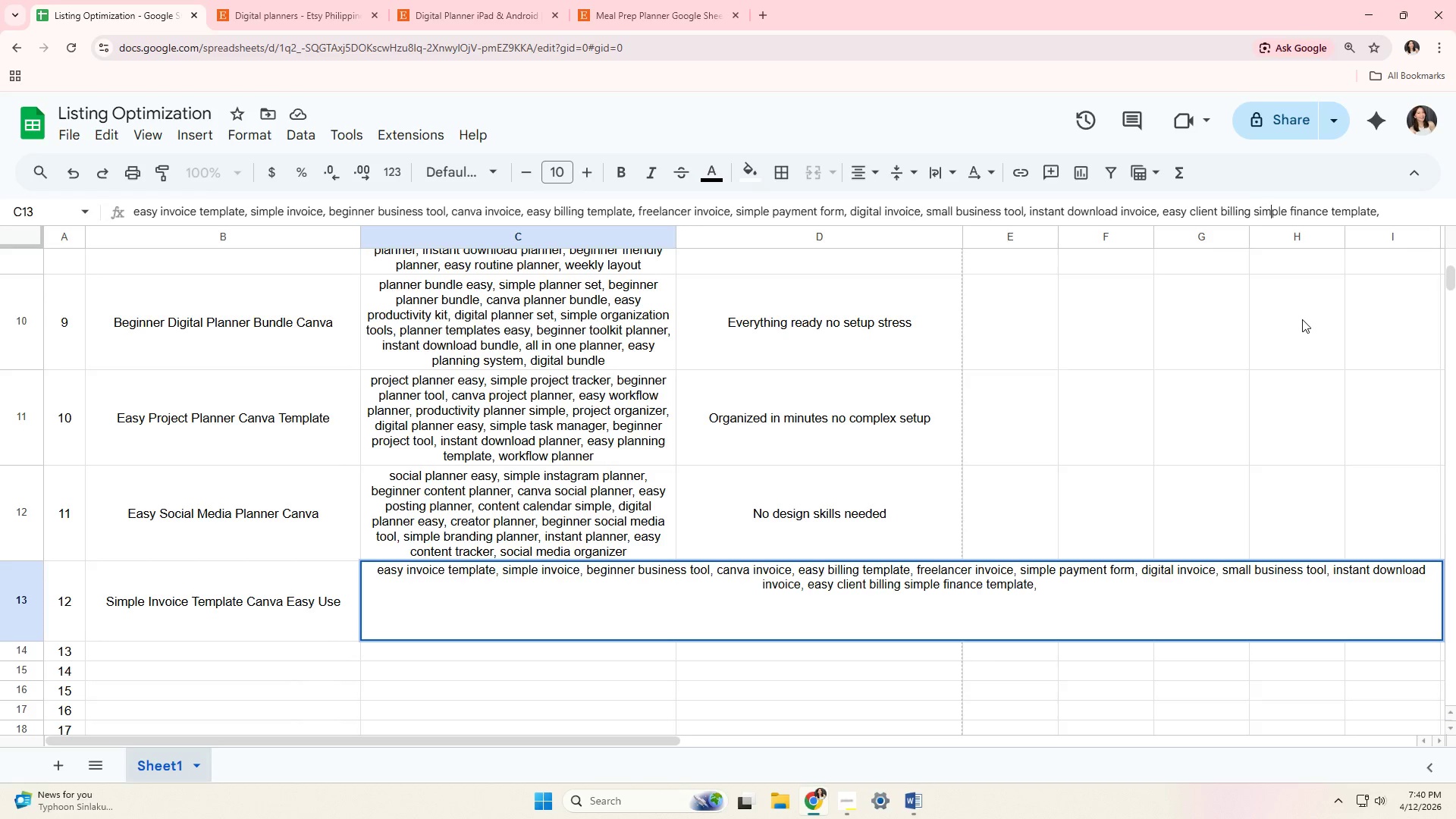 
key(ArrowLeft)
 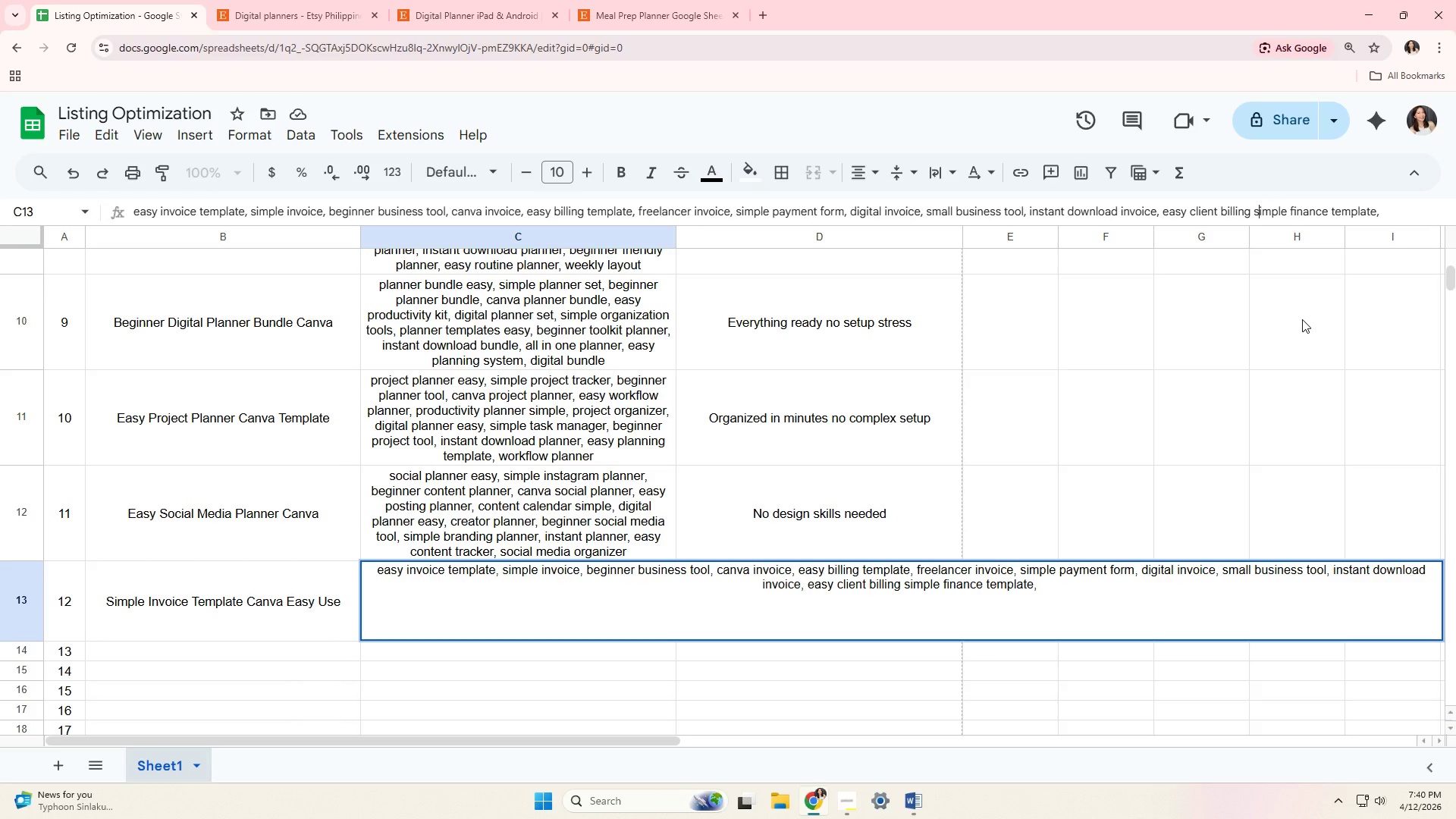 
key(ArrowLeft)
 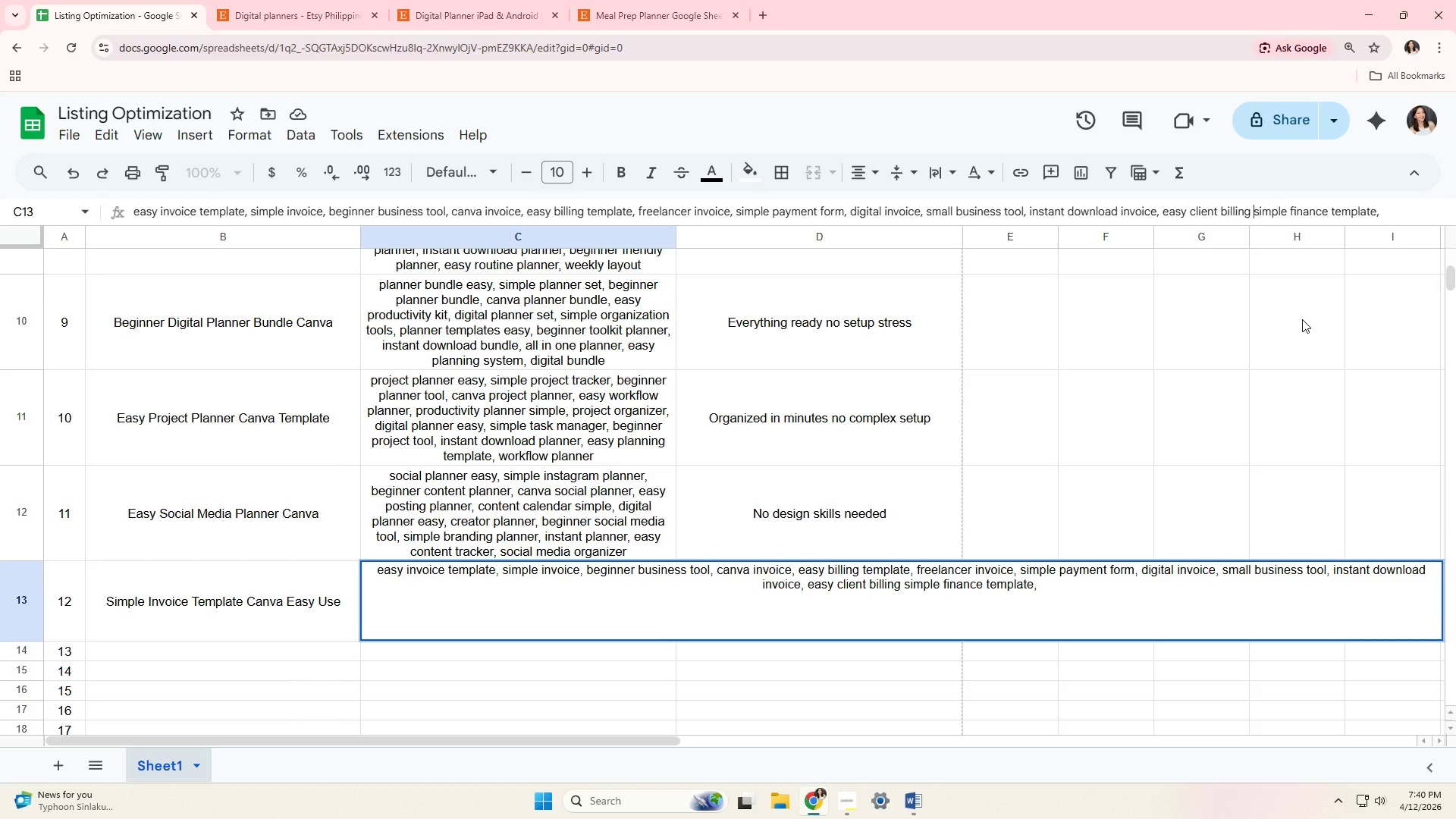 
key(ArrowLeft)
 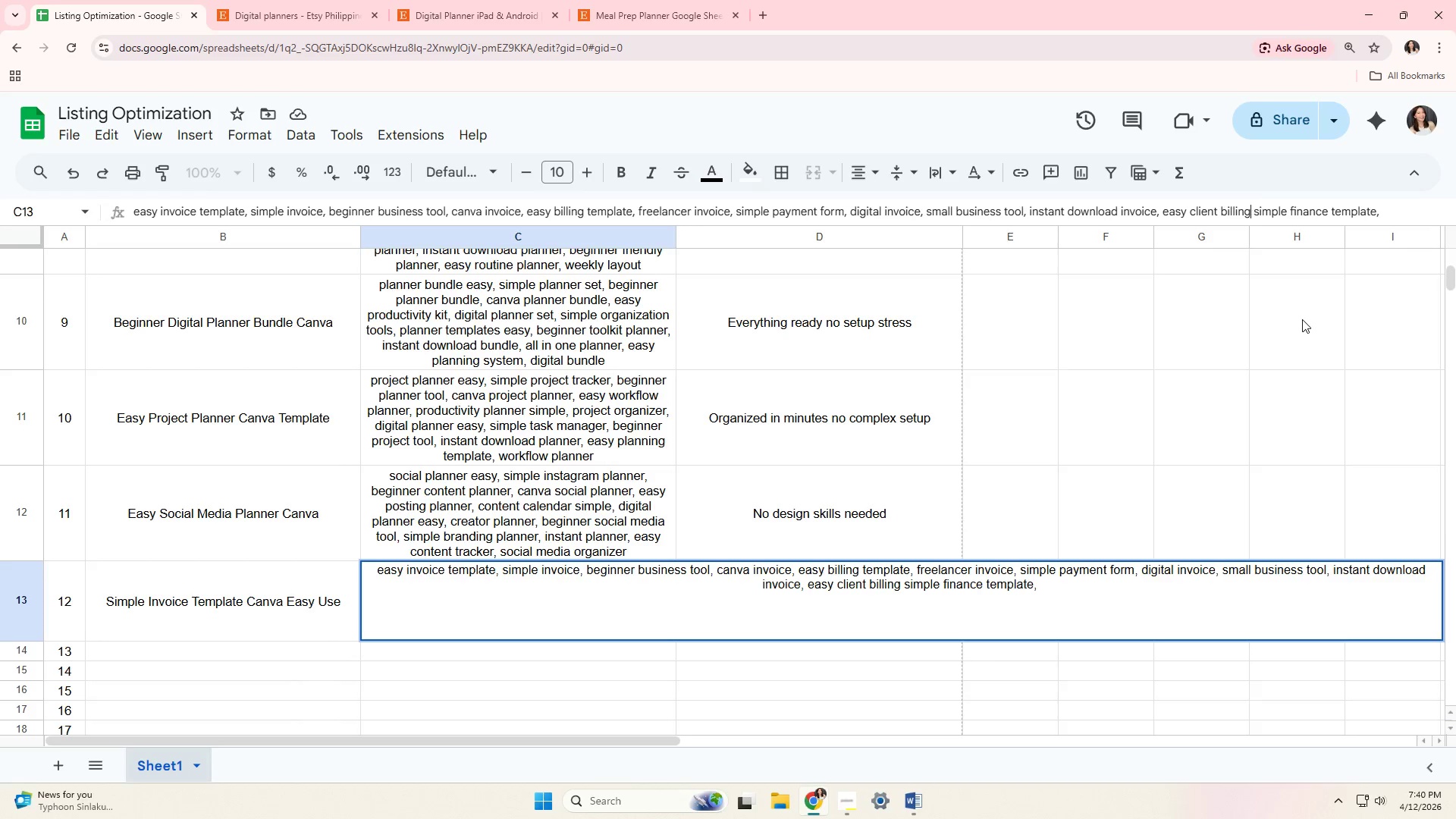 
key(ArrowLeft)
 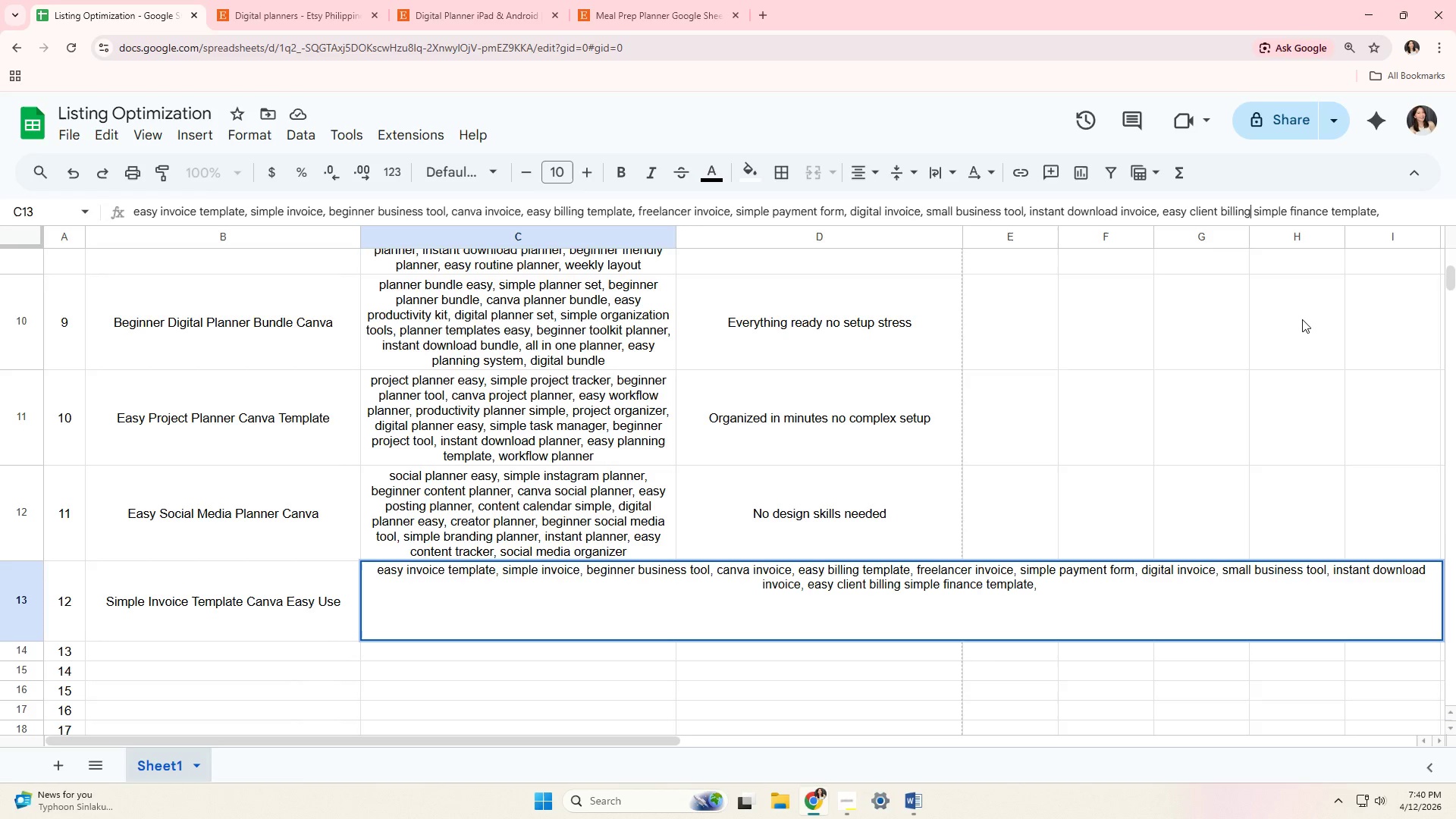 
key(Comma)
 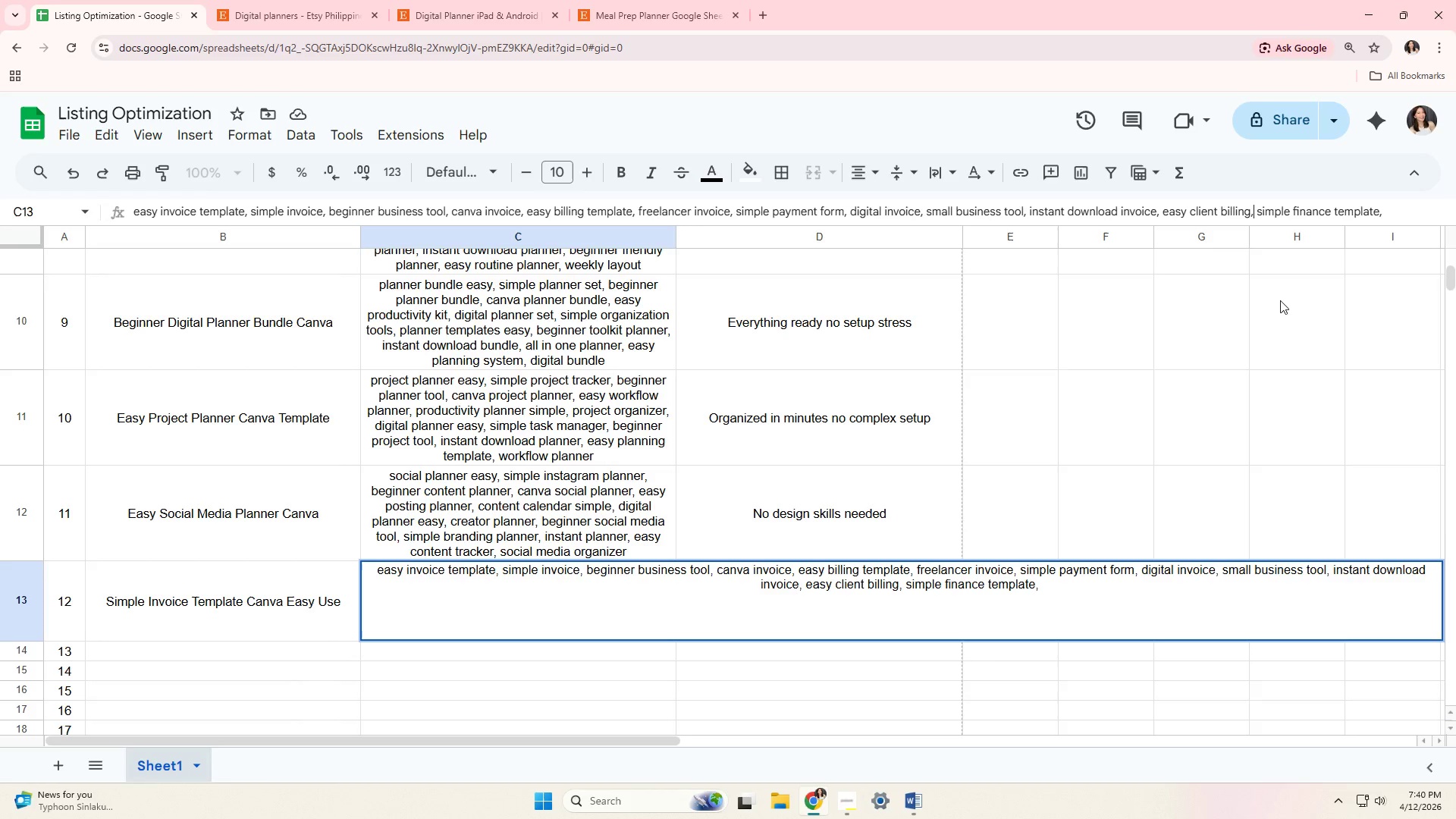 
left_click([1402, 211])
 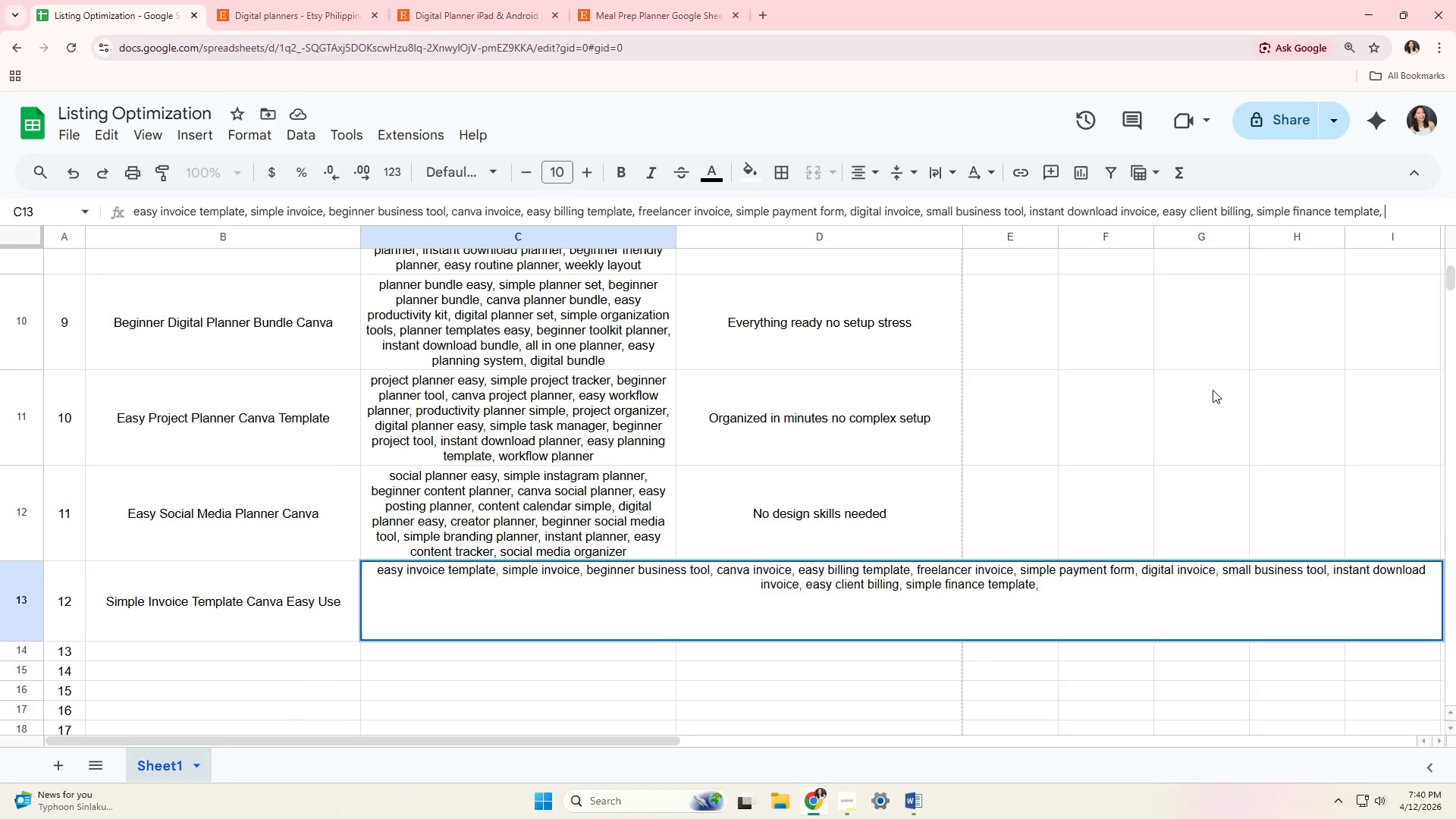 
wait(9.26)
 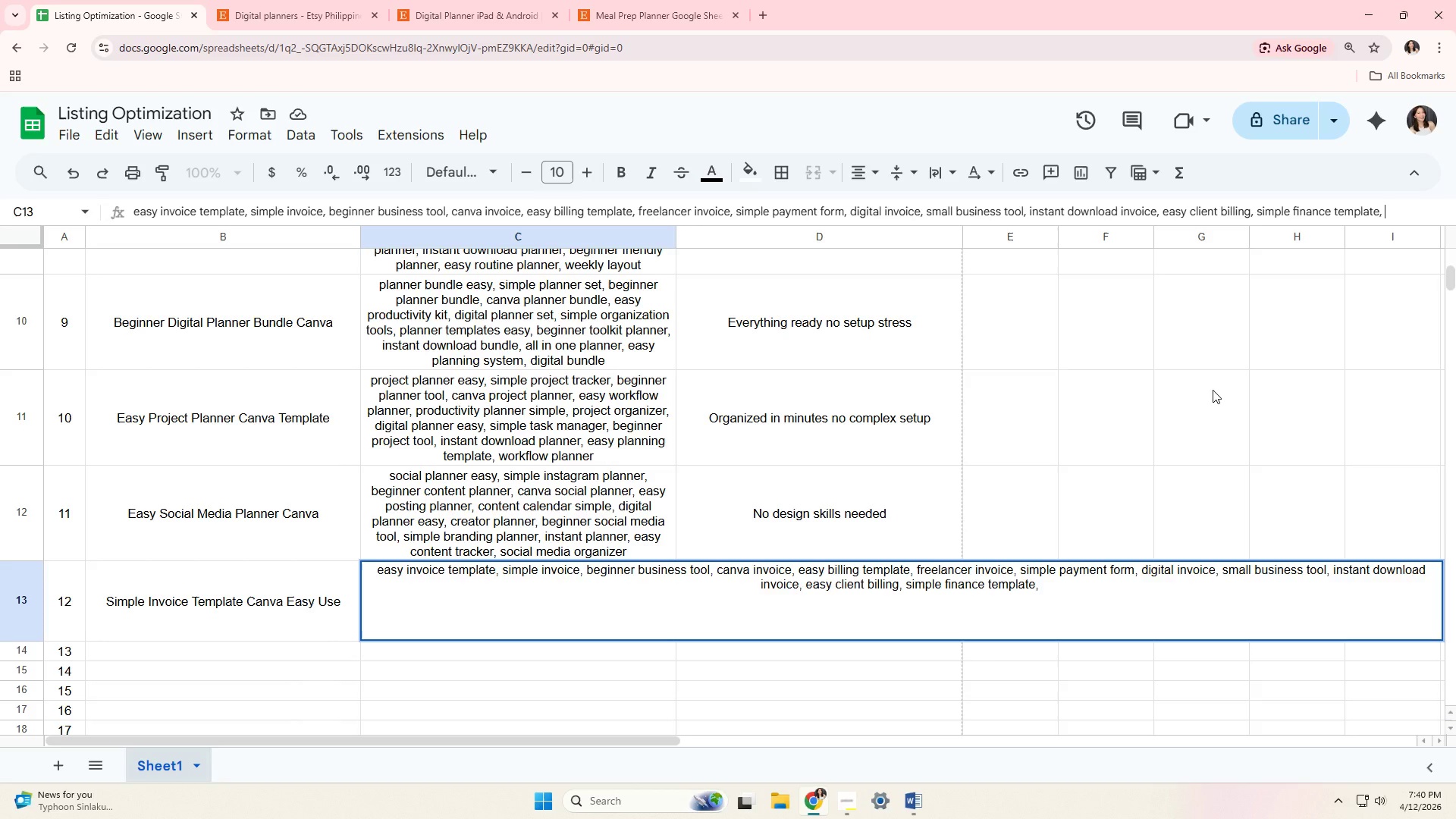 
type(beginner invoin)
key(Backspace)
type(ce)
 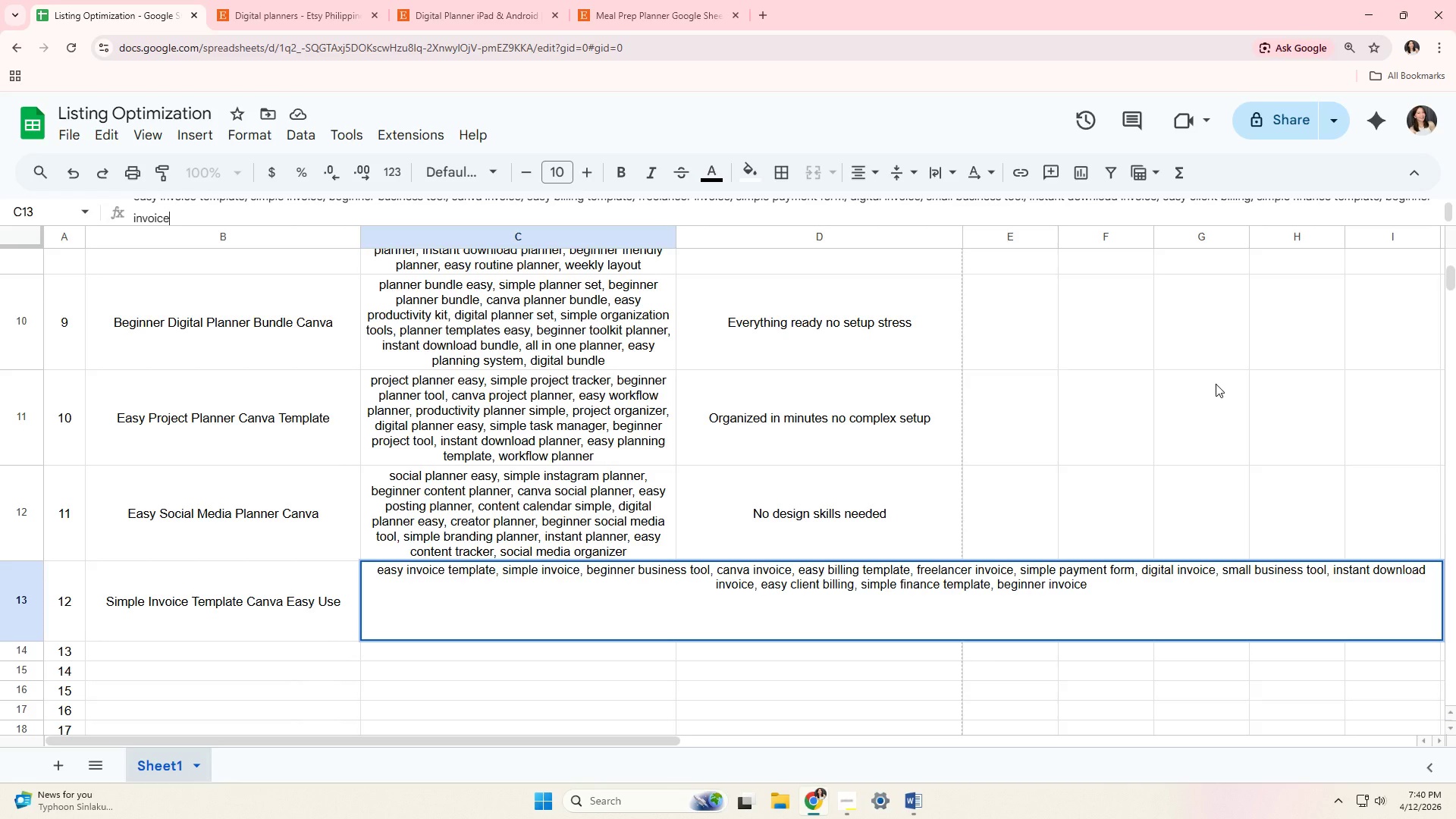 
key(Tab)
 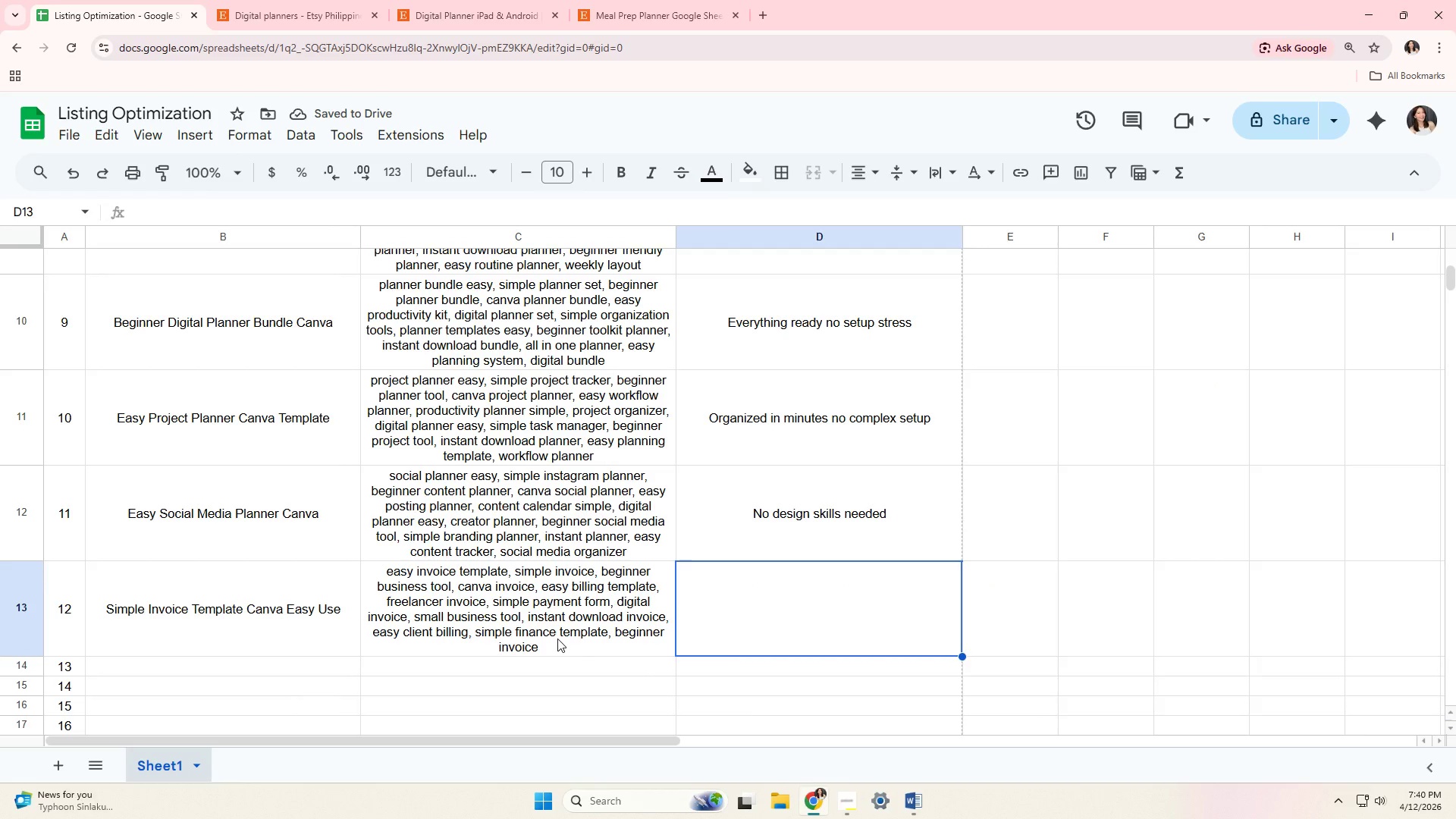 
wait(6.81)
 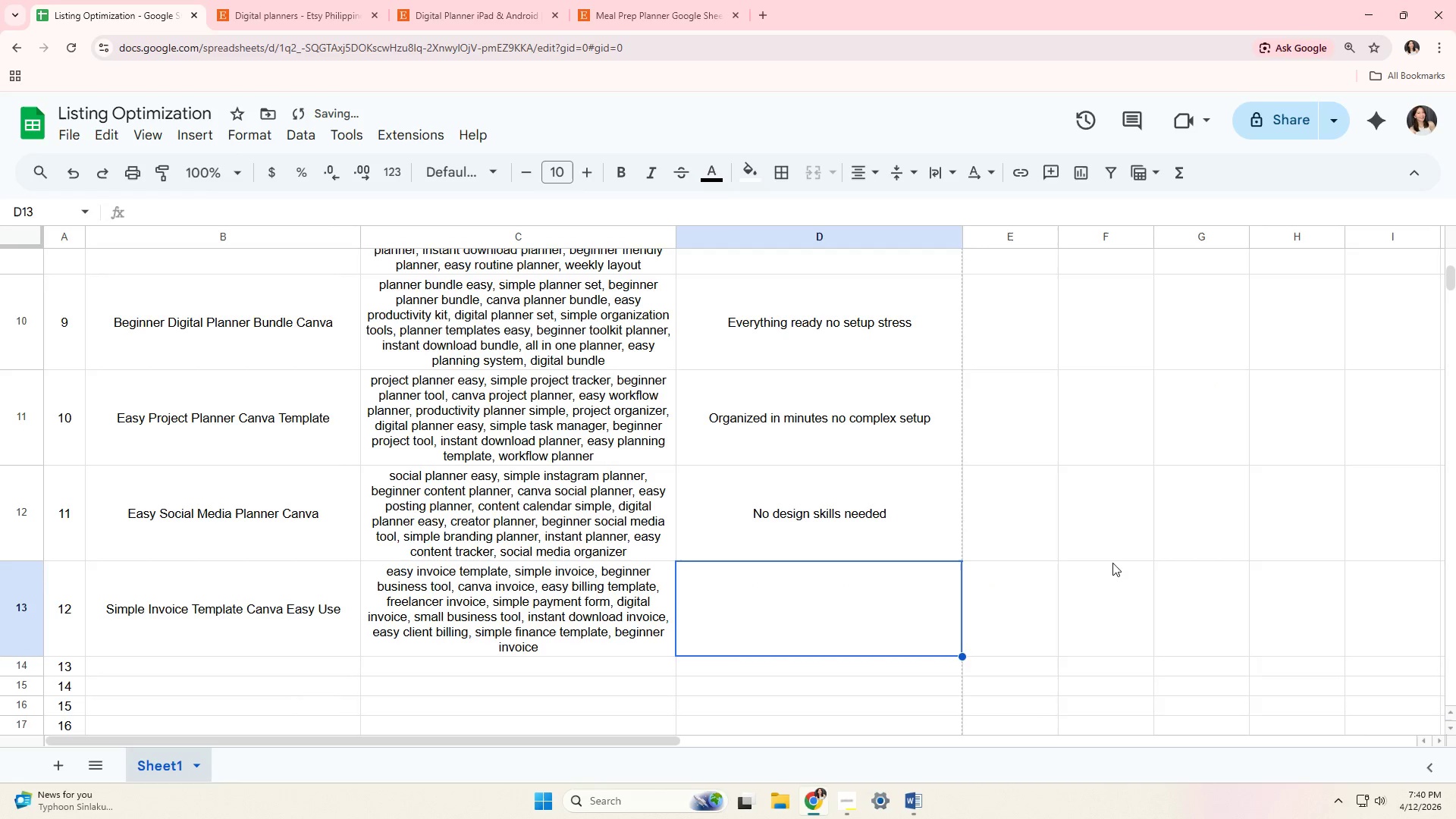 
type(Fully editable just type your info)
 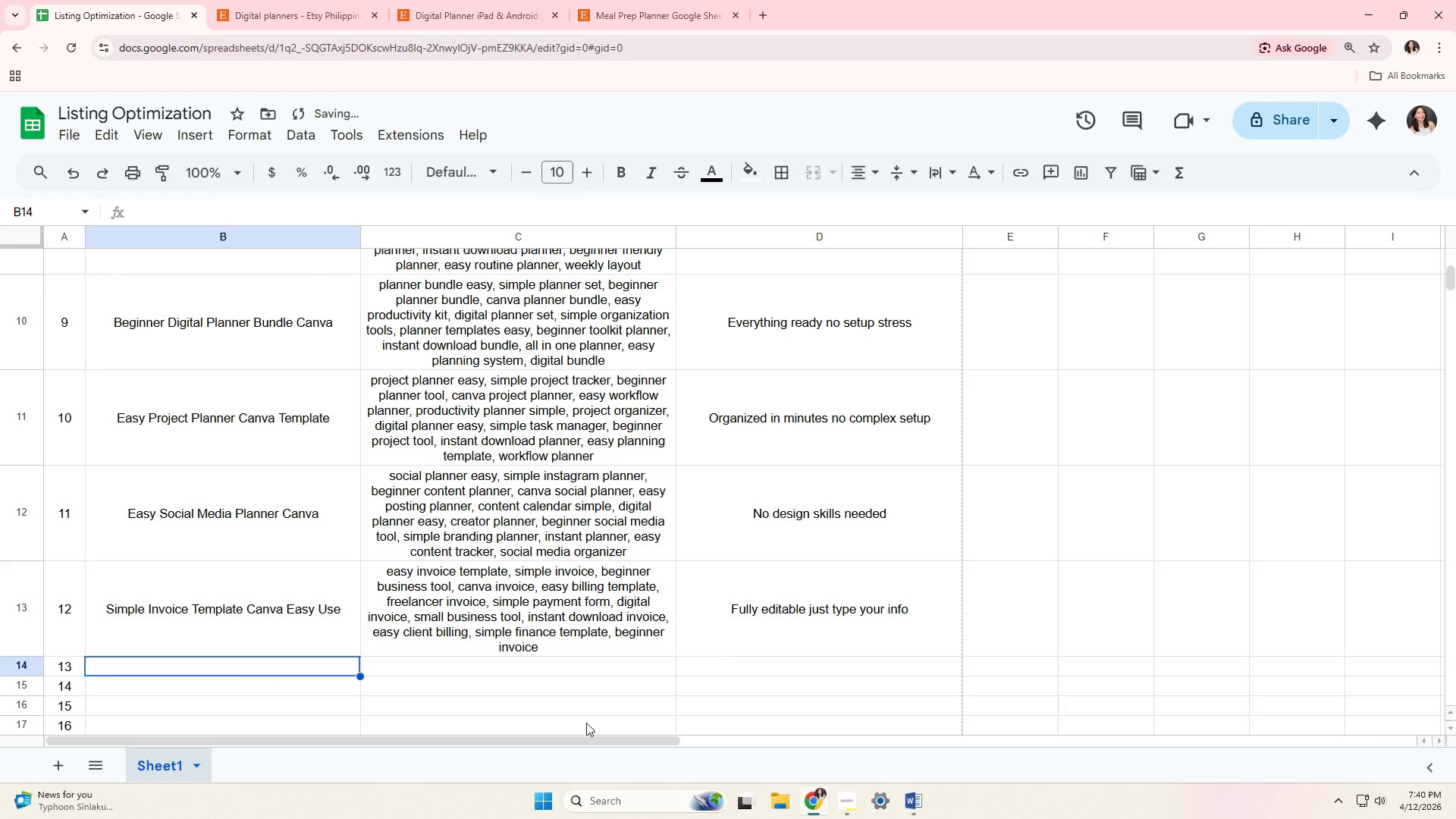 
type(Easy Client Tracker Canva Template)
key(Tab)
type(client tracker easy, simple CRM, )
 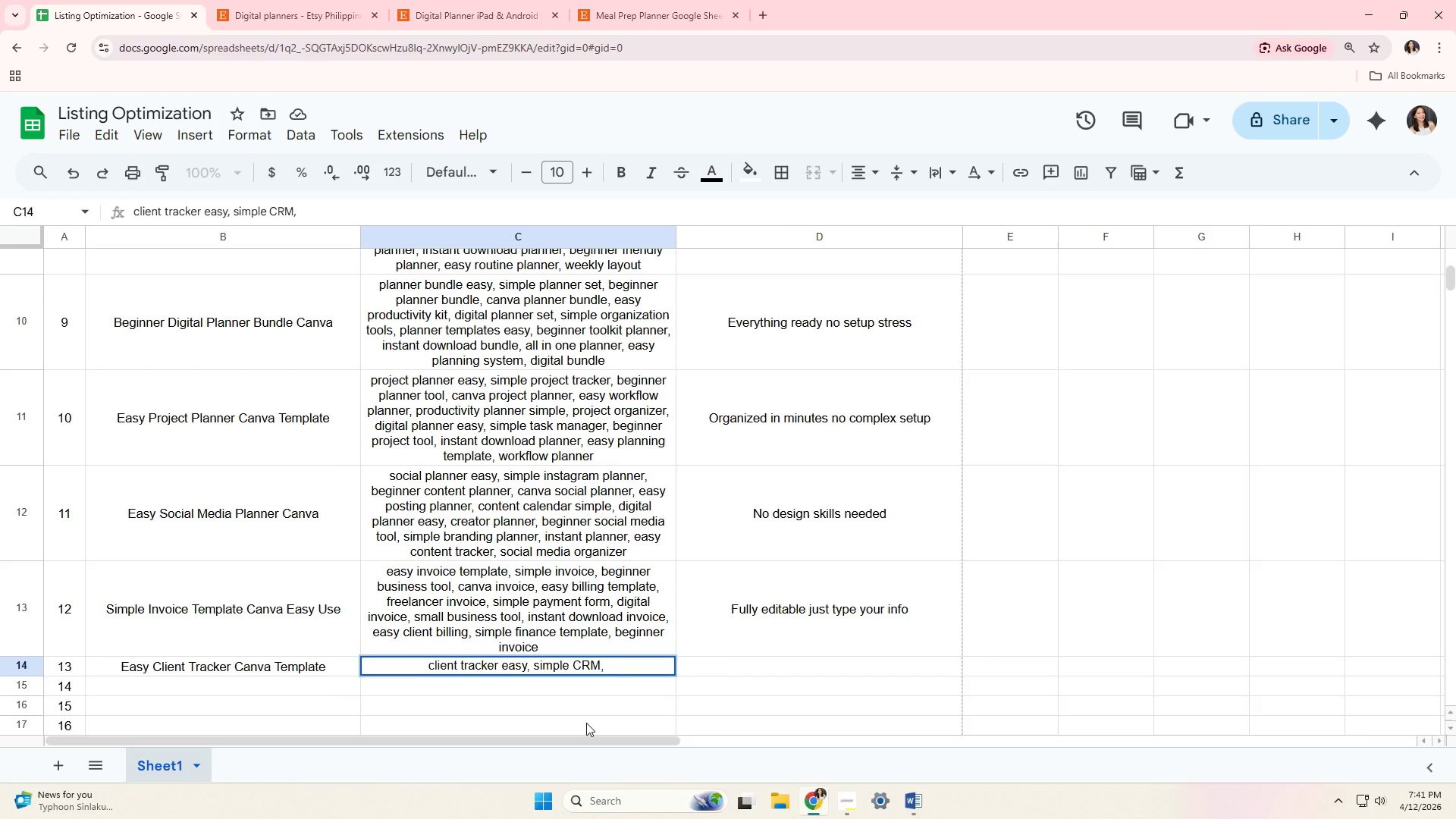 
left_click([262, 0])
 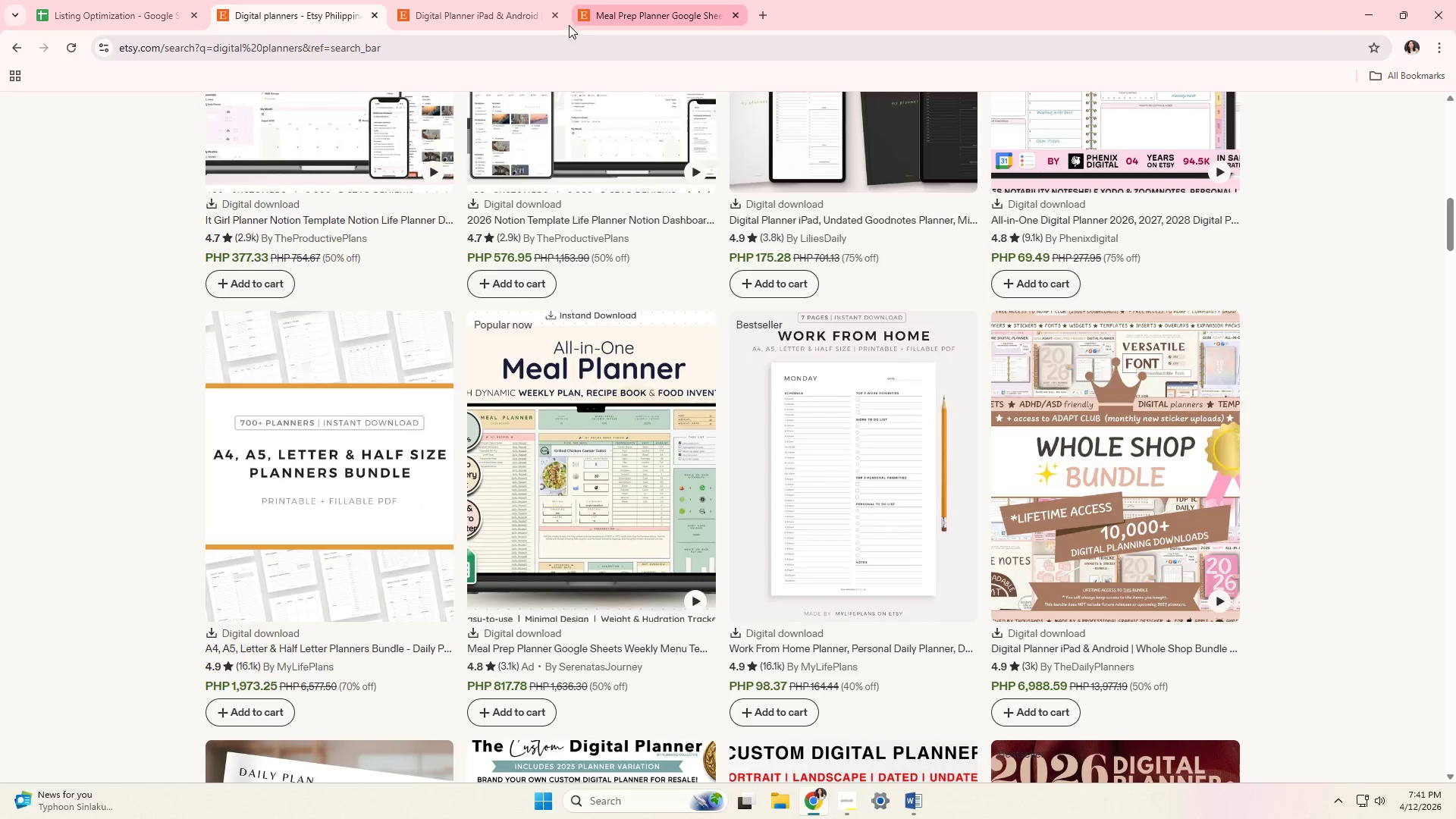 
double_click([556, 14])
 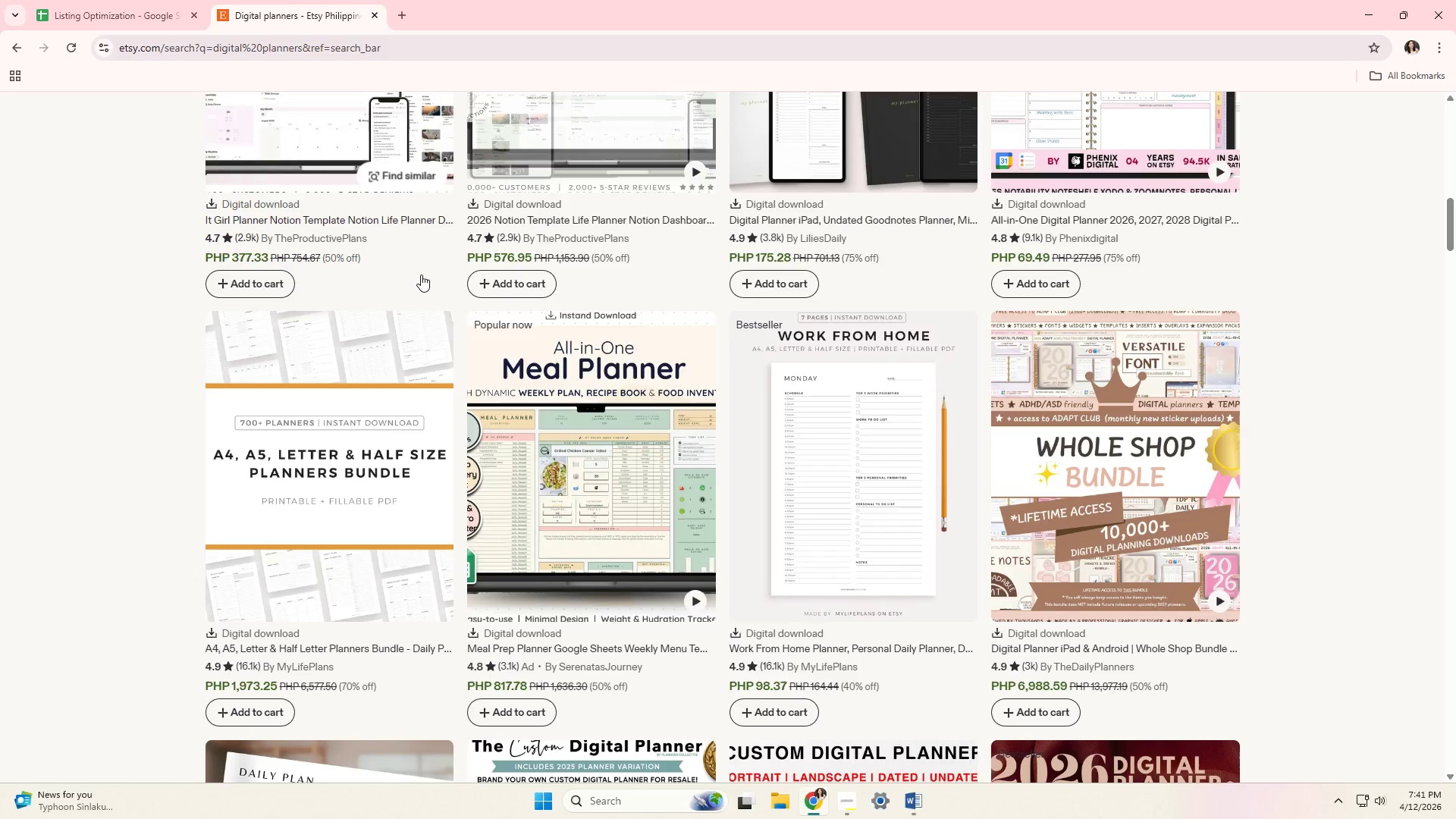 
scroll: coordinate [374, 335], scroll_direction: down, amount: 3.0
 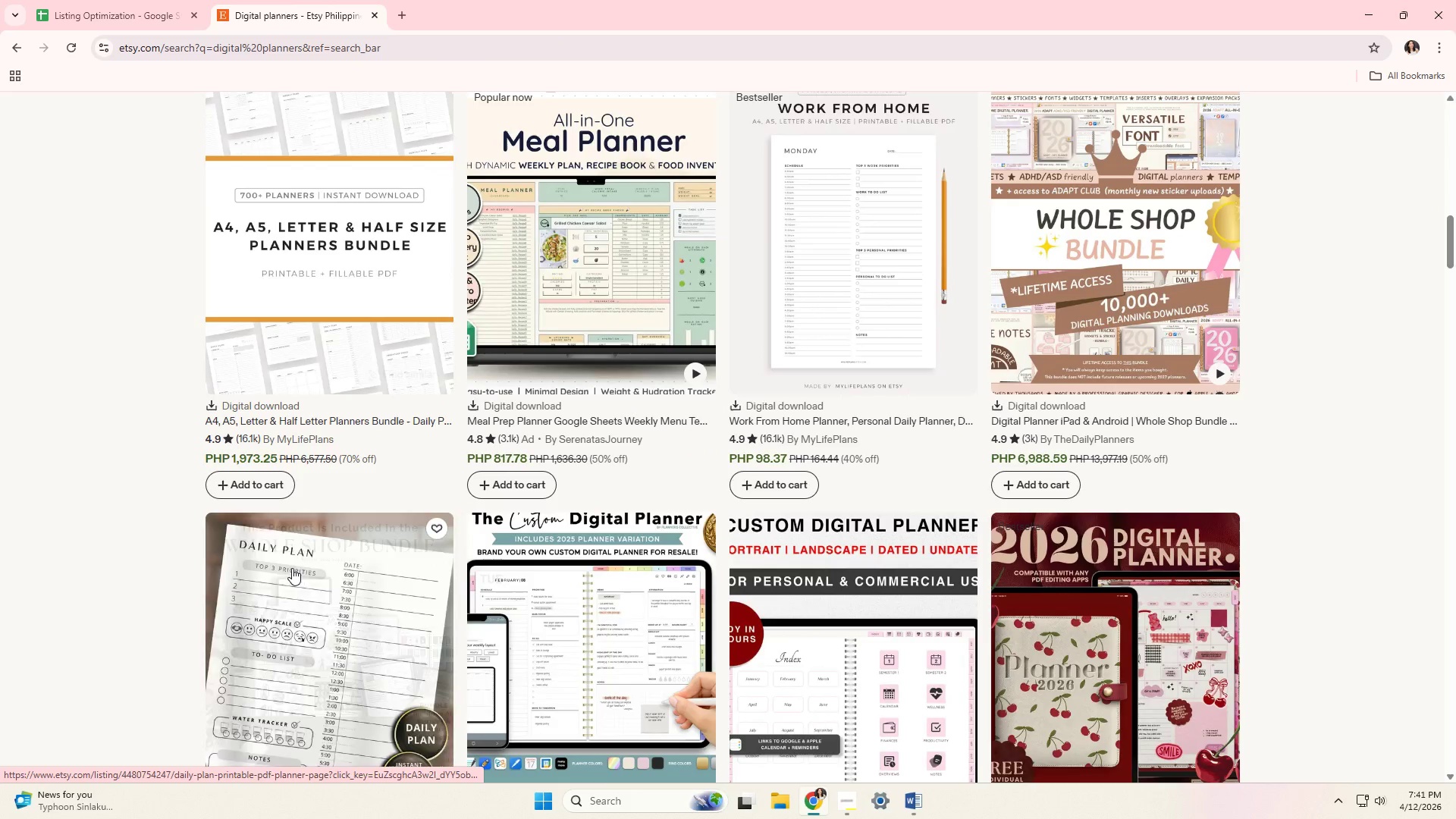 
left_click([292, 568])
 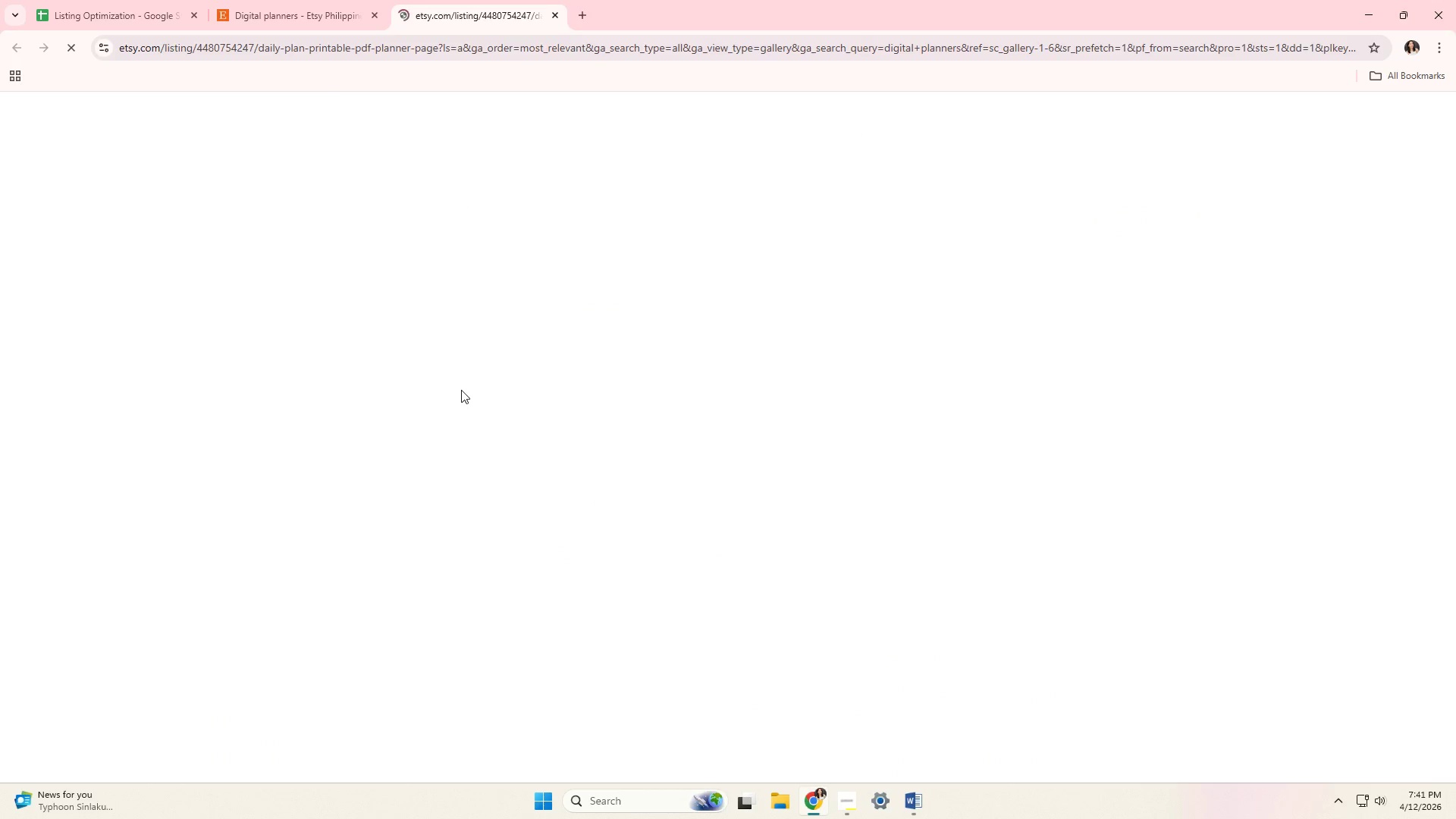 
scroll: coordinate [460, 399], scroll_direction: down, amount: 10.0
 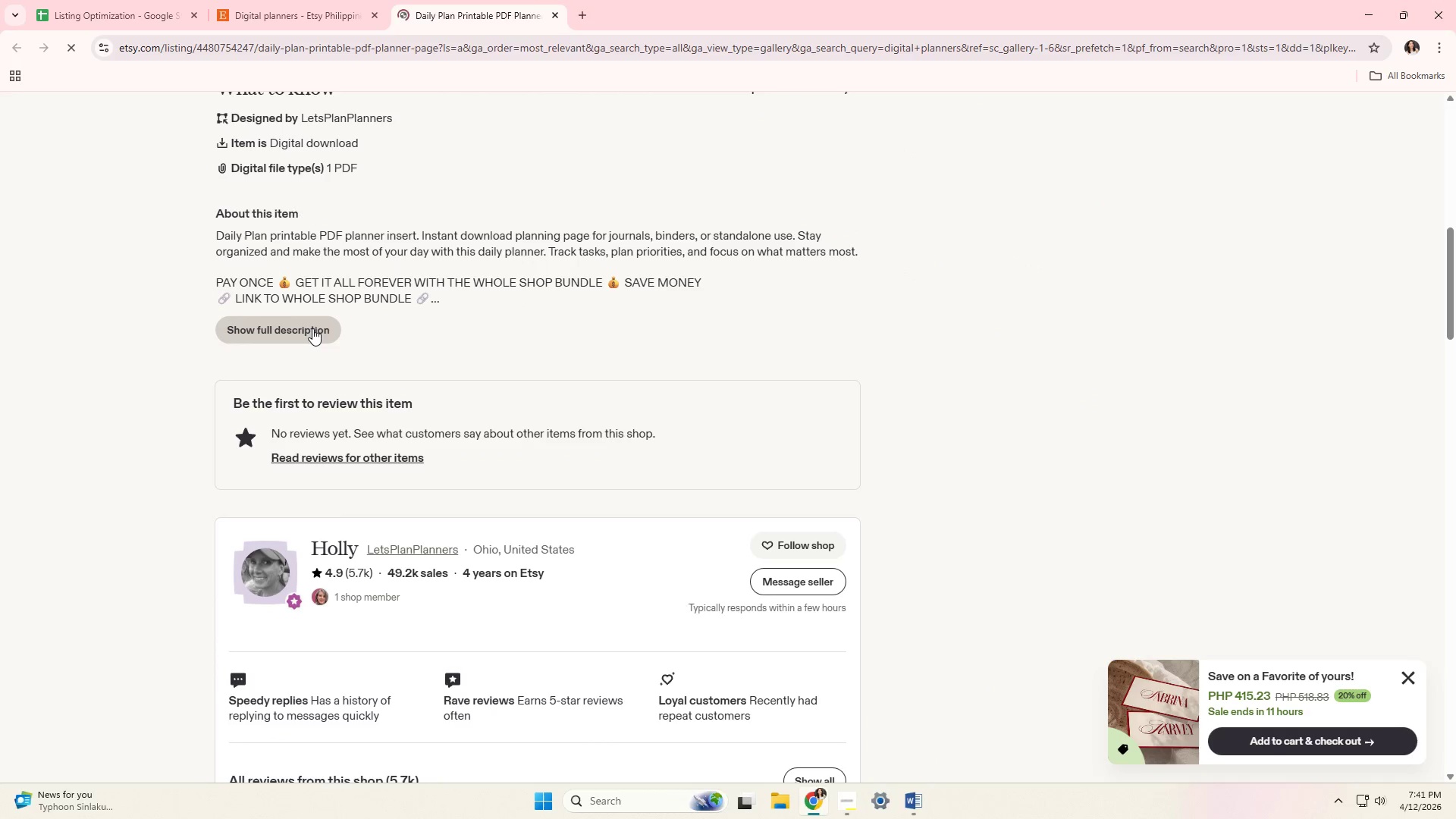 
left_click([312, 328])
 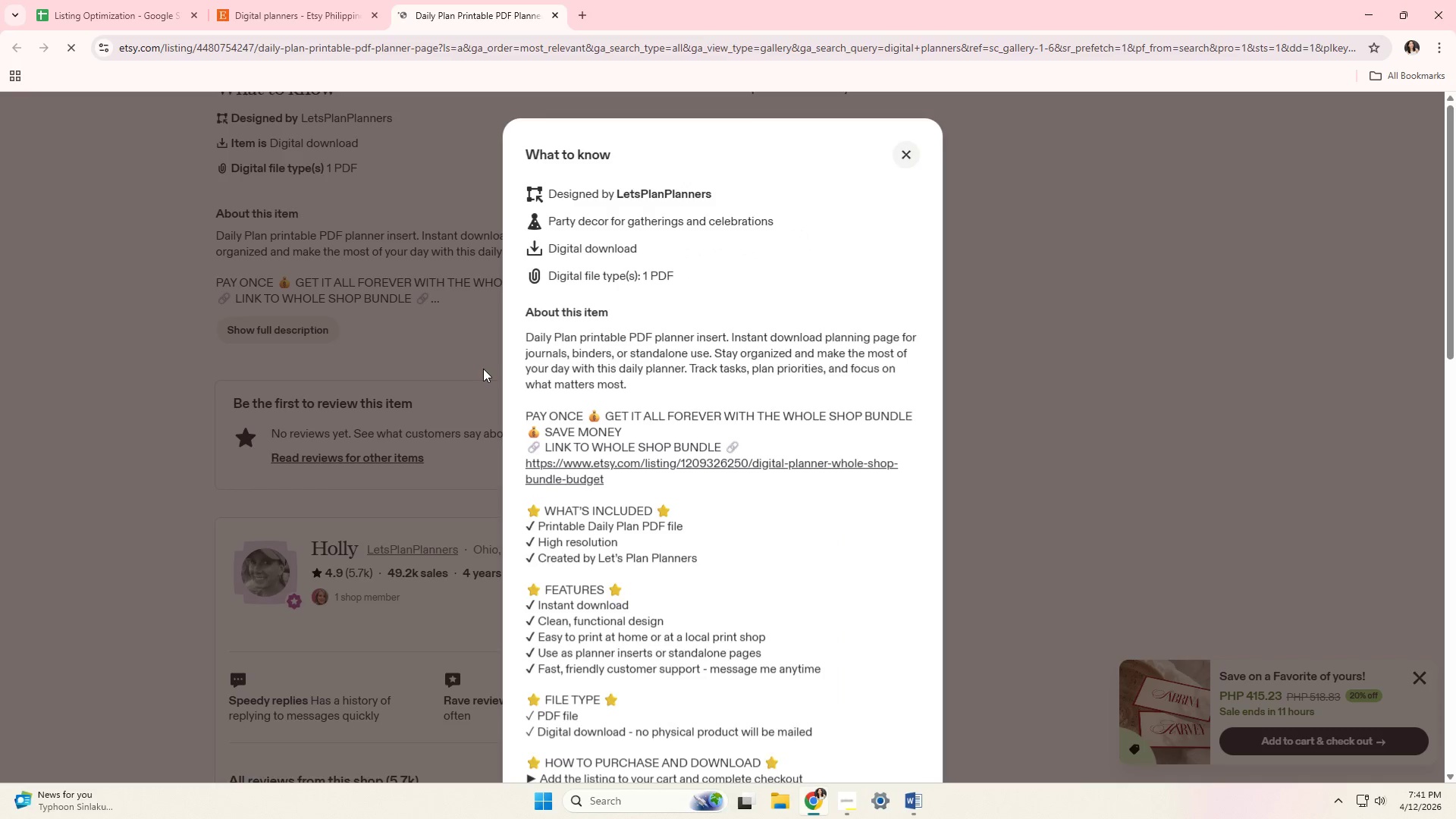 
scroll: coordinate [483, 369], scroll_direction: down, amount: 3.0
 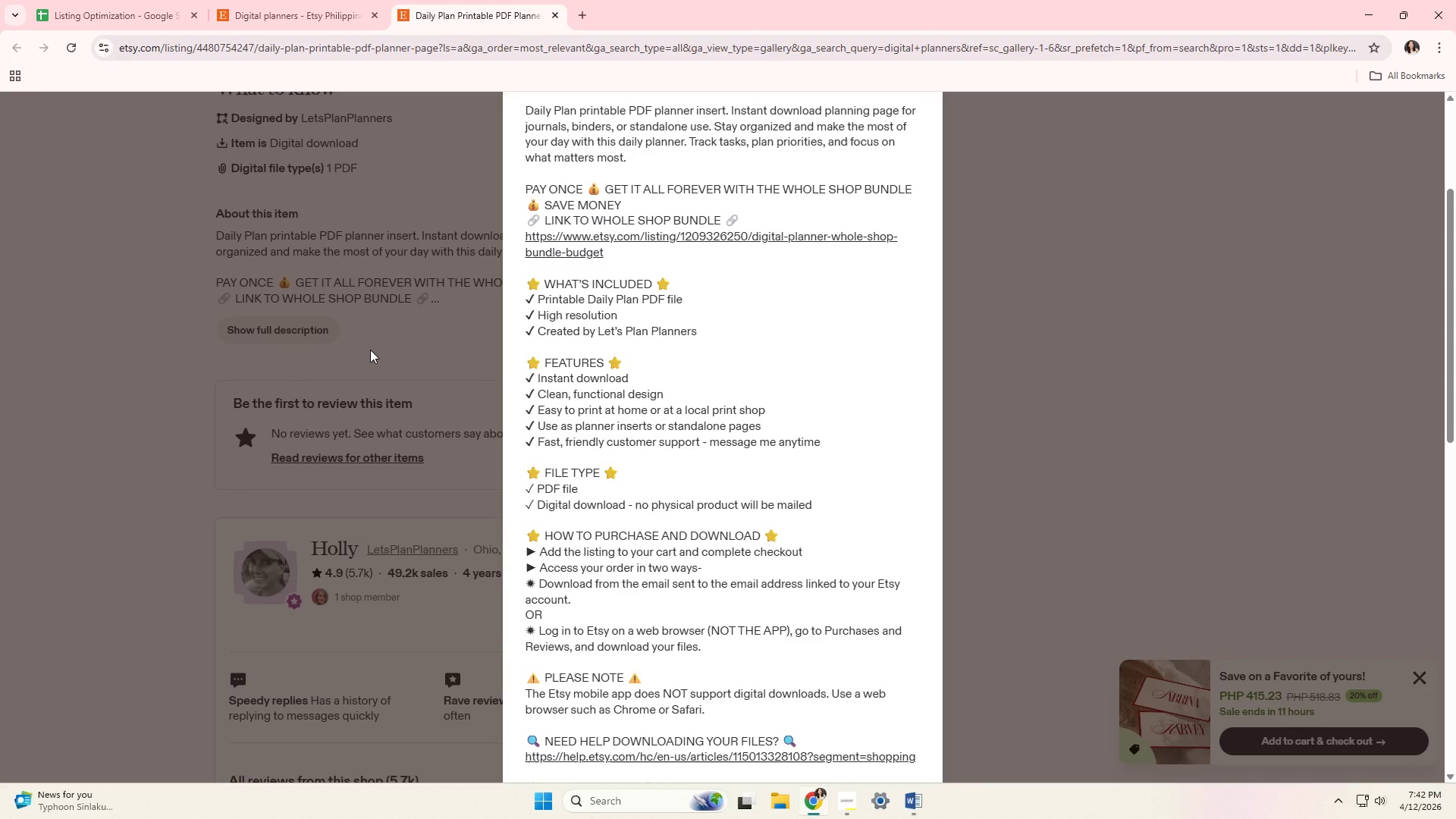 
wait(51.09)
 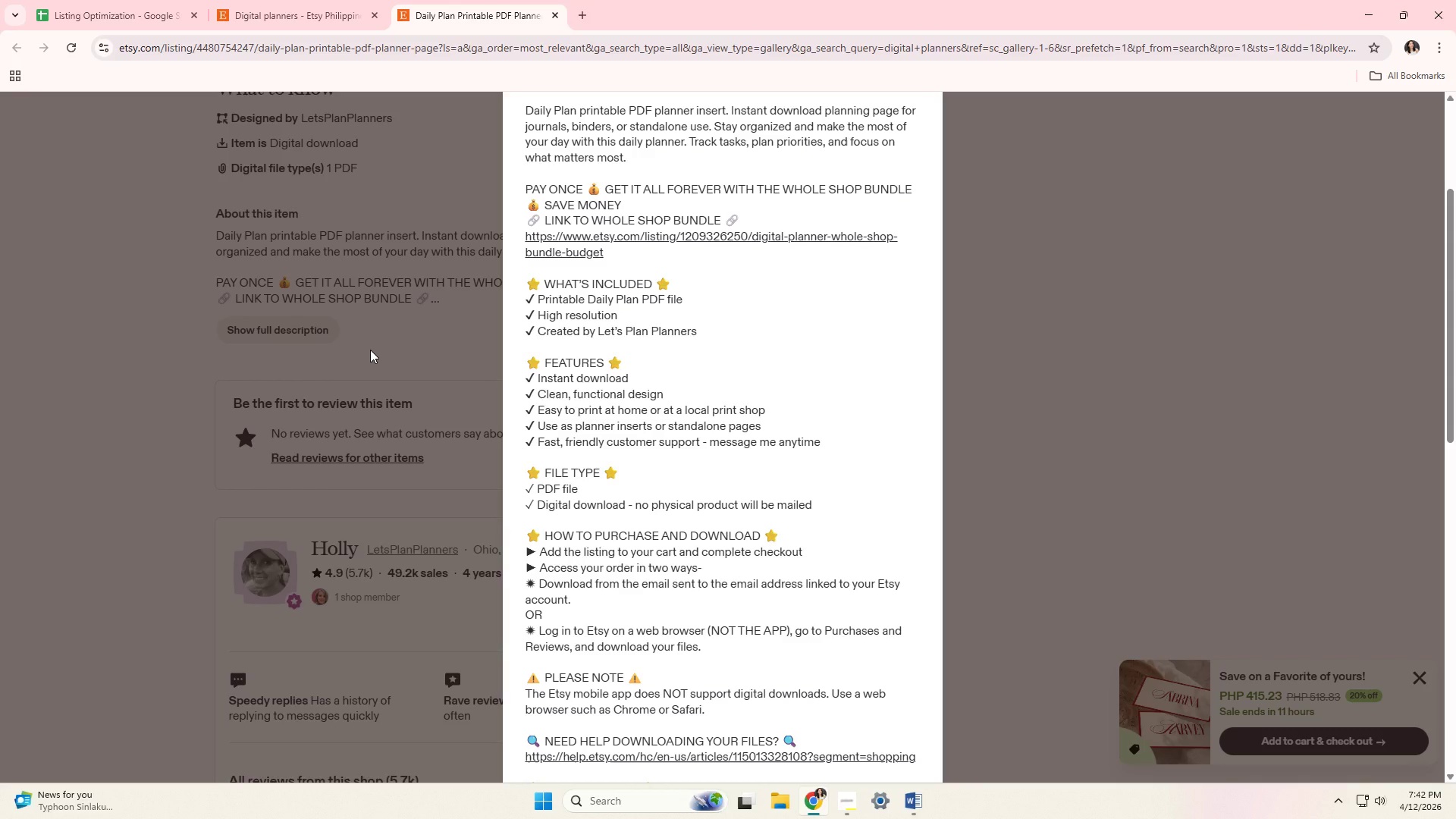 
key(Control+ControlLeft)
 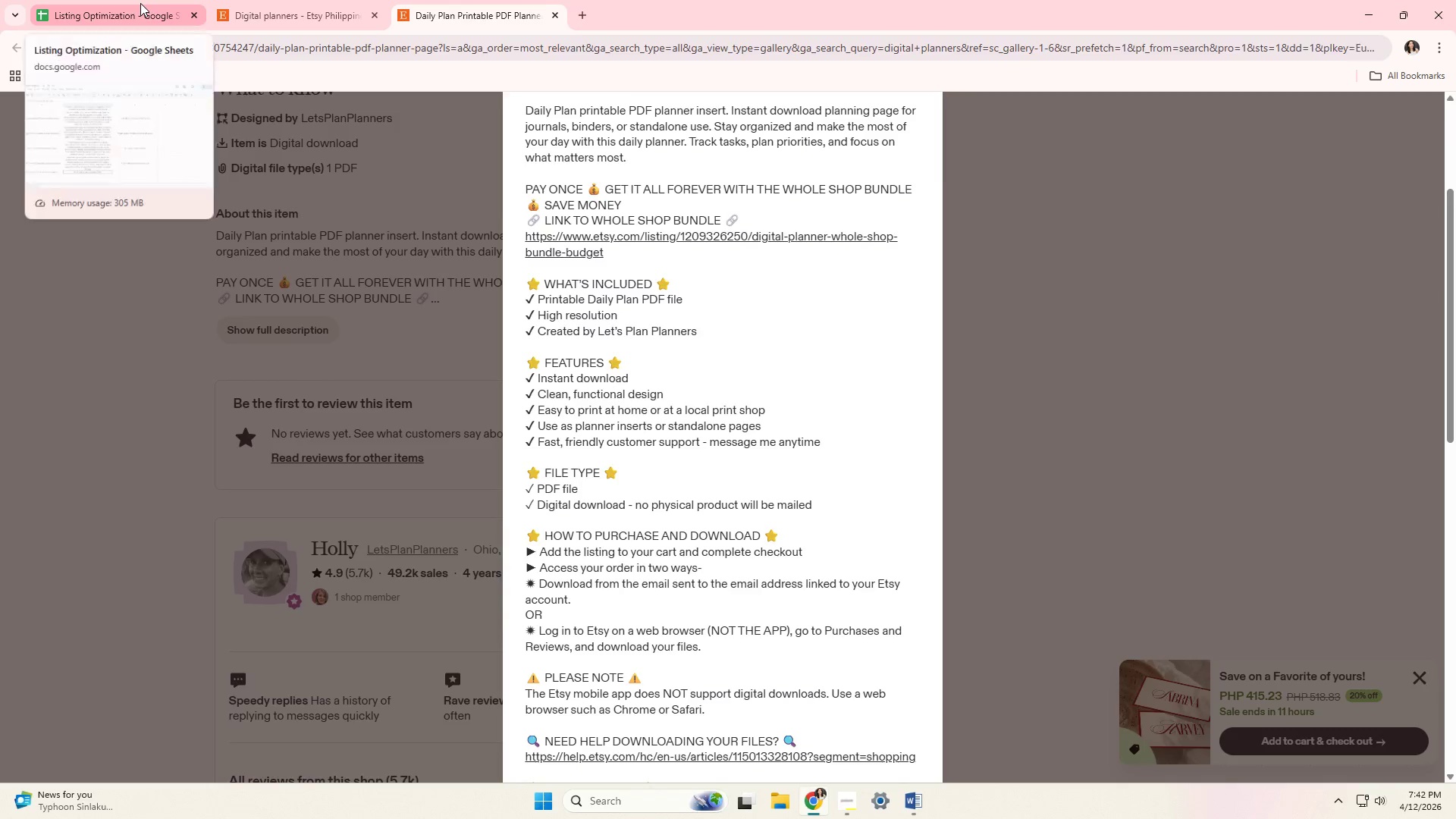 
key(Control+W)
 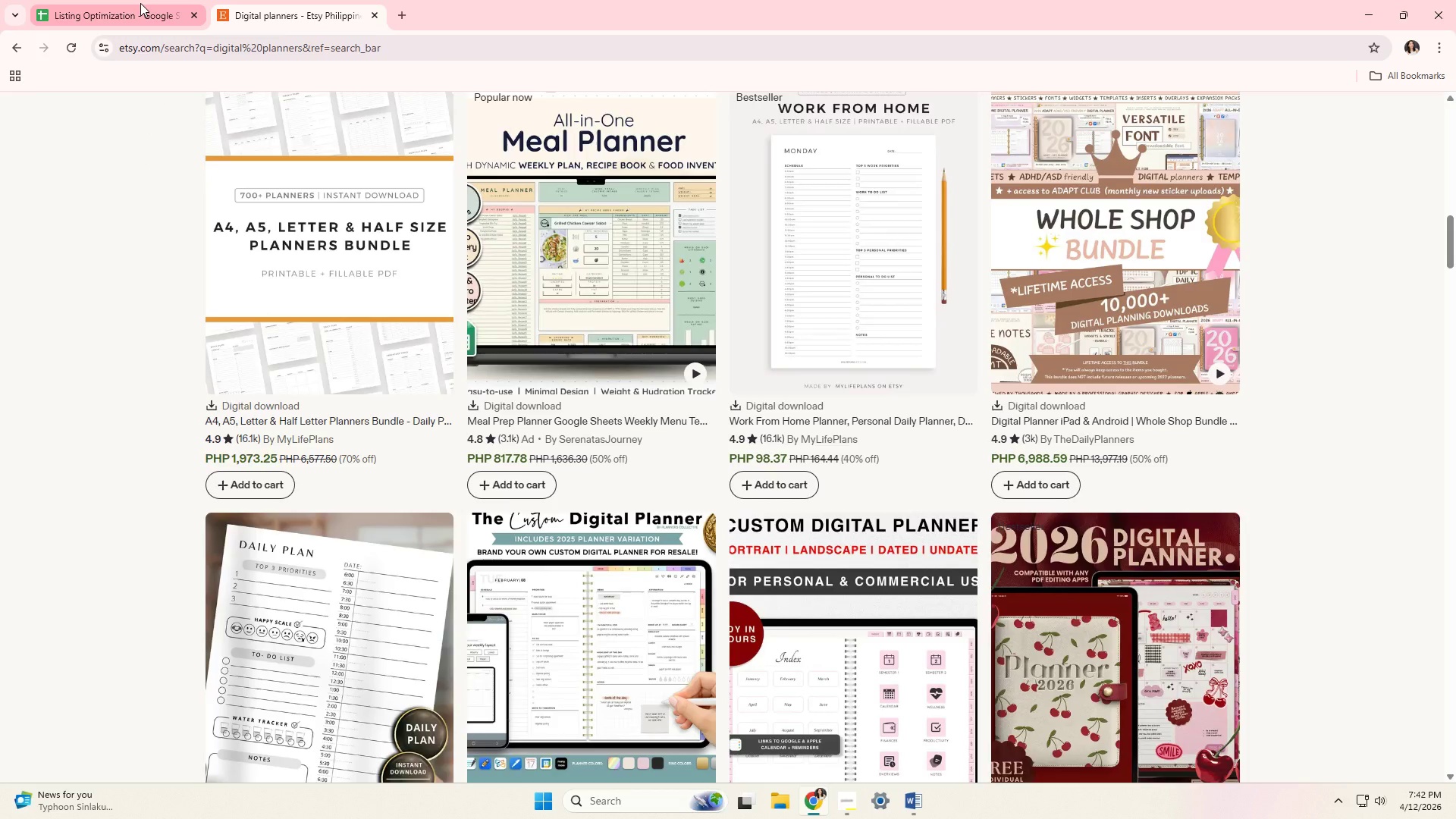 
left_click([140, 2])
 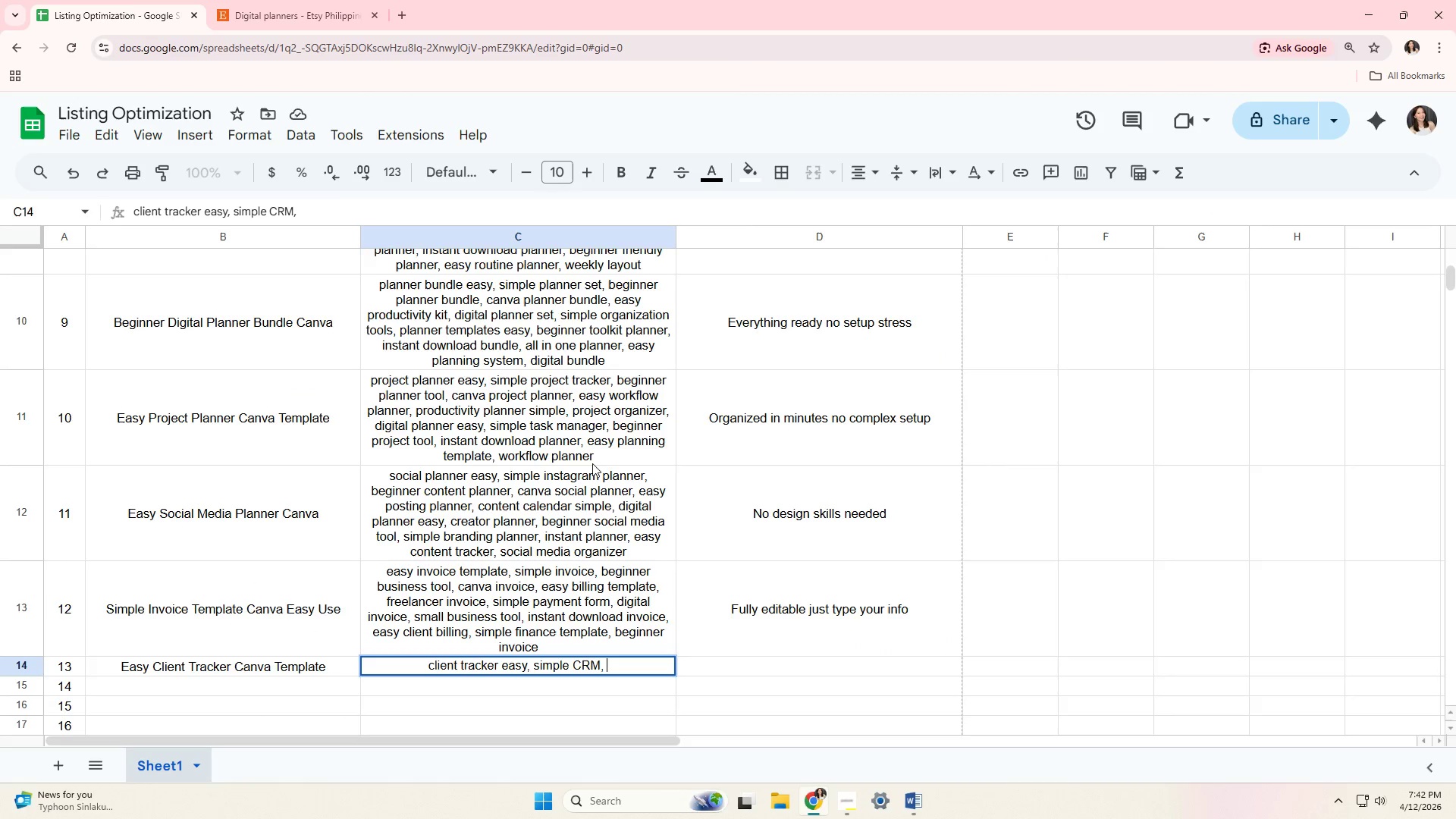 
type(beginner business tracker, )
 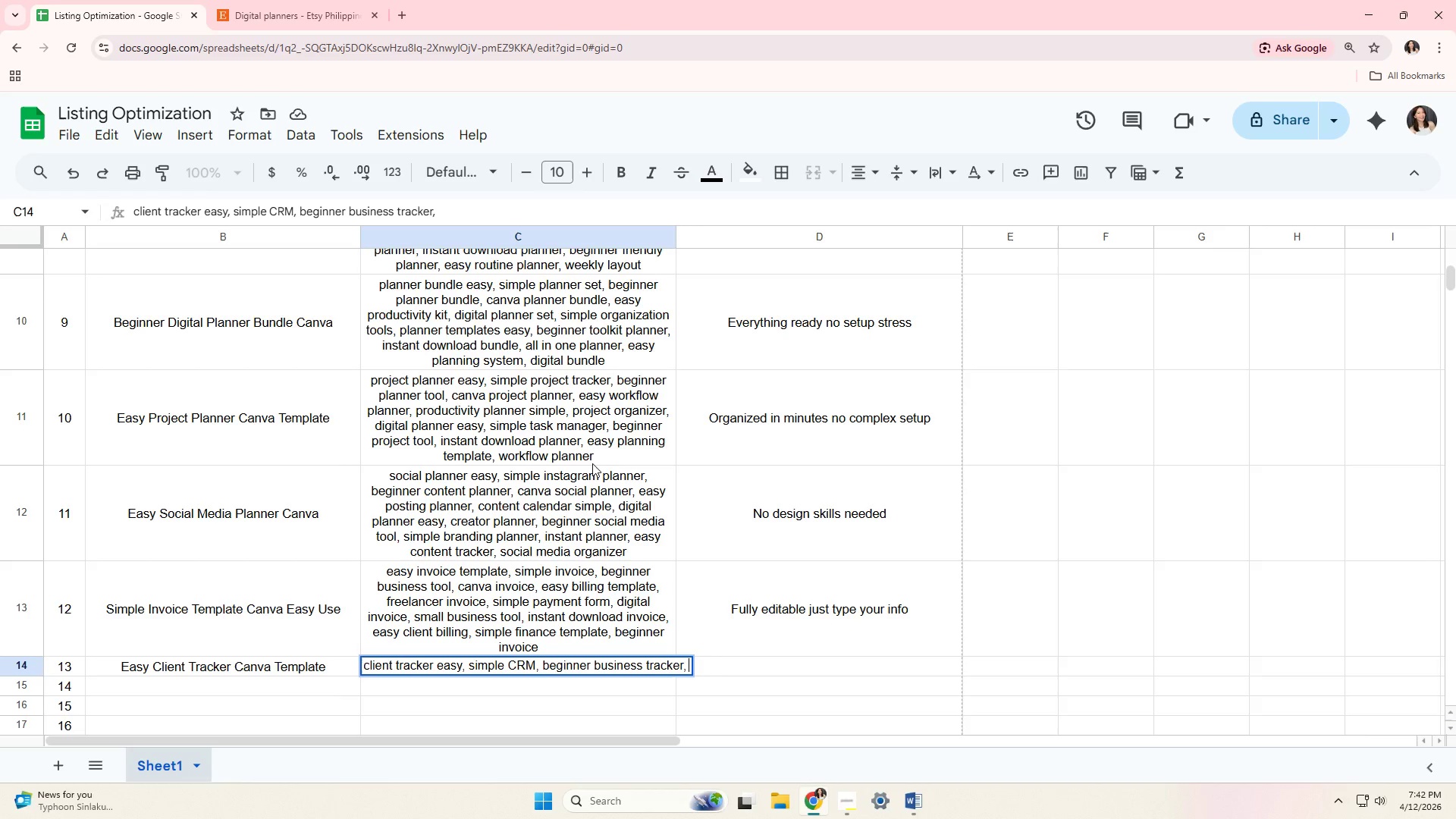 
wait(7.14)
 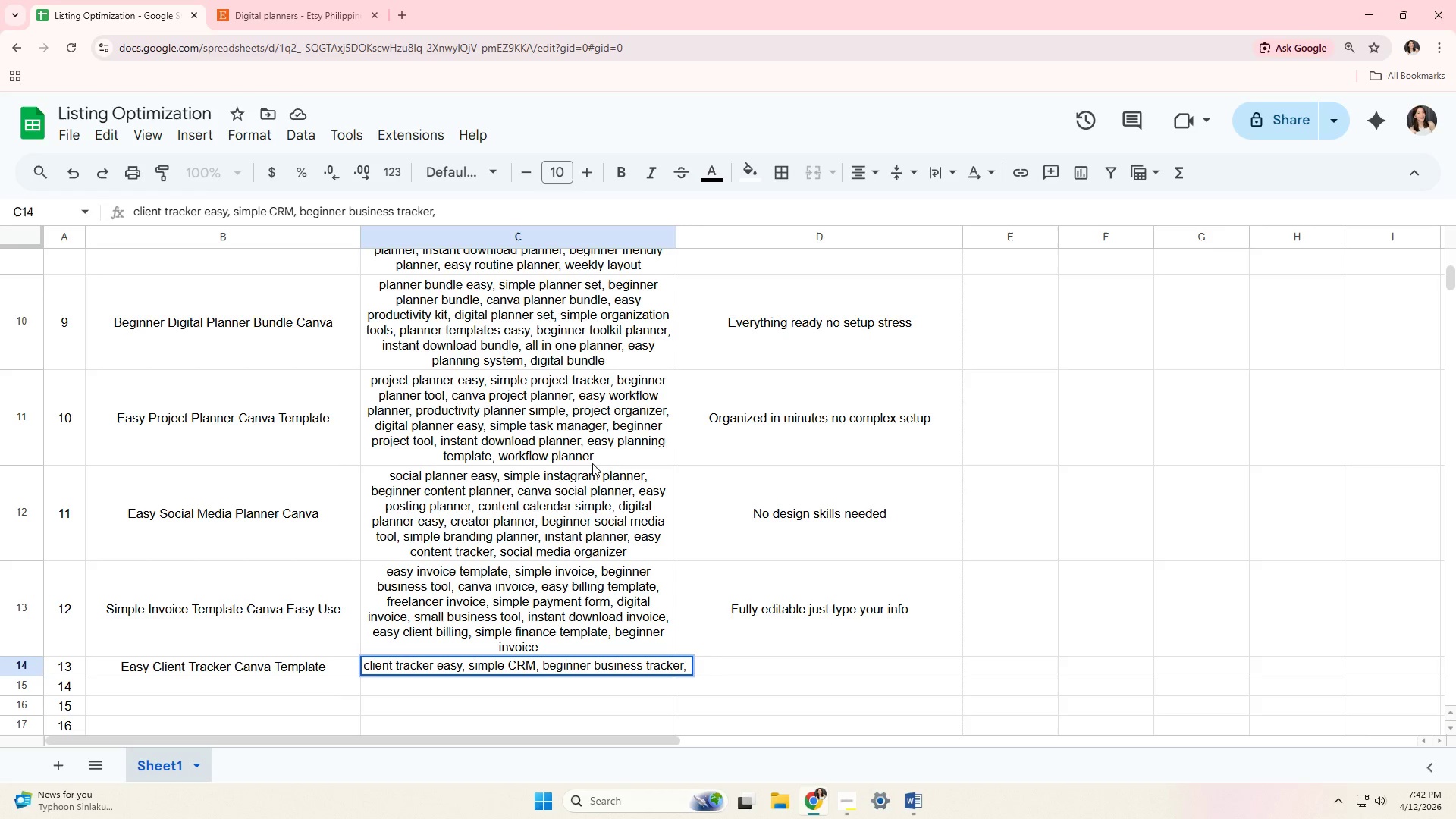 
type(canva client trackerm )
key(Backspace)
key(Backspace)
type(m )
key(Backspace)
key(Backspace)
type(, )
 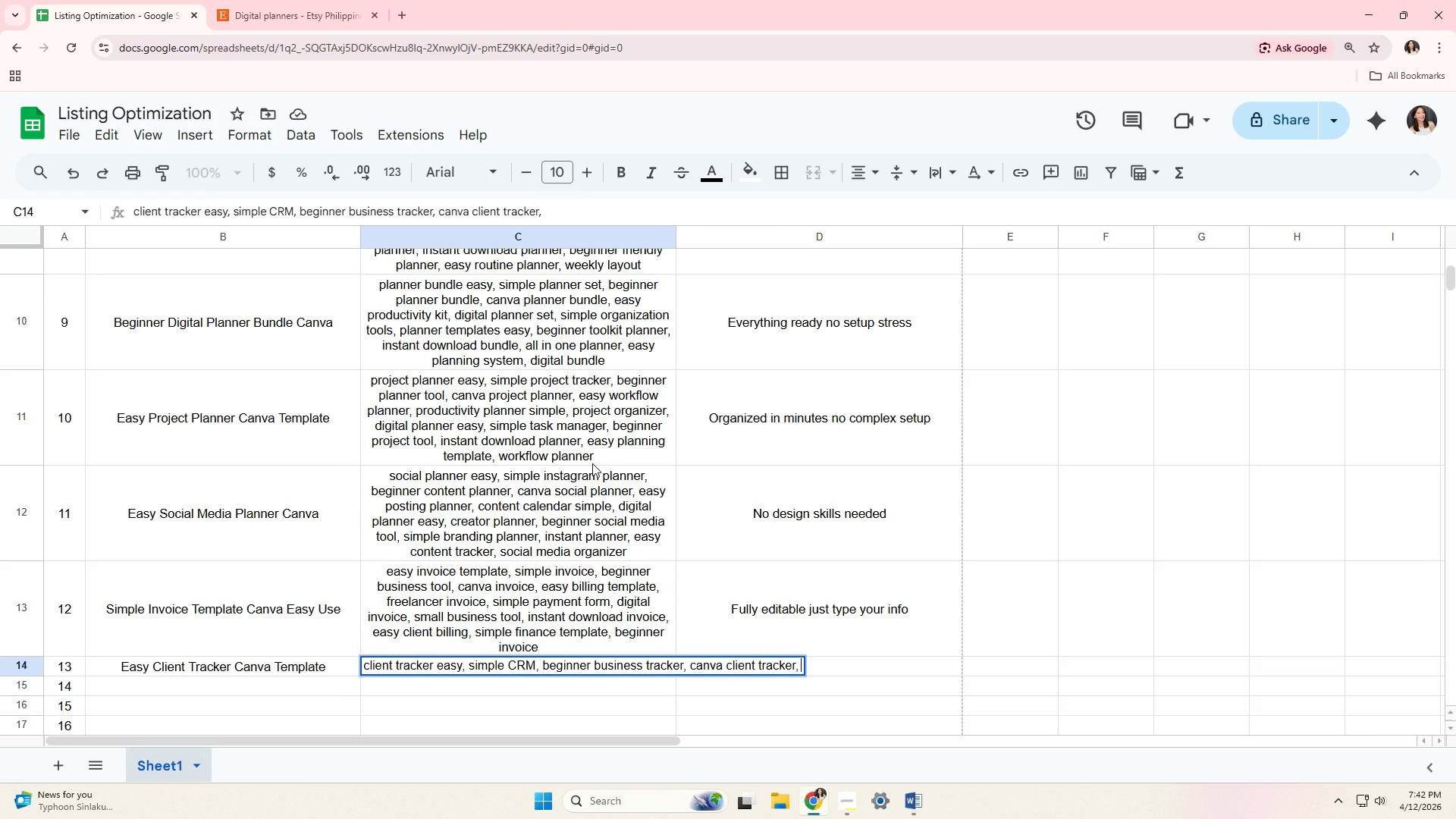 
type(easy contract)
key(Backspace)
key(Backspace)
key(Backspace)
key(Backspace)
type(ct)
key(Backspace)
key(Backspace)
type(act organizerm)
key(Backspace)
type(, )
 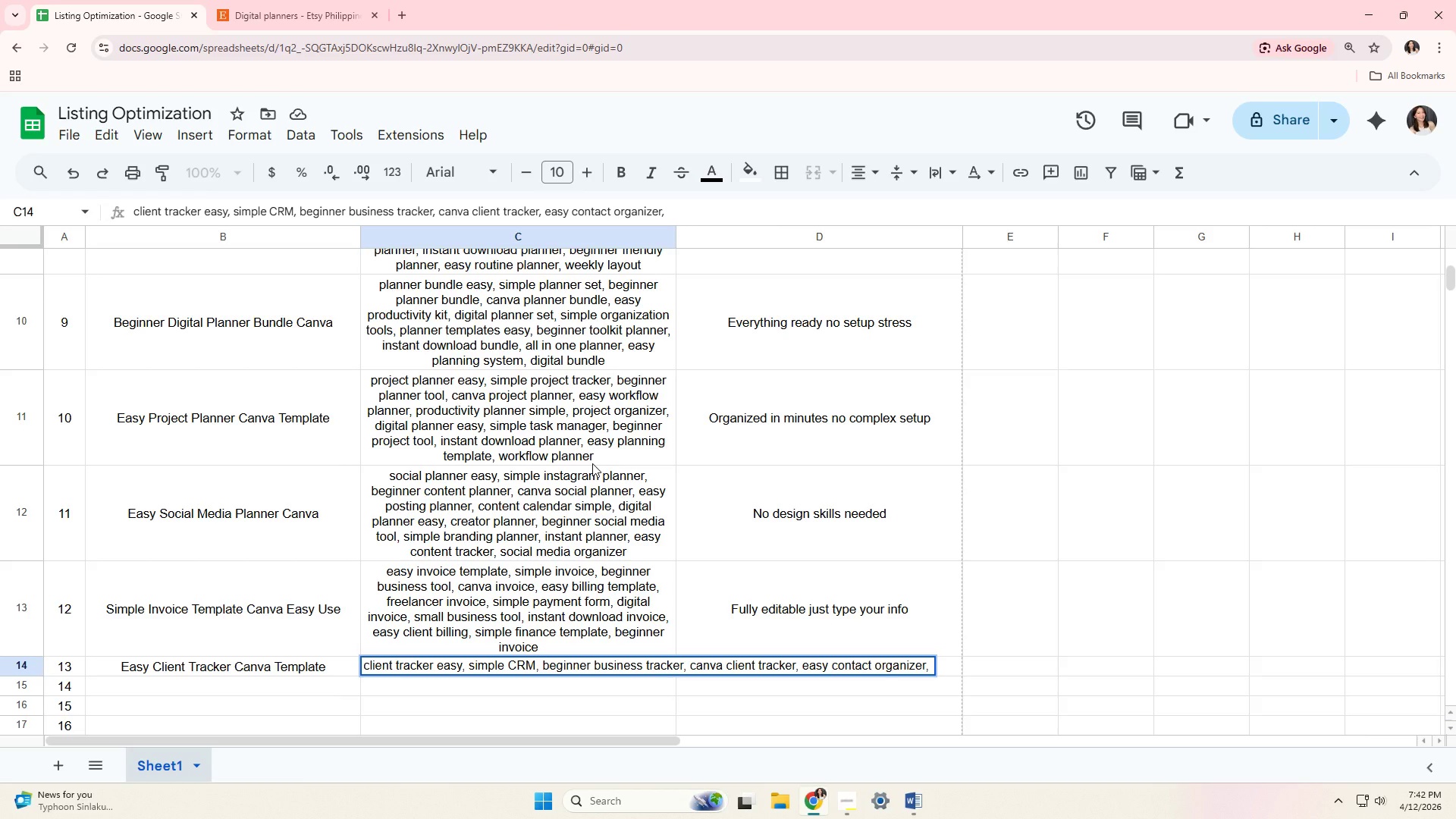 
wait(11.0)
 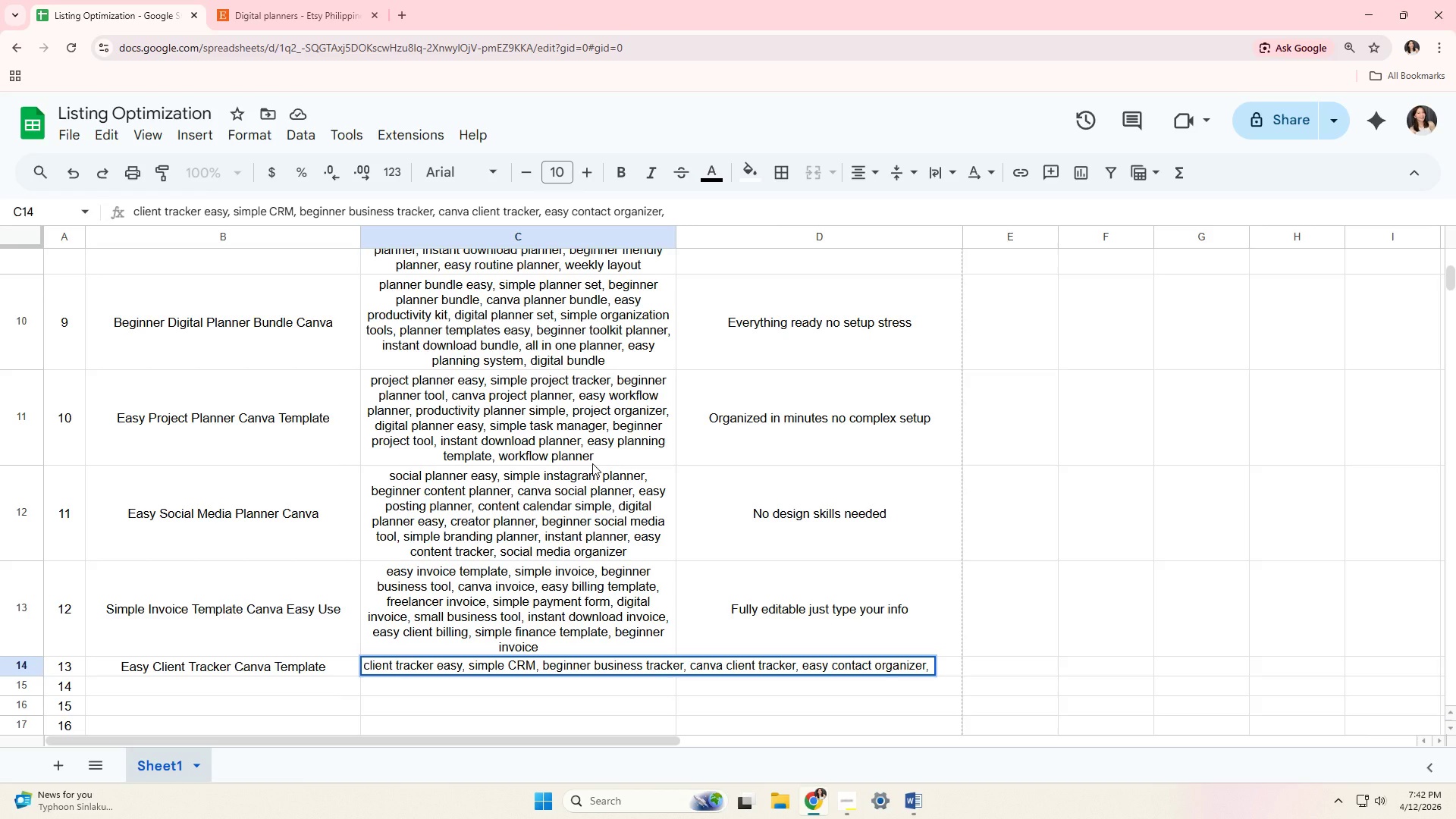 
type(digital CRM simple, client manange)
key(Backspace)
key(Backspace)
key(Backspace)
type(gement easy, )
 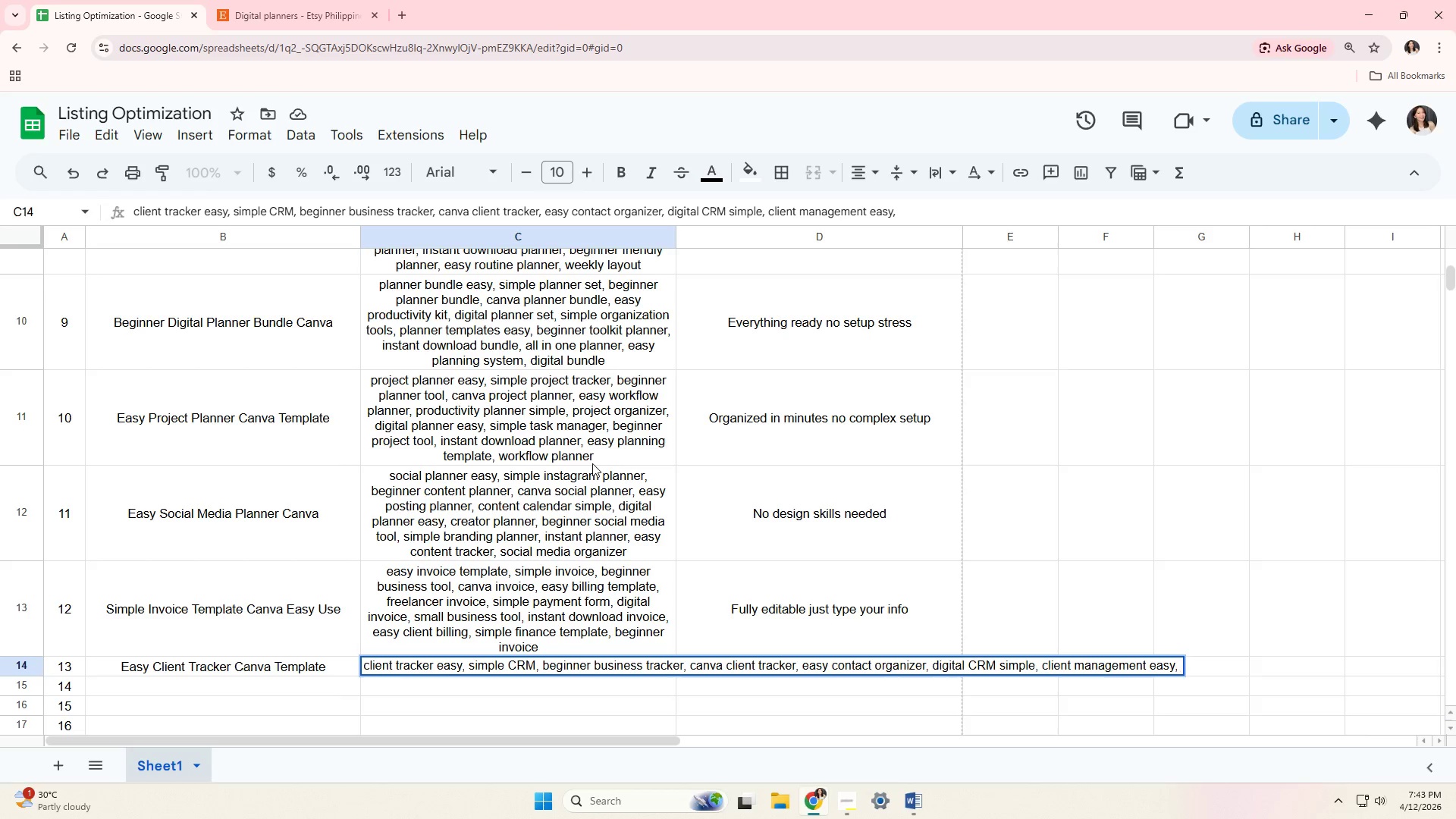 
wait(6.34)
 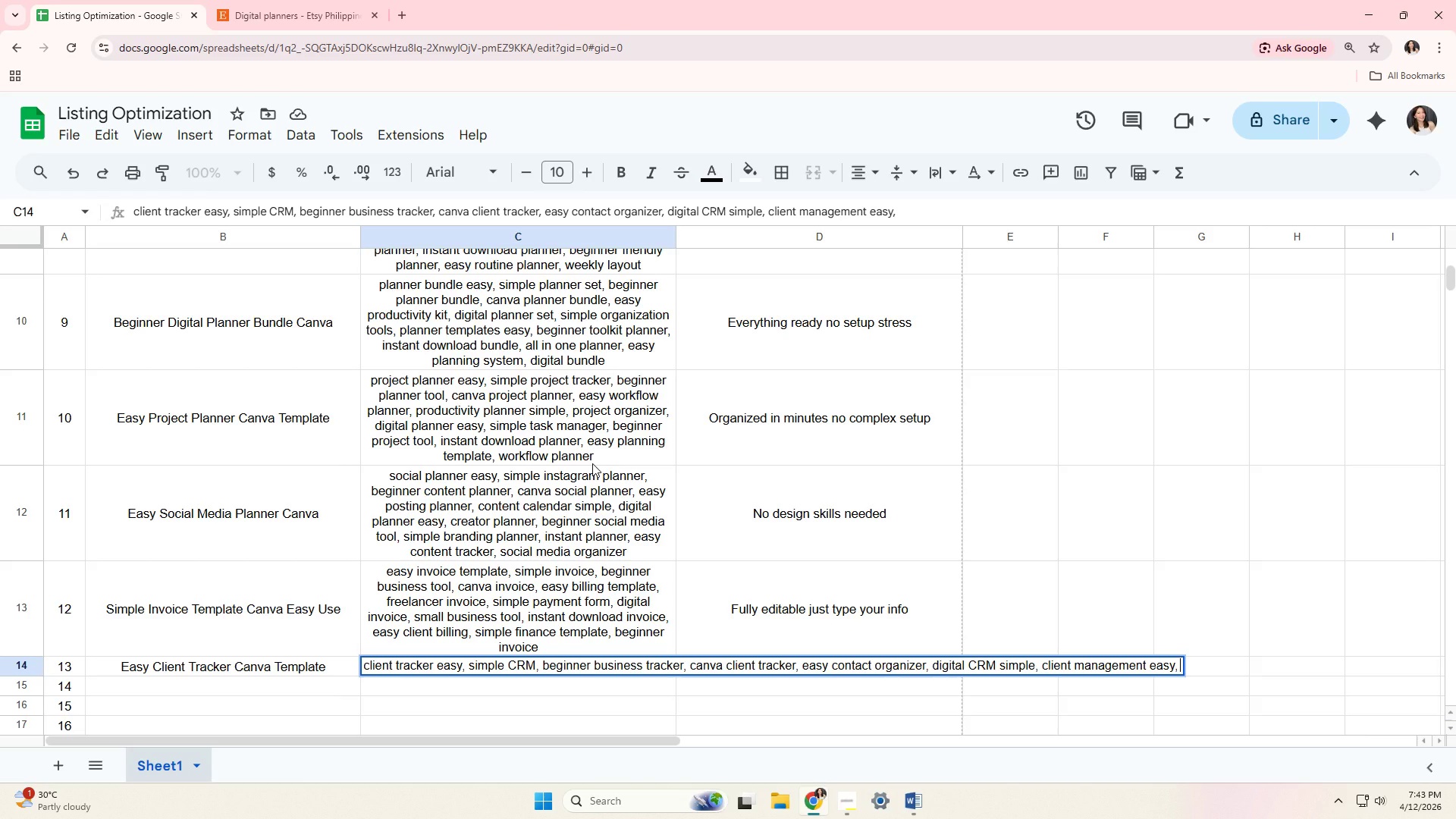 
type(small business tool, )
 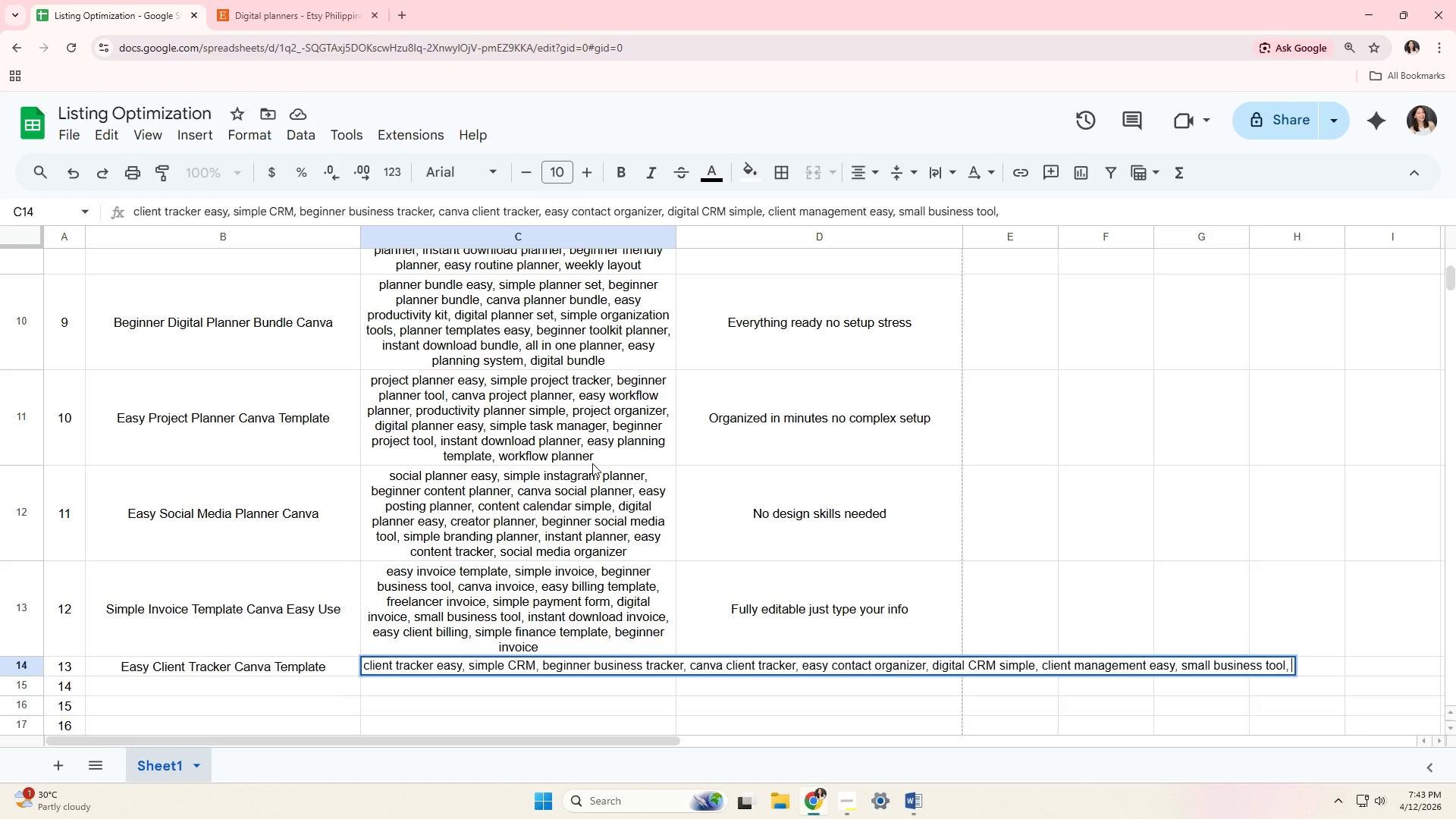 
type(simple tacke)
key(Backspace)
key(Backspace)
key(Backspace)
key(Backspace)
type(racker, )
 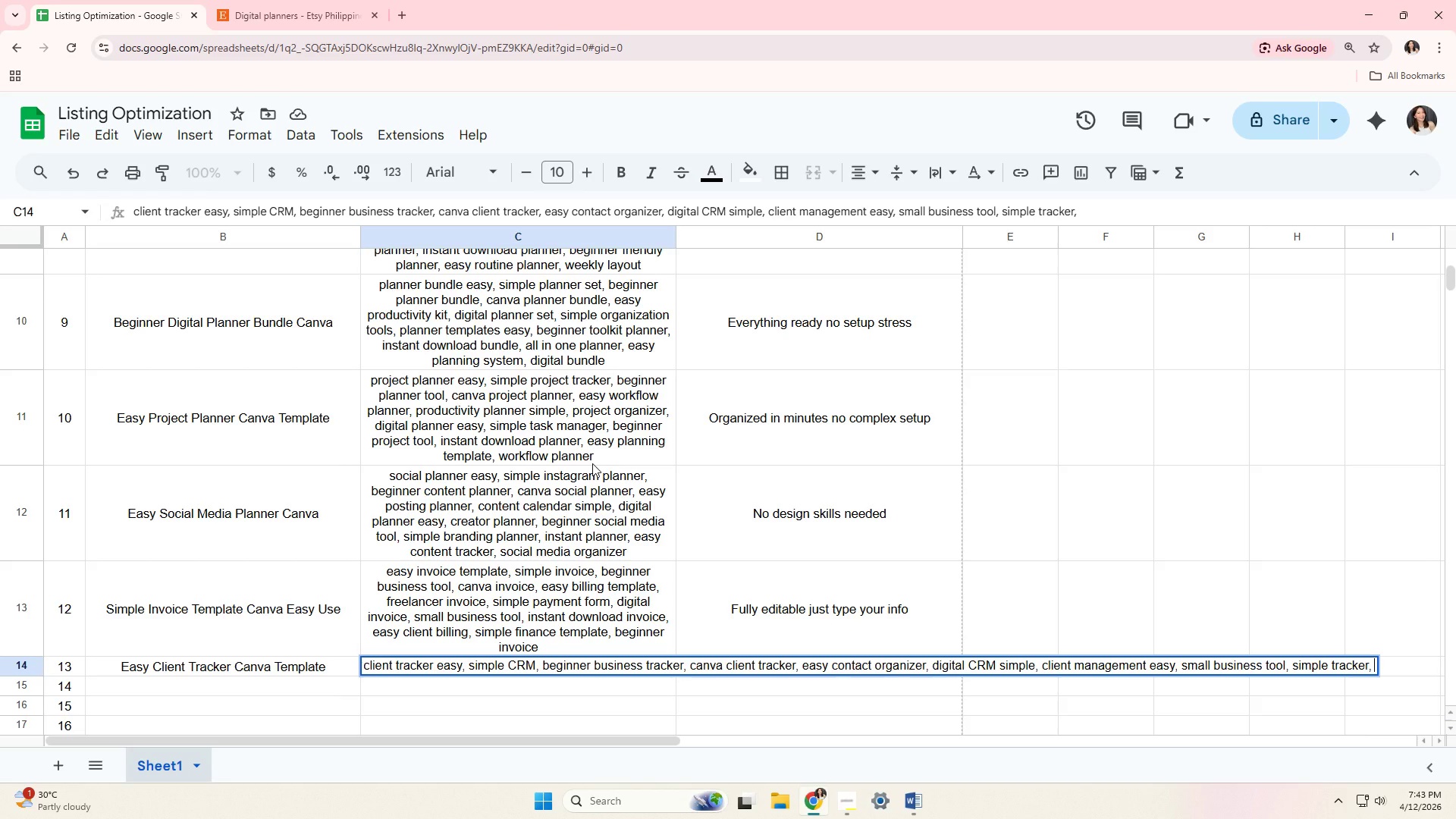 
wait(6.05)
 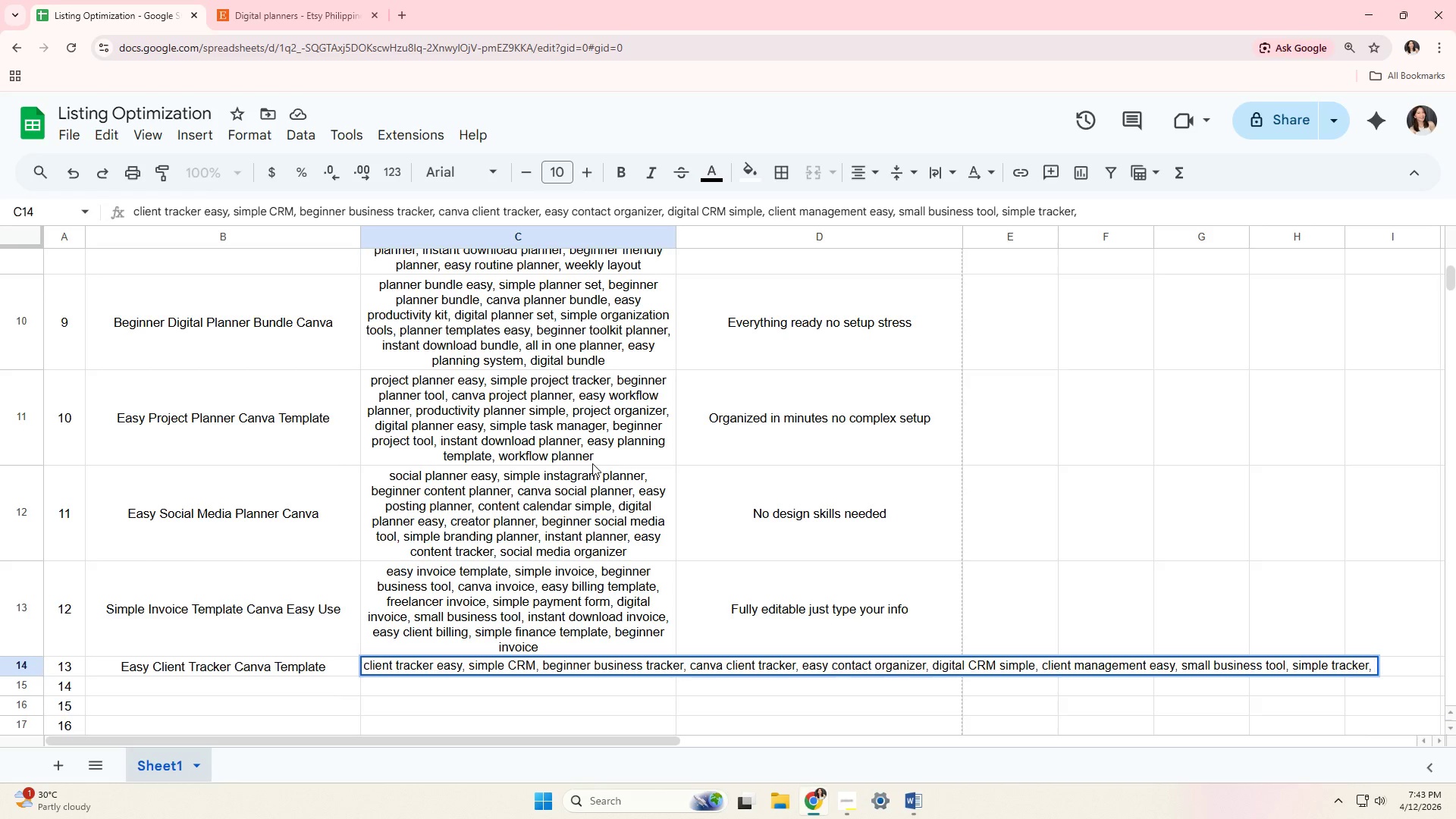 
type(instant downa)
key(Backspace)
type(load tracker, )
 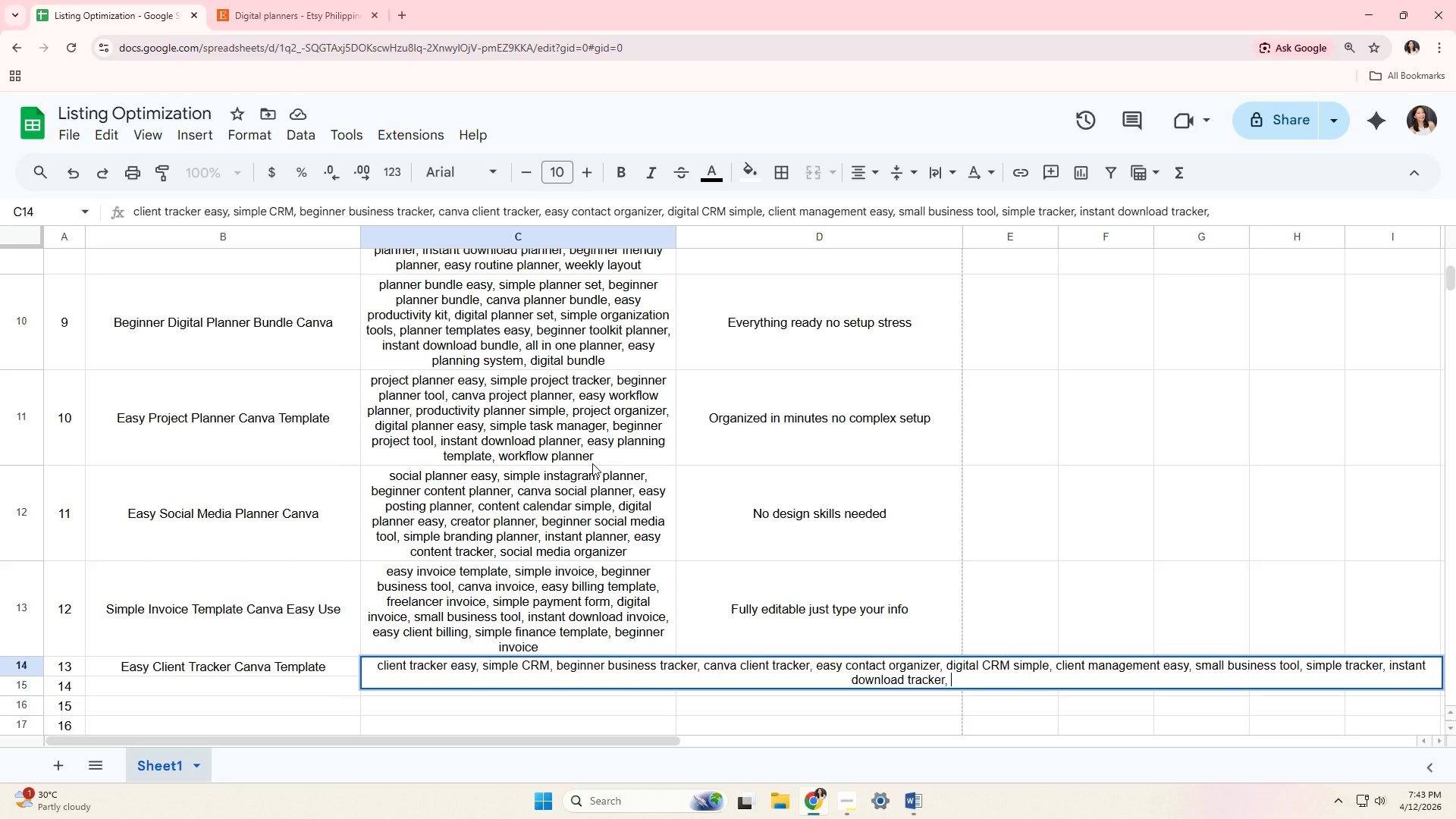 
wait(16.58)
 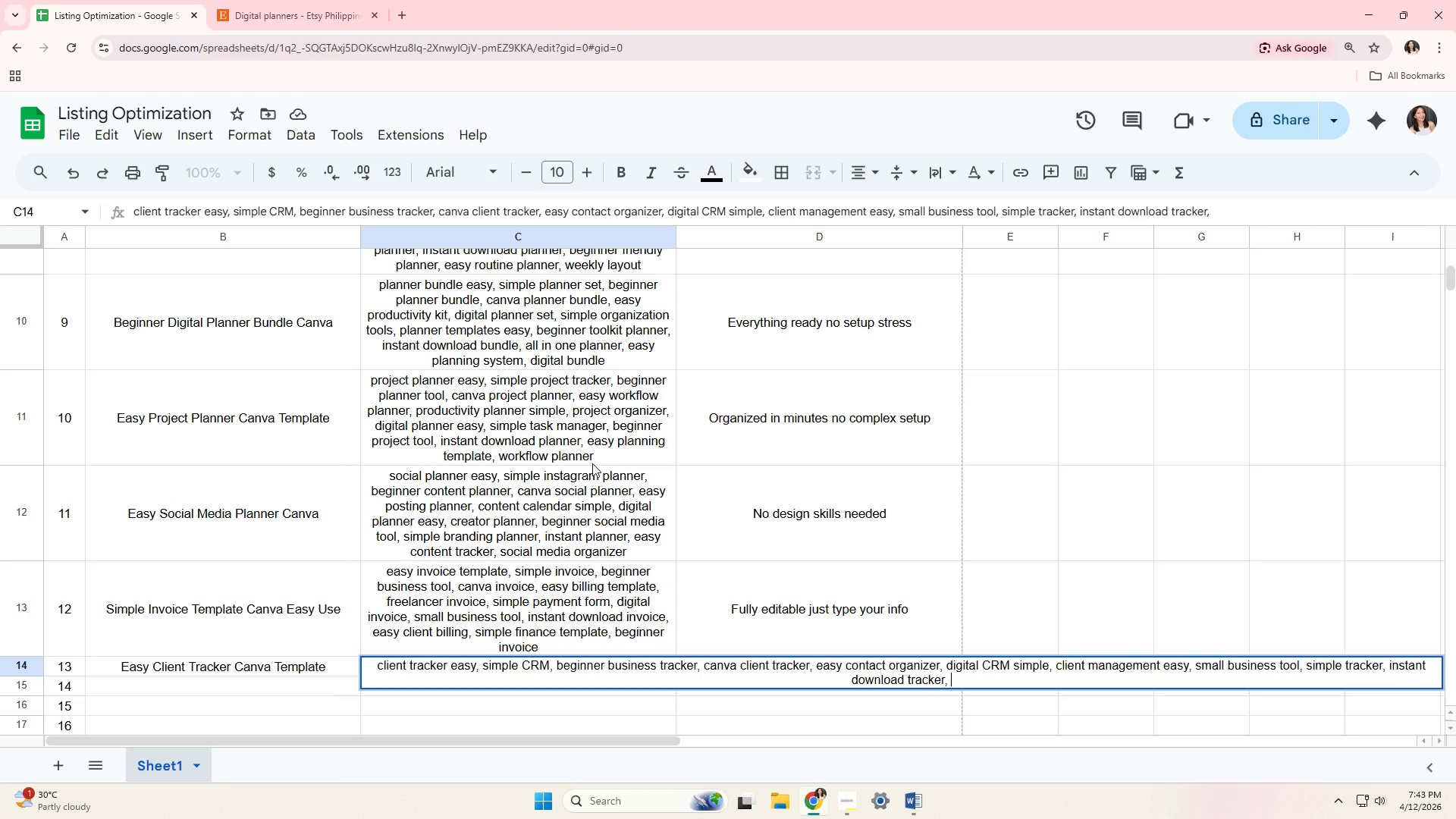 
type(w)
key(Backspace)
type(easy workflow tool, beg)
key(Backspace)
type(ginner CRM, digital organizer)
key(Tab)
 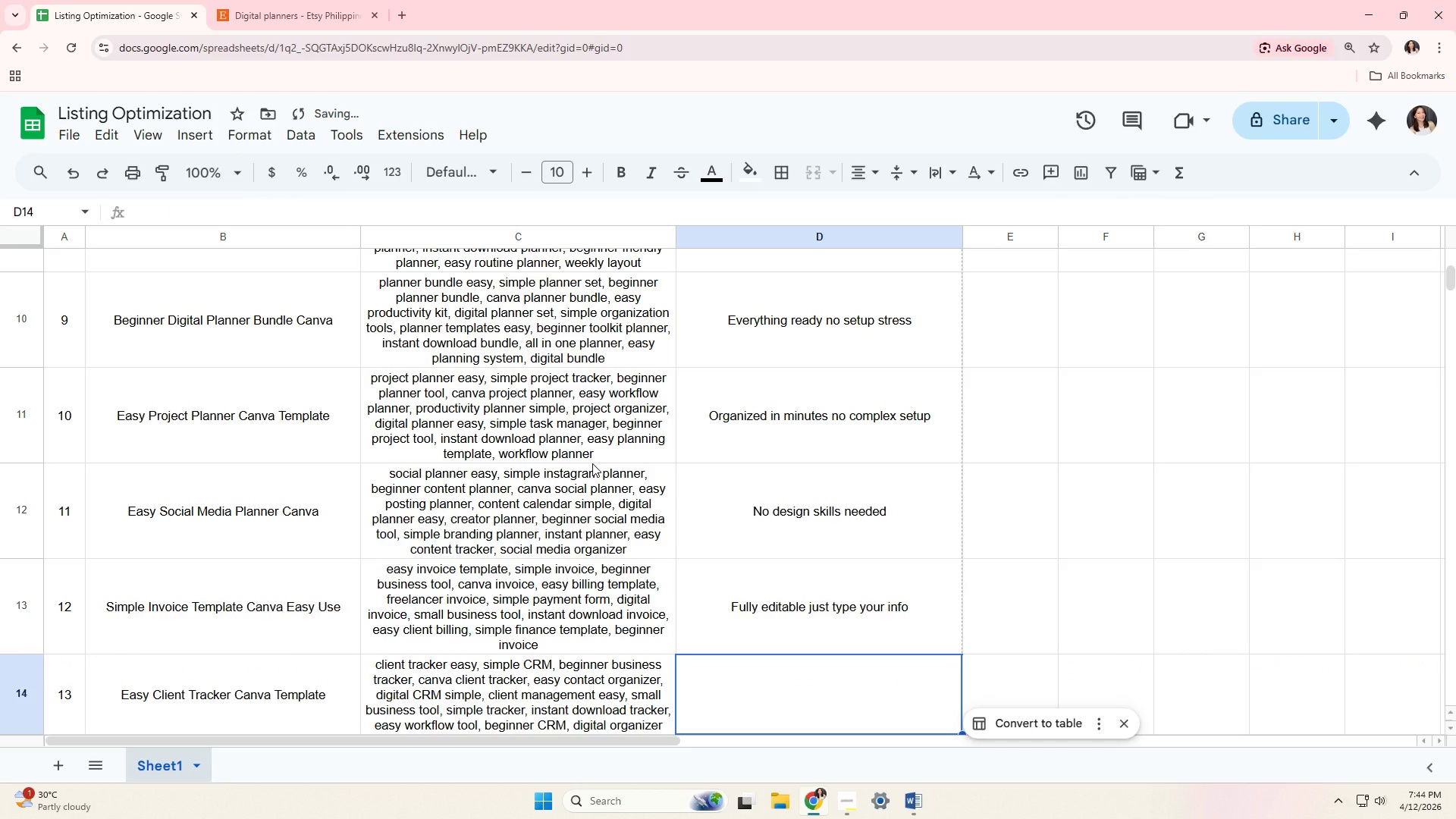 
type(Keep tack)
key(Backspace)
key(Backspace)
key(Backspace)
type(rack without complicated systems)
 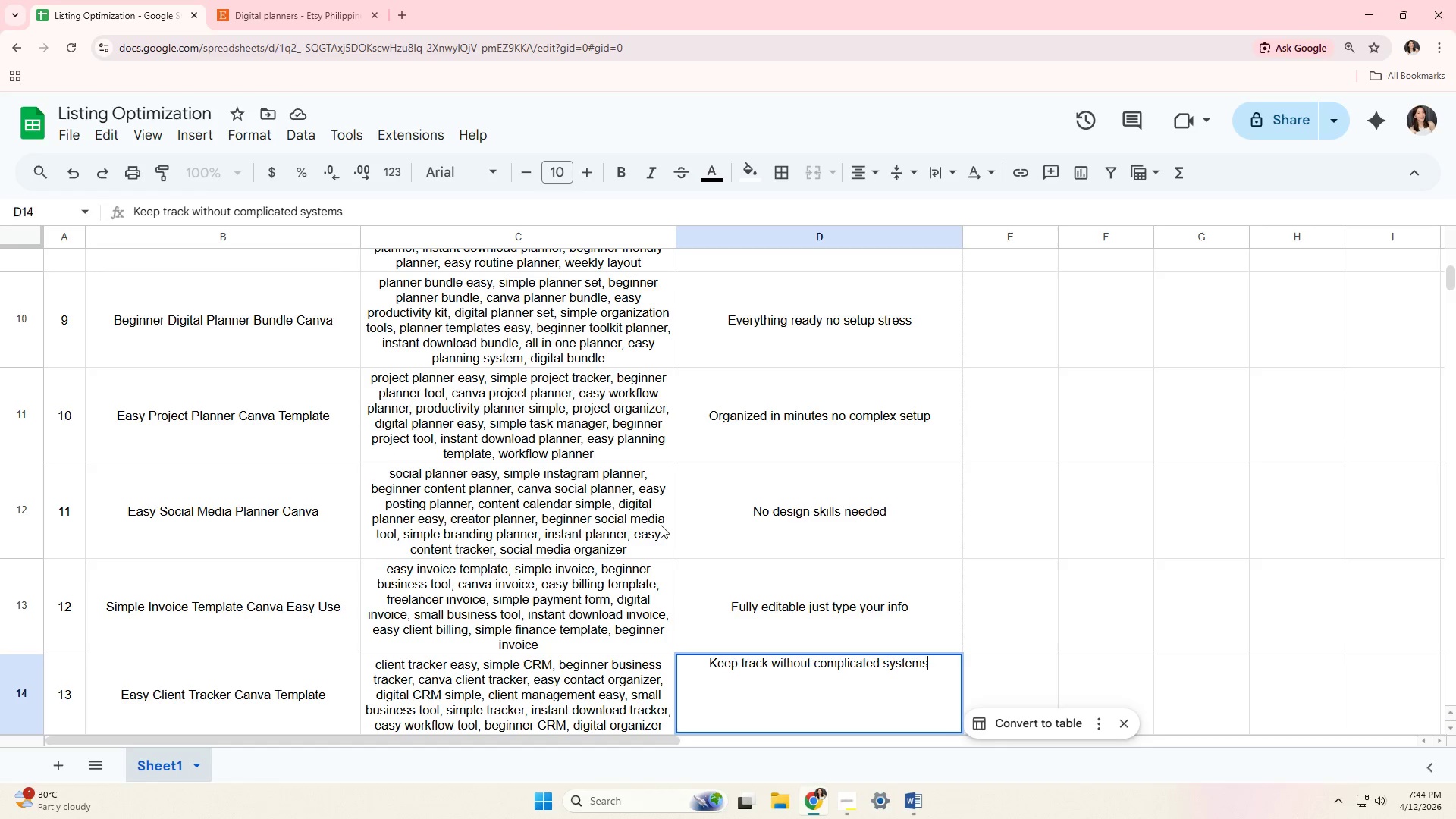 
left_click([807, 566])
 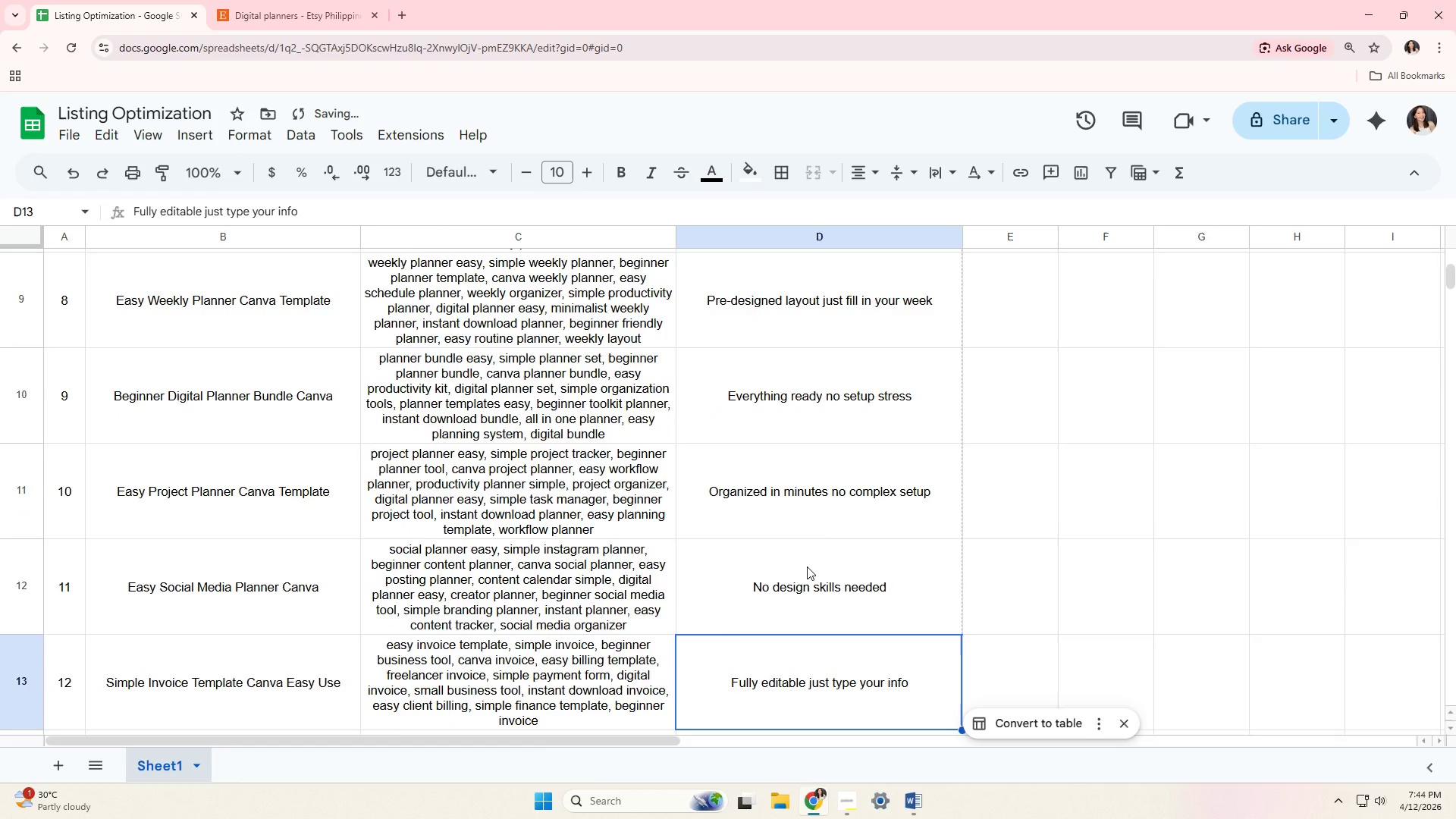 
scroll: coordinate [807, 566], scroll_direction: up, amount: 16.0
 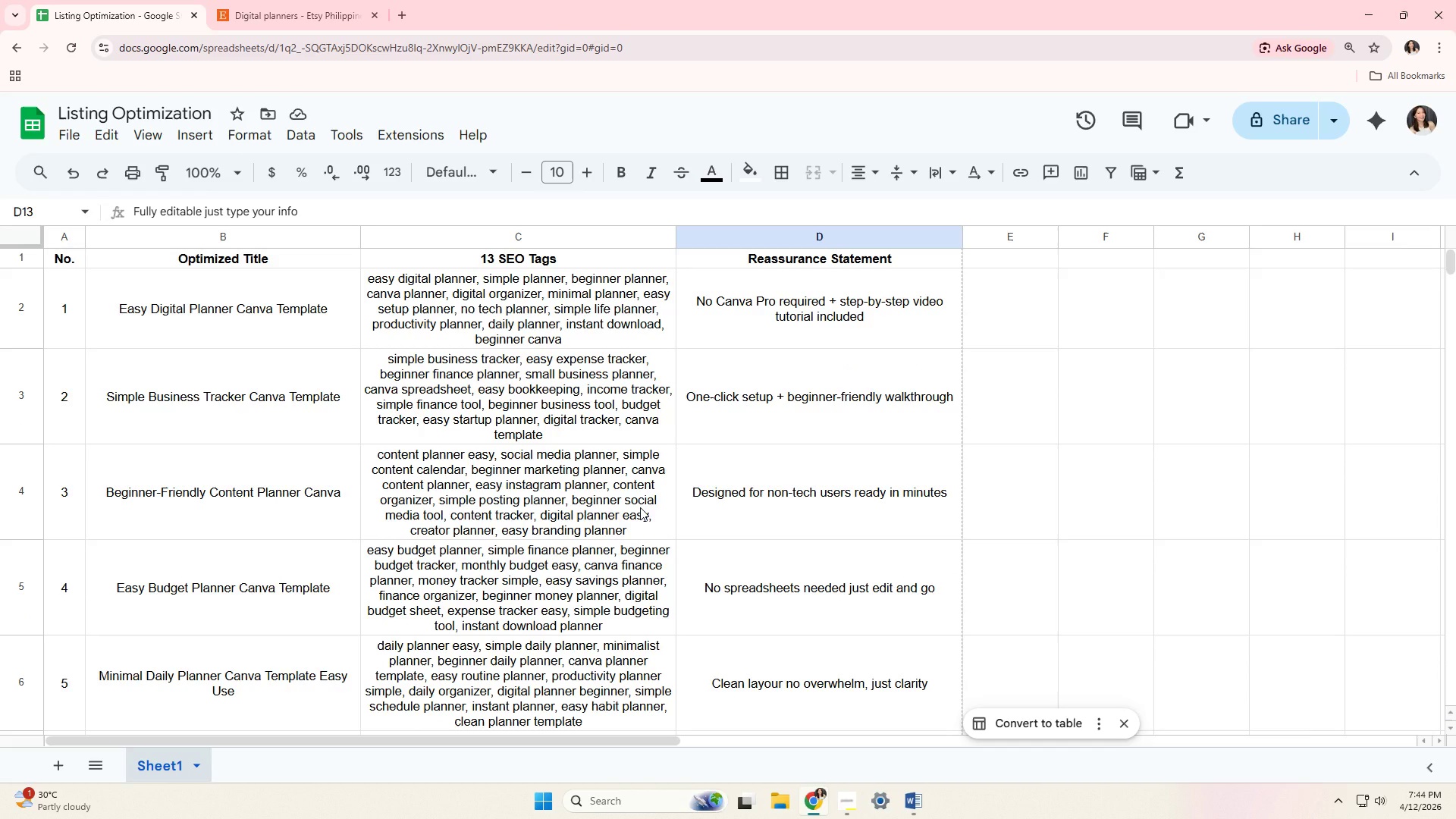 
wait(5.42)
 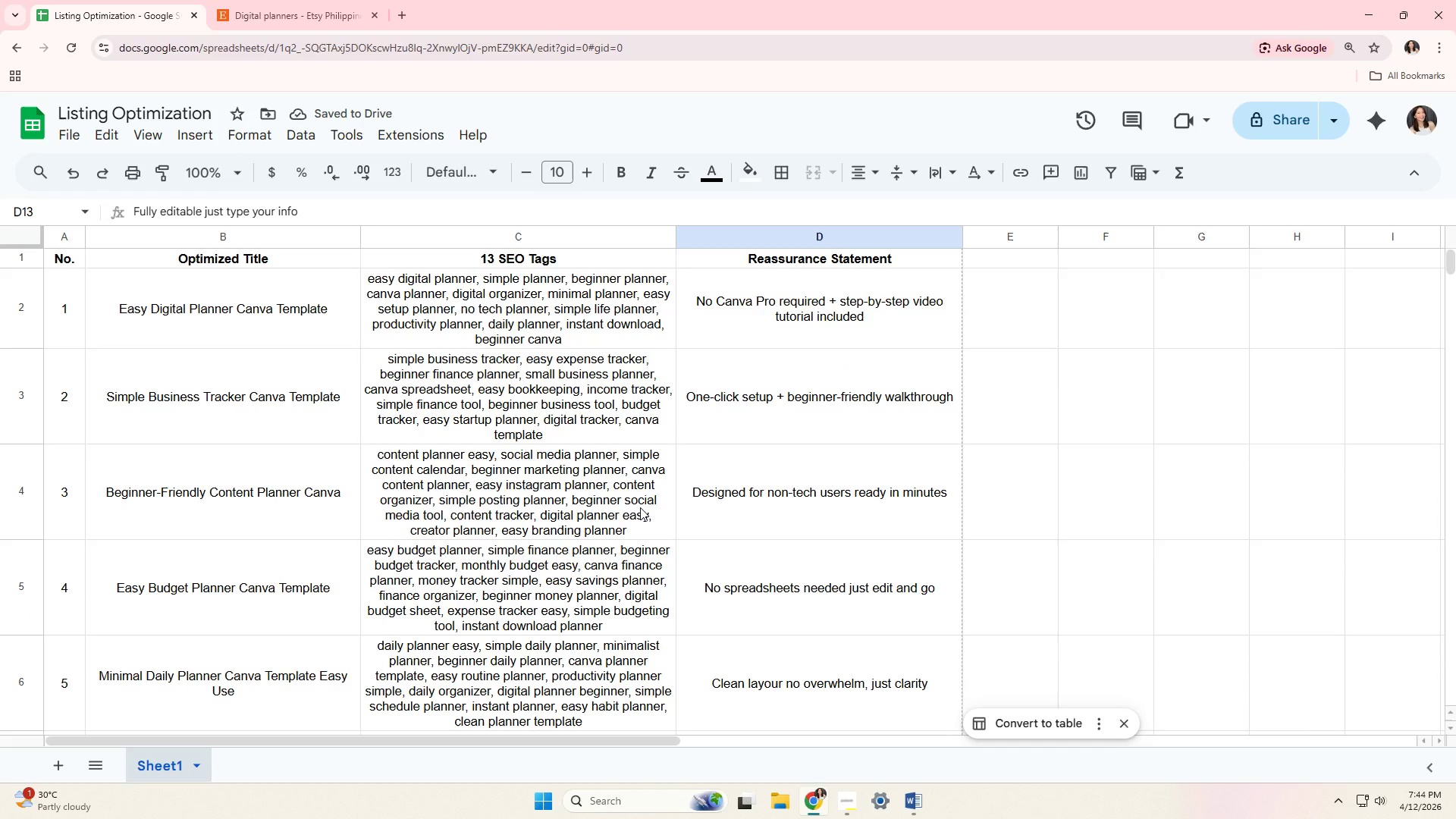 
scroll: coordinate [322, 532], scroll_direction: down, amount: 12.0
 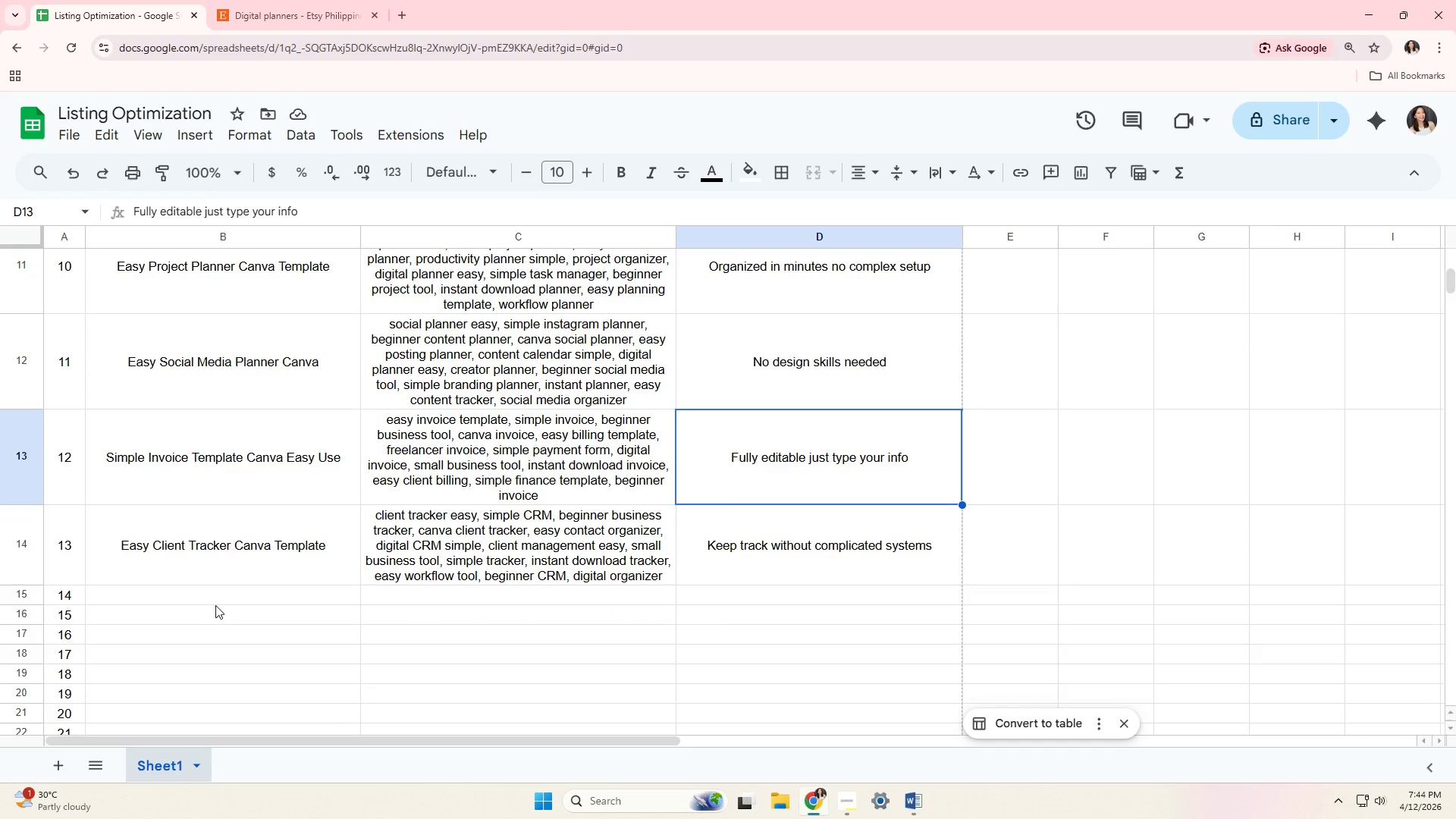 
left_click([226, 601])
 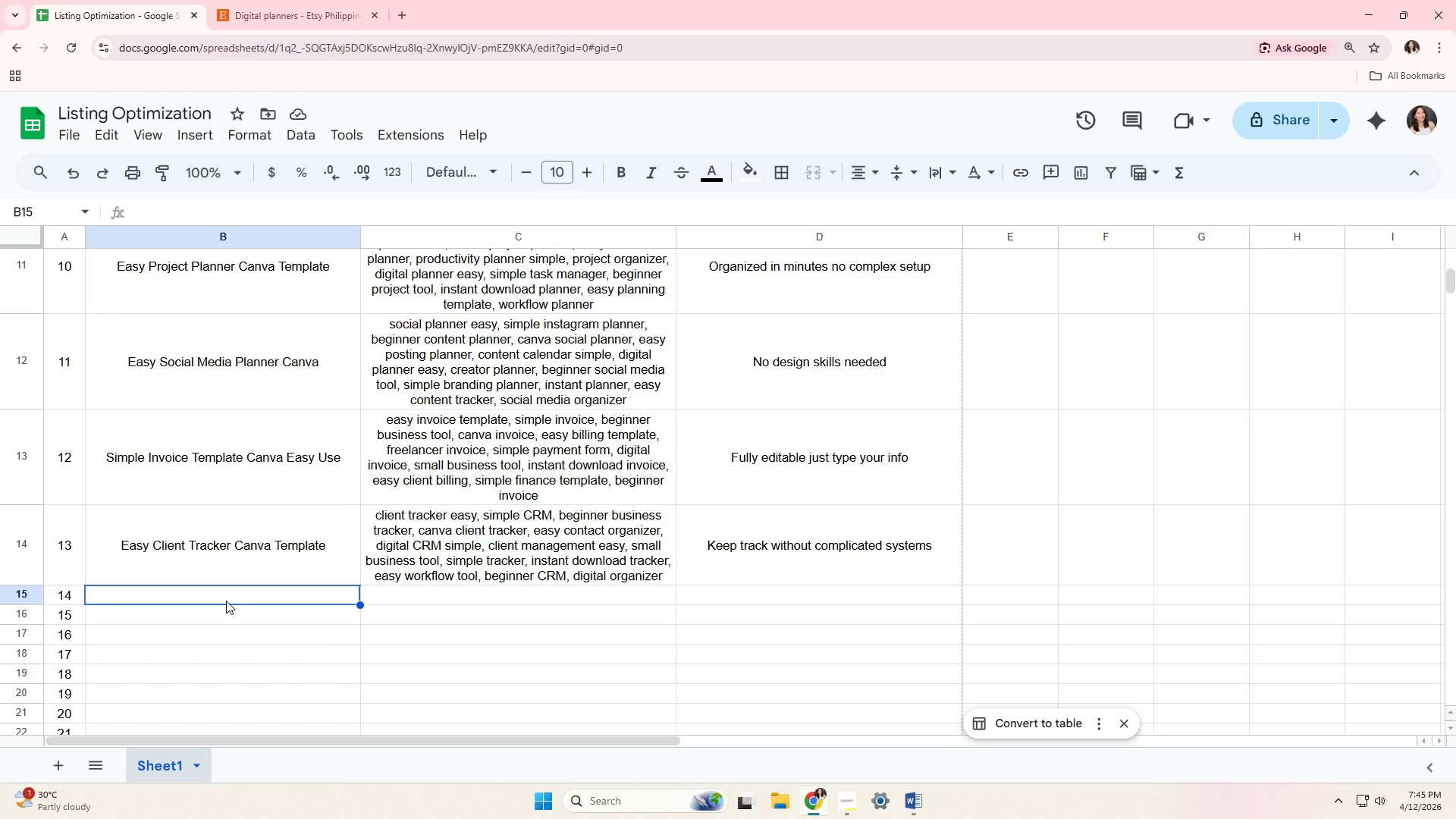 
wait(46.72)
 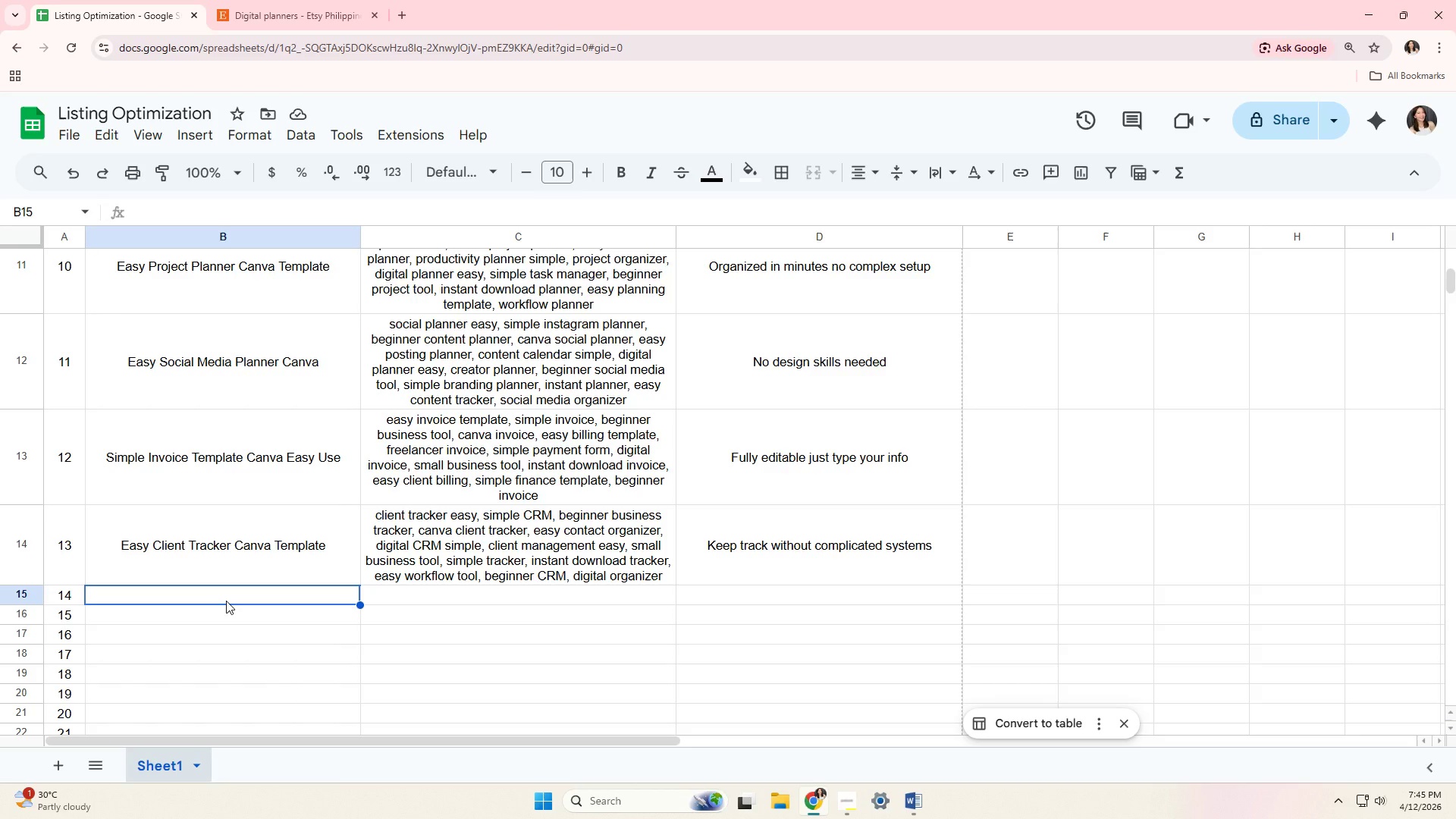 
type(Simple Time Blocking O)
key(Backspace)
type(Planner Canva)
key(Tab)
 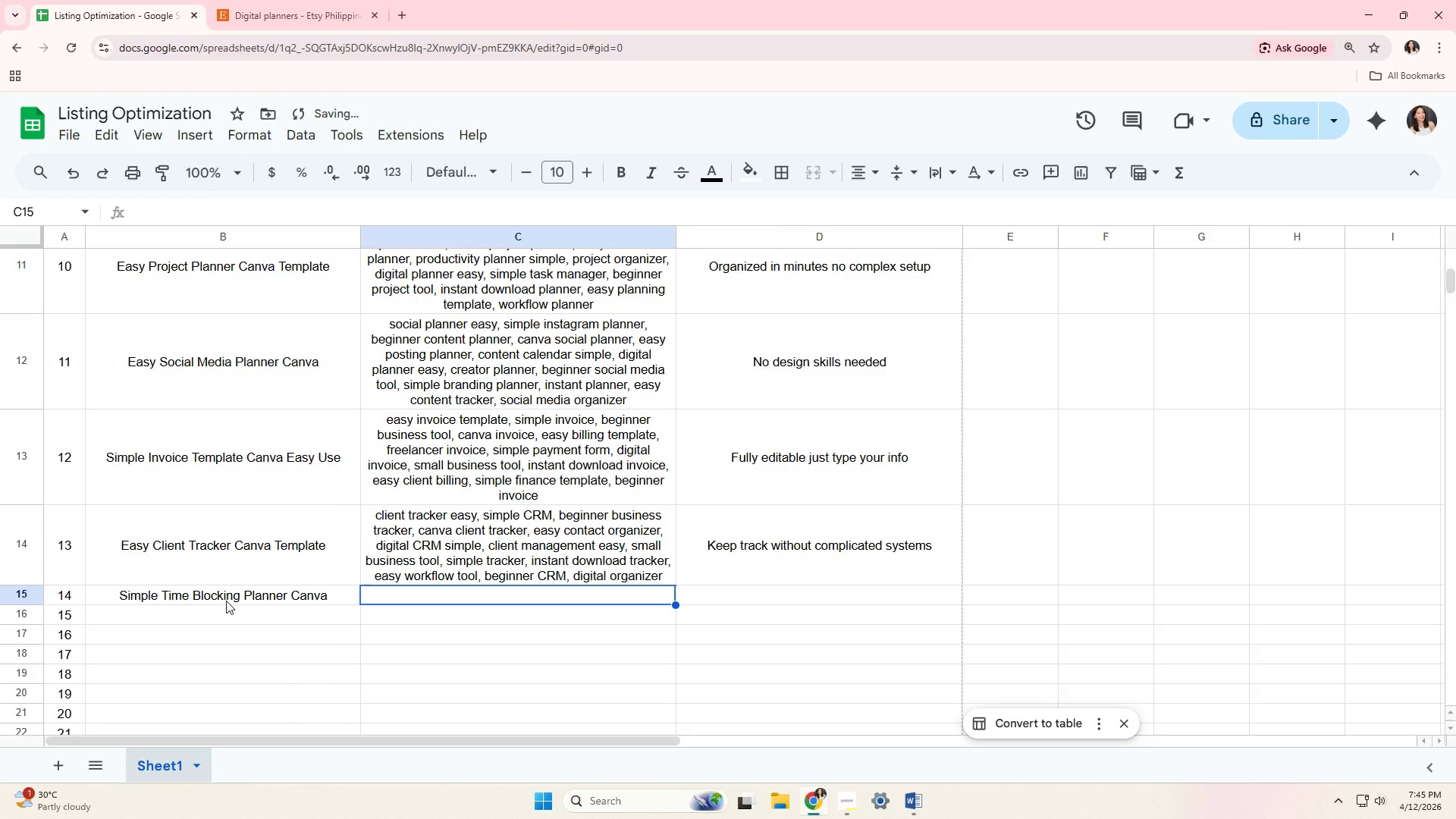 
wait(5.48)
 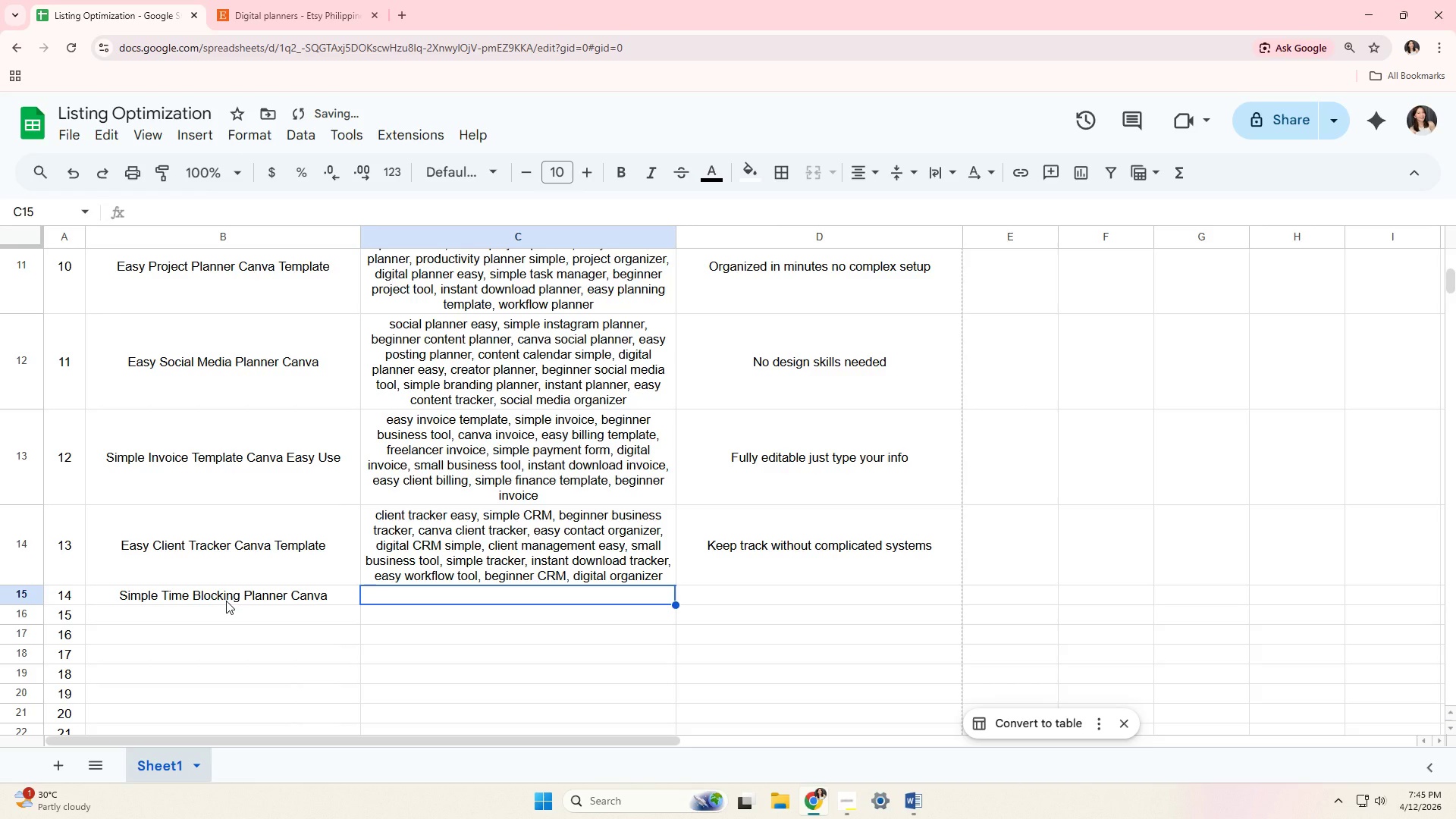 
left_click([246, 0])
 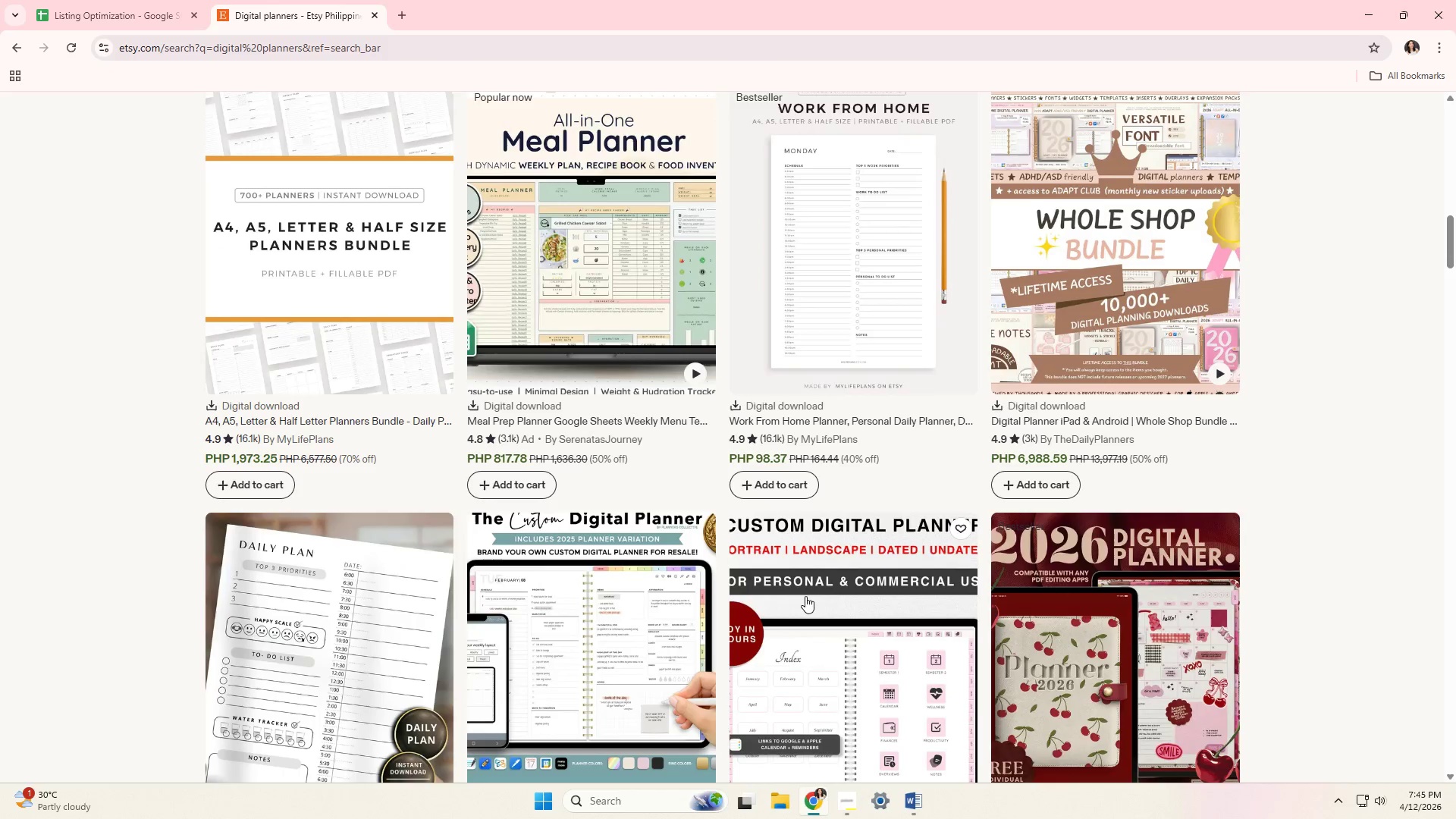 
left_click([1059, 599])
 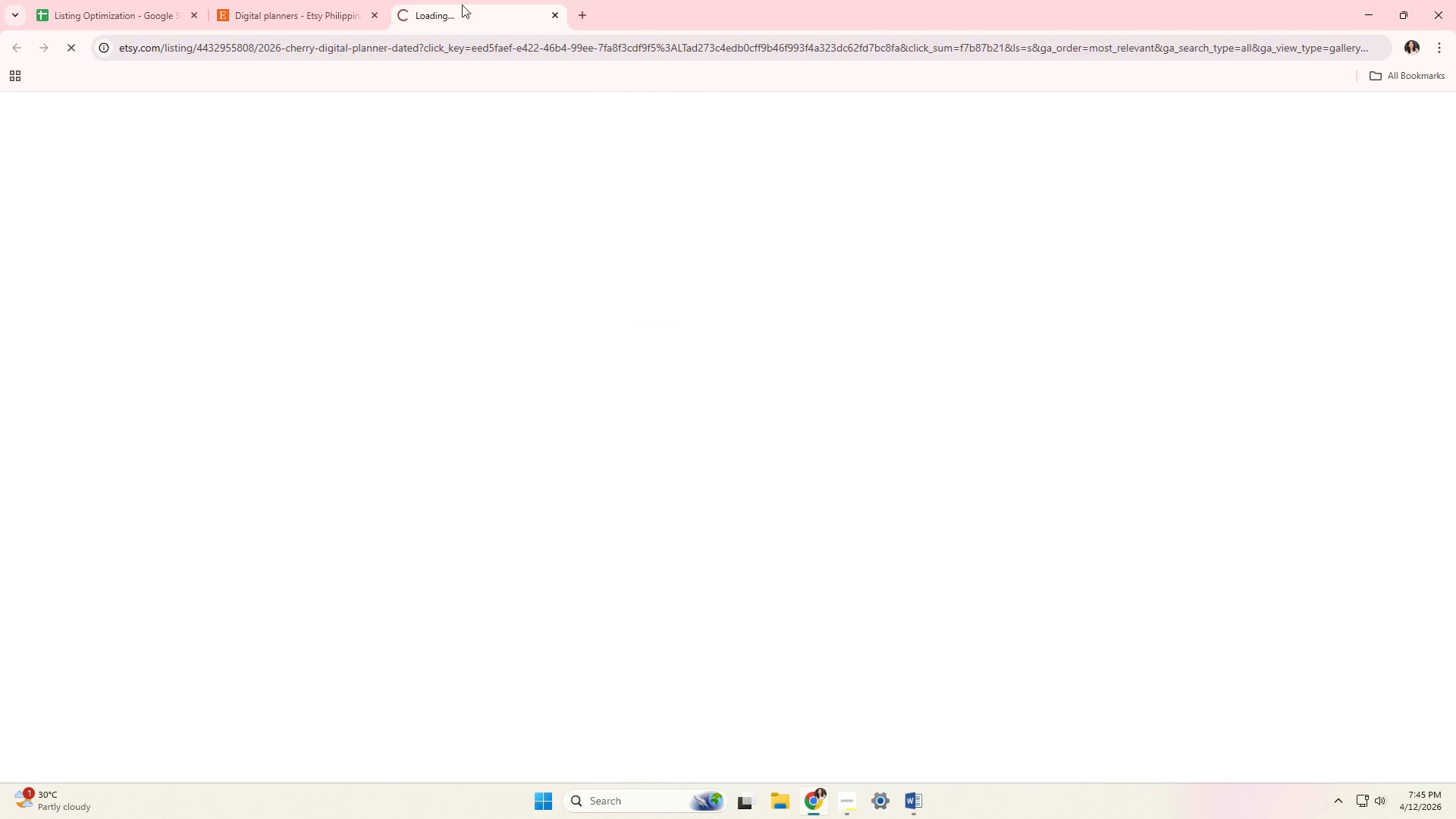 
left_click([312, 0])
 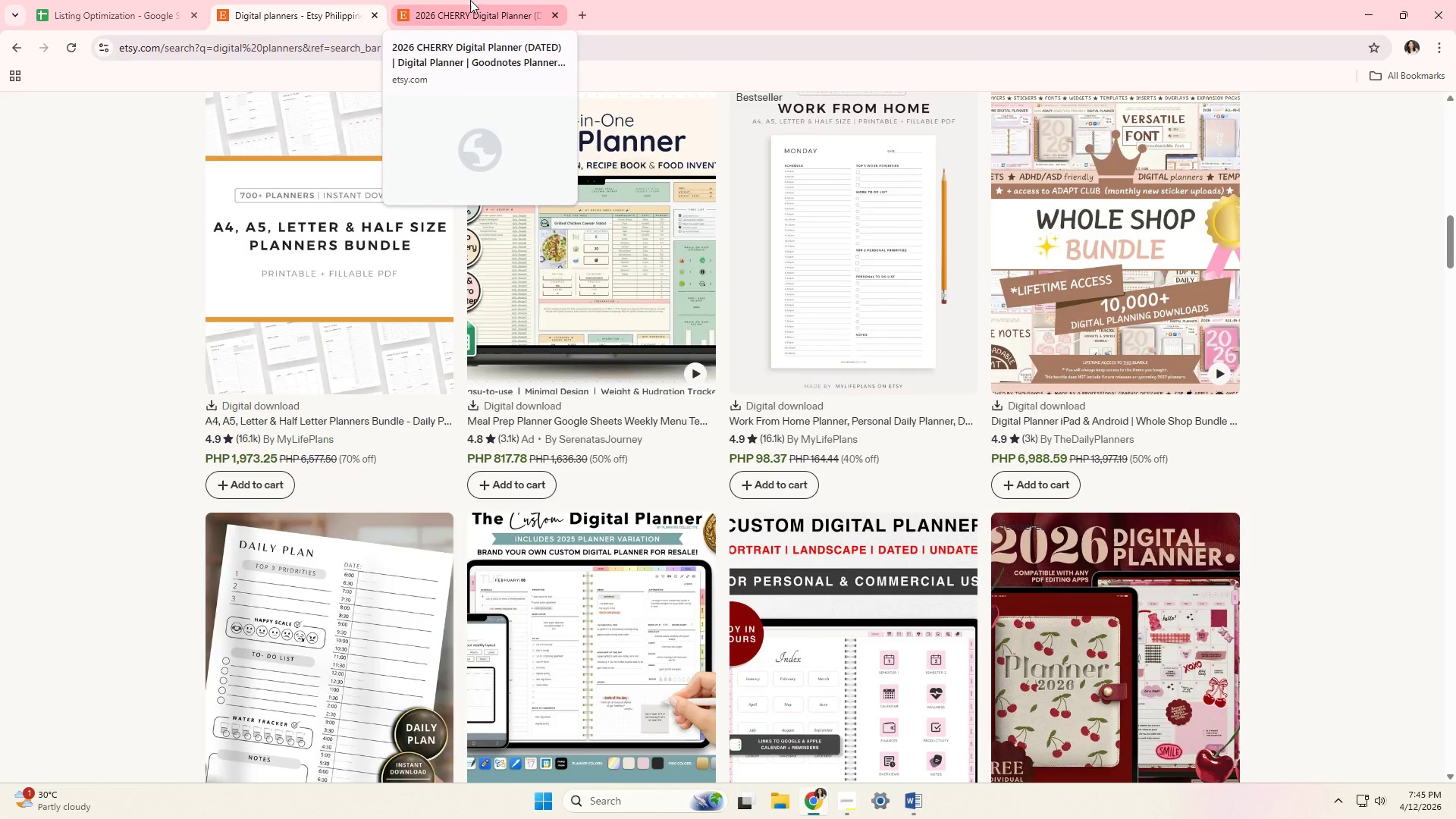 
left_click([479, 0])
 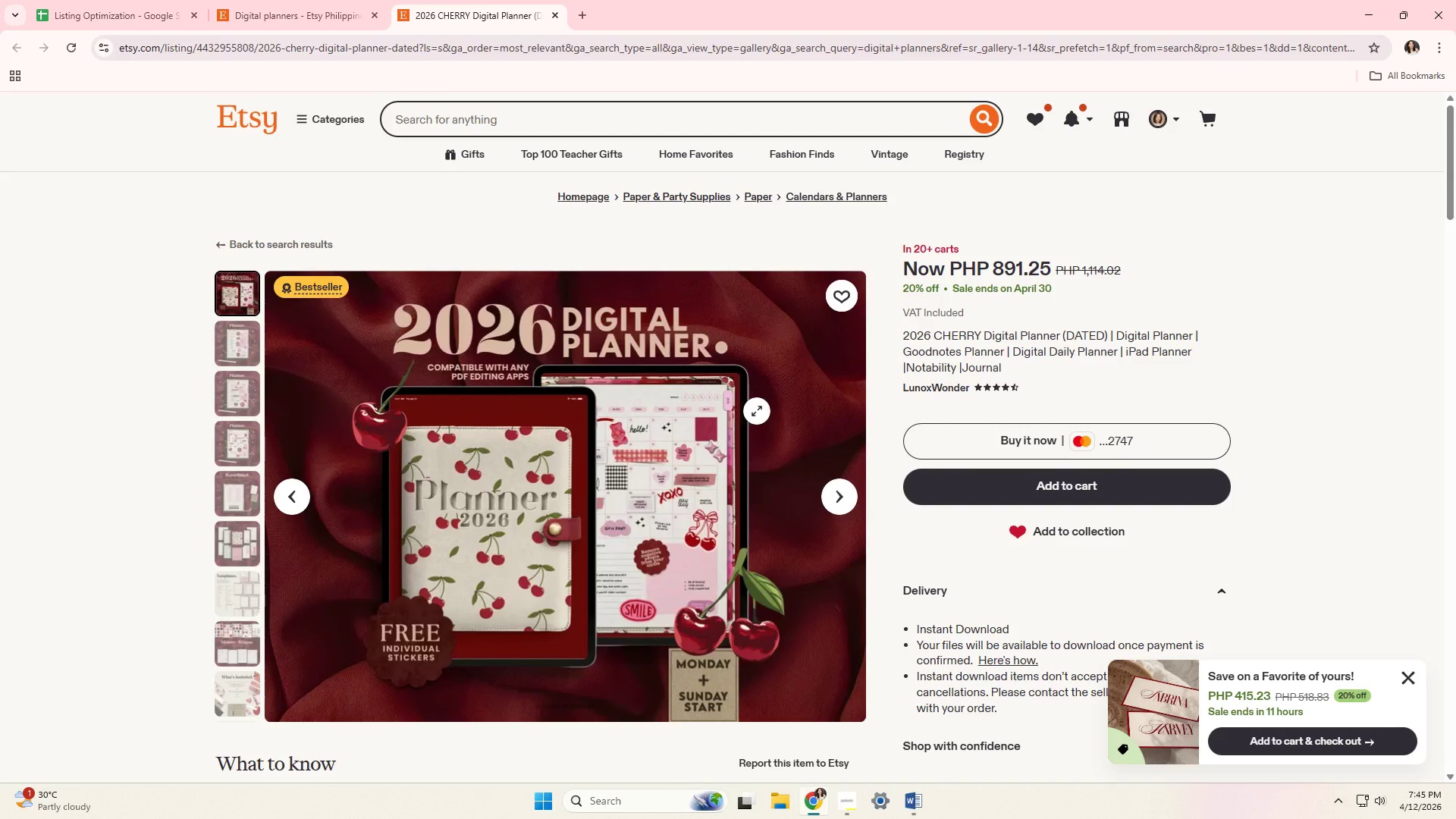 
scroll: coordinate [430, 541], scroll_direction: down, amount: 8.0
 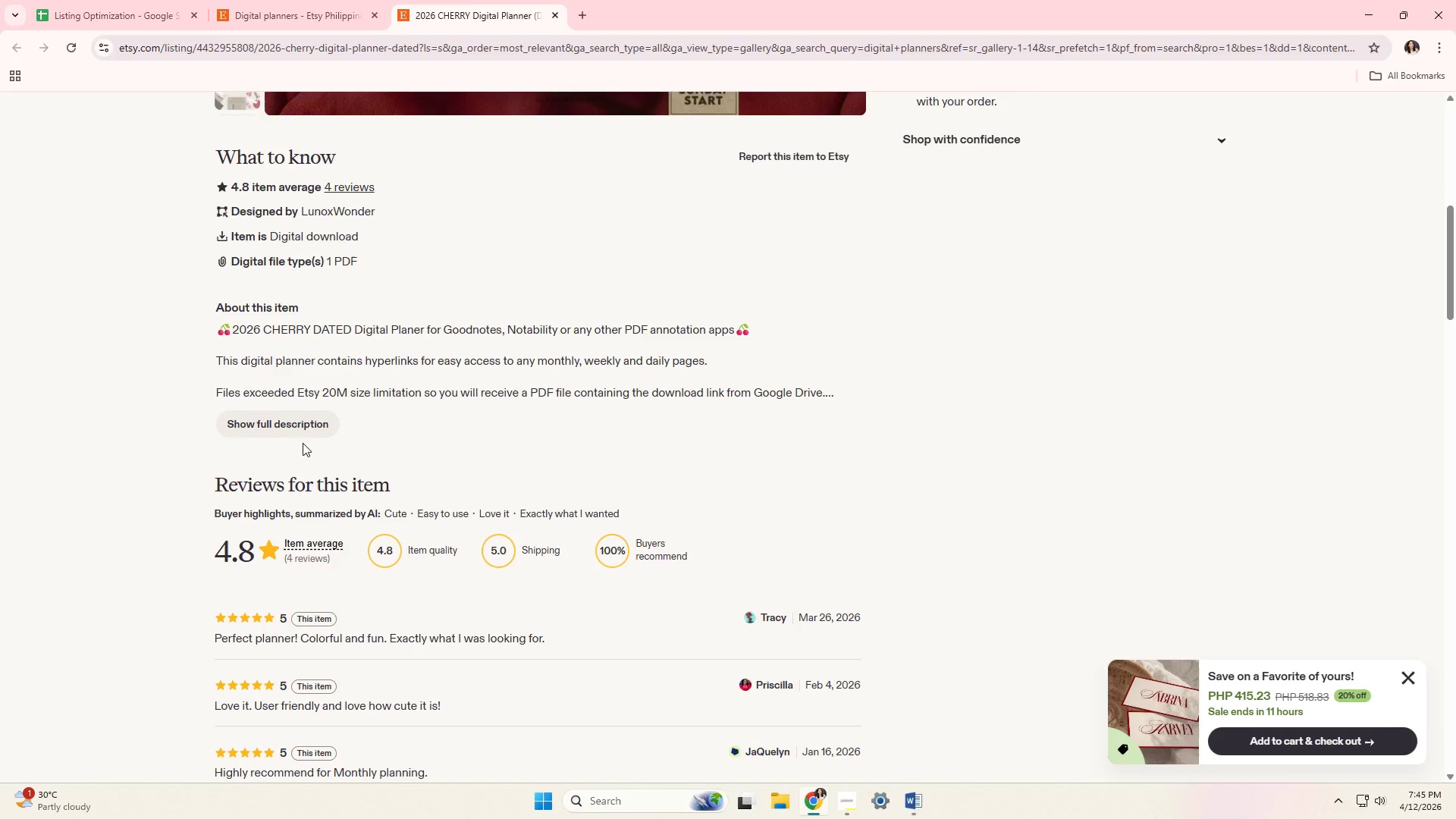 
left_click([301, 432])
 